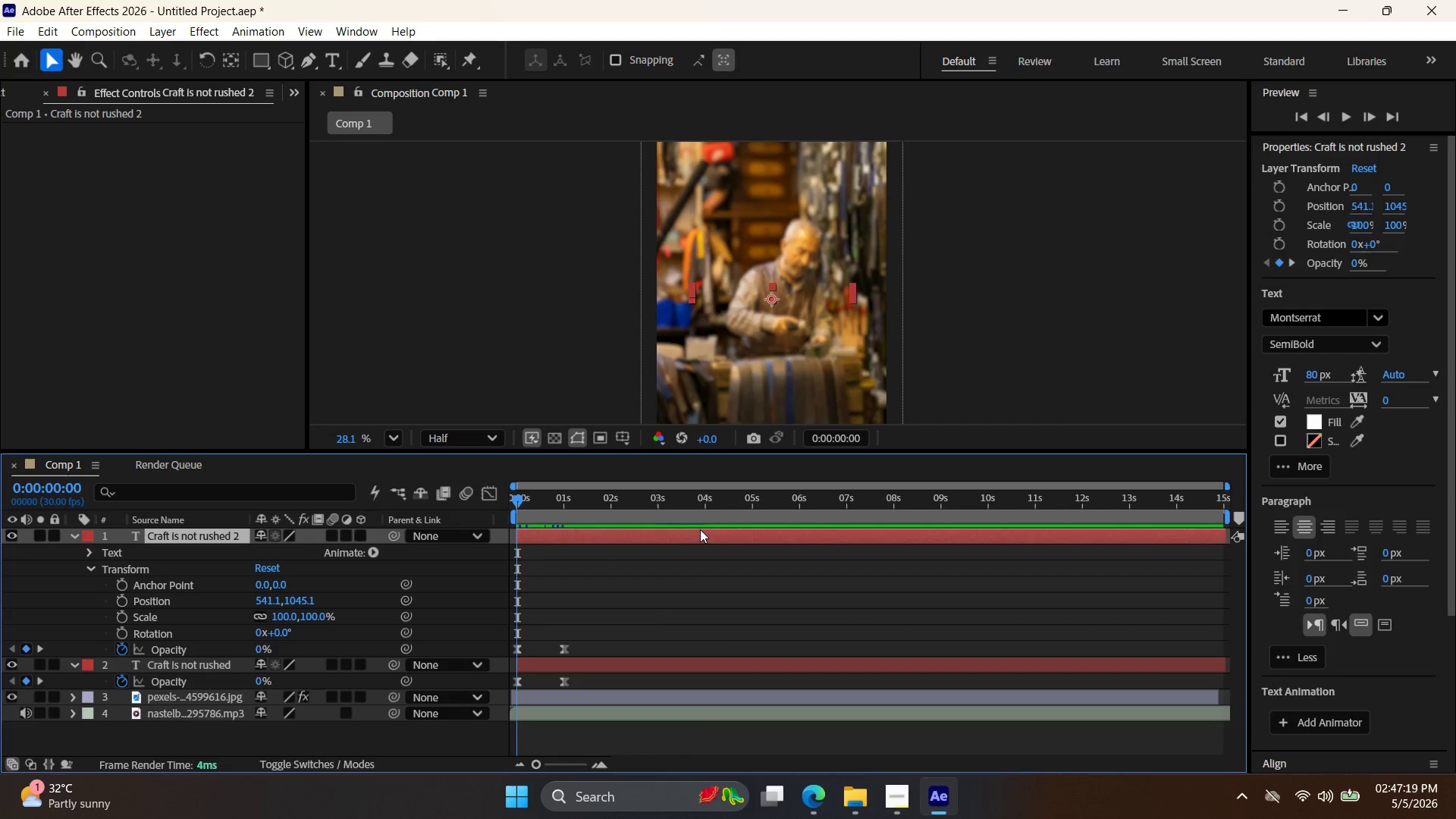 
key(Control+Z)
 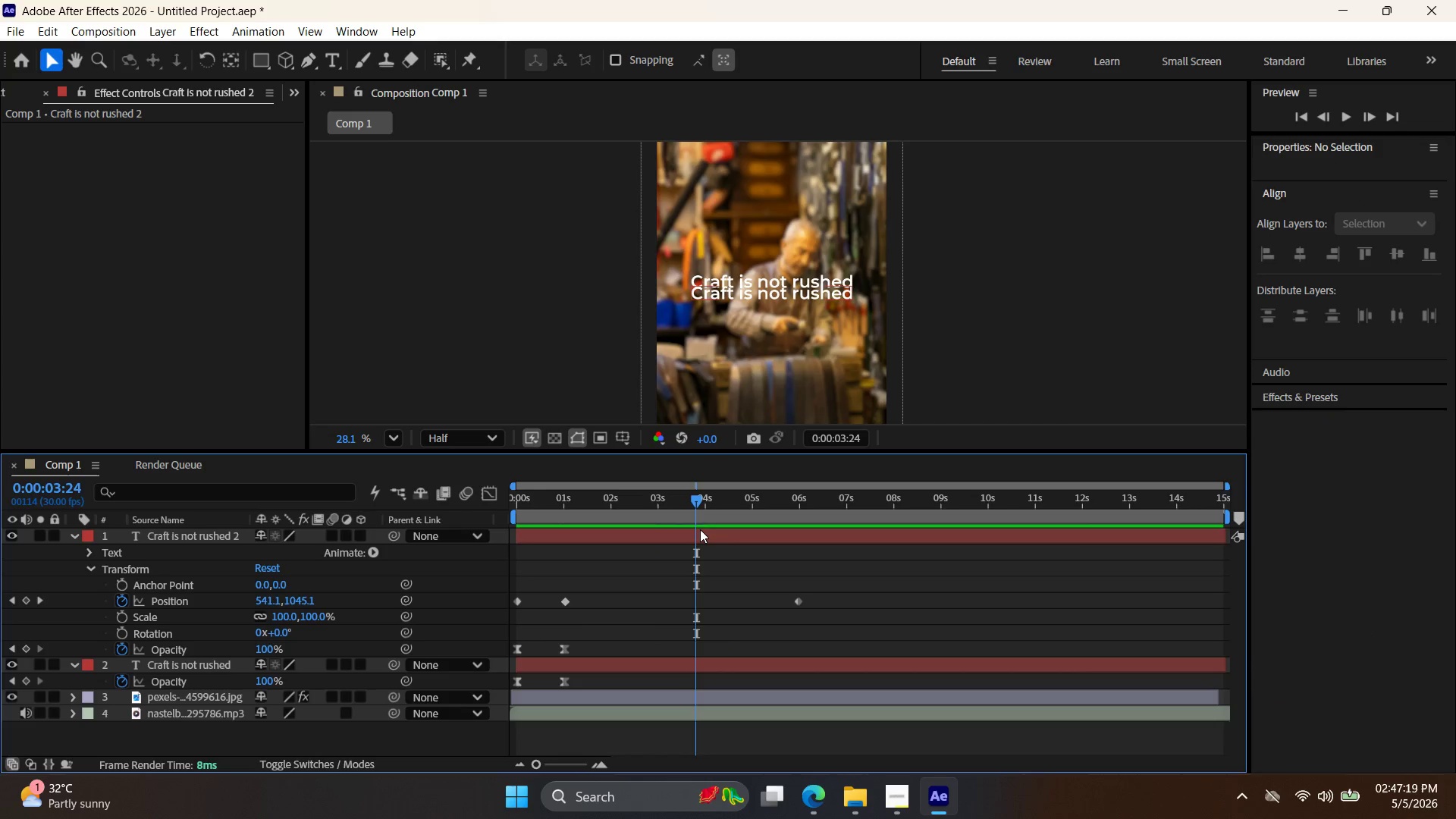 
key(Control+Z)
 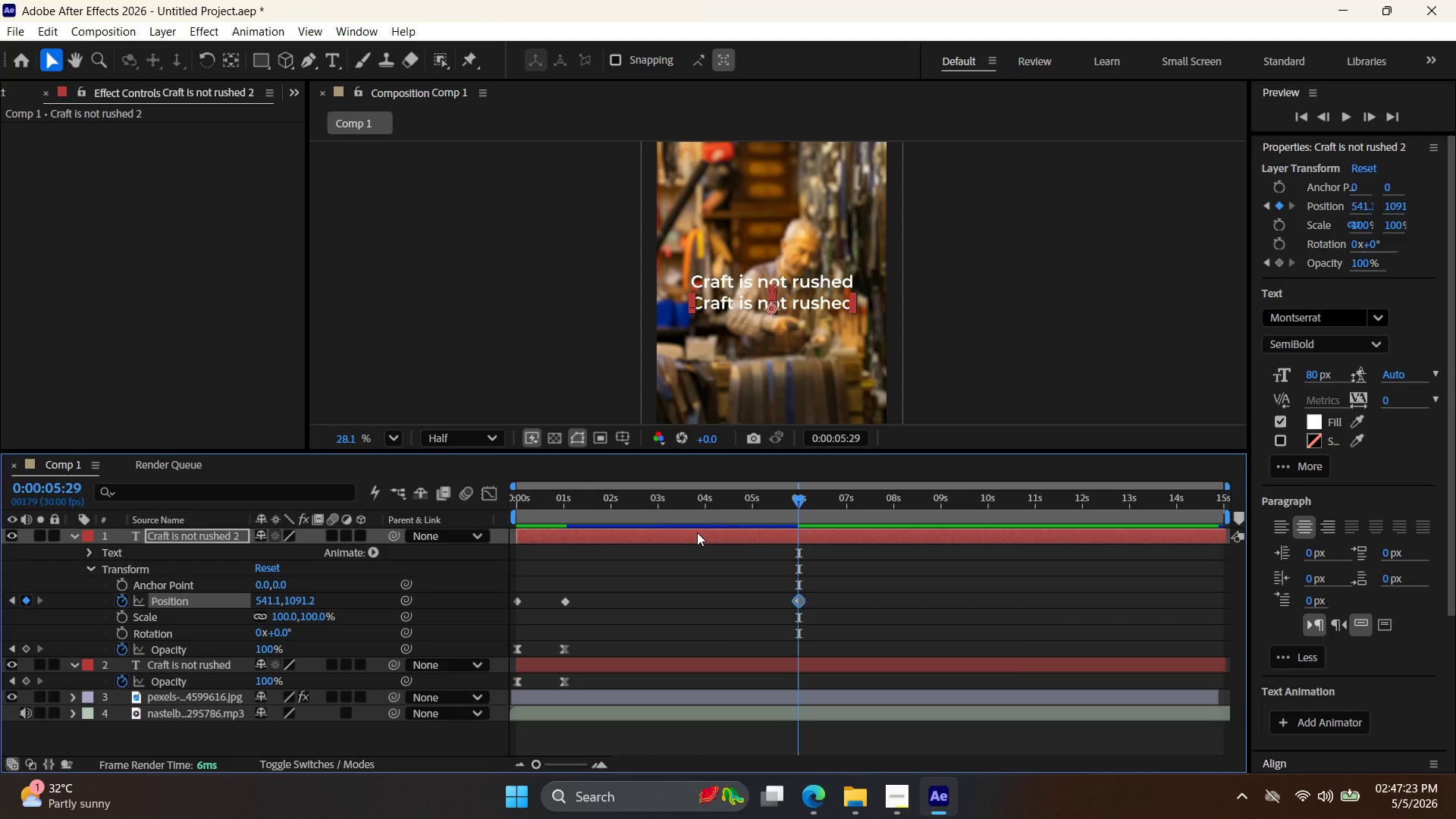 
left_click_drag(start_coordinate=[609, 539], to_coordinate=[749, 539])
 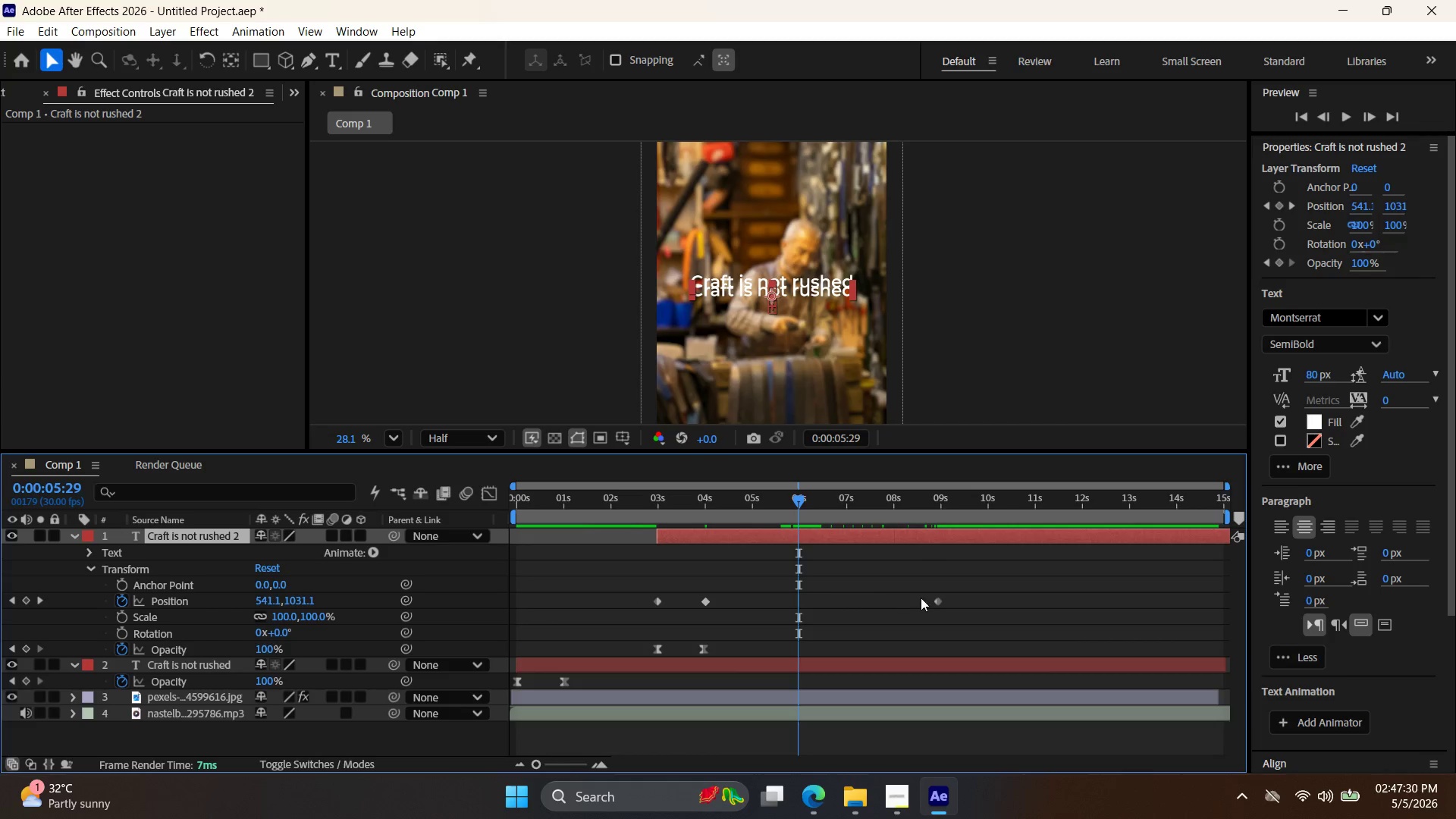 
left_click([940, 601])
 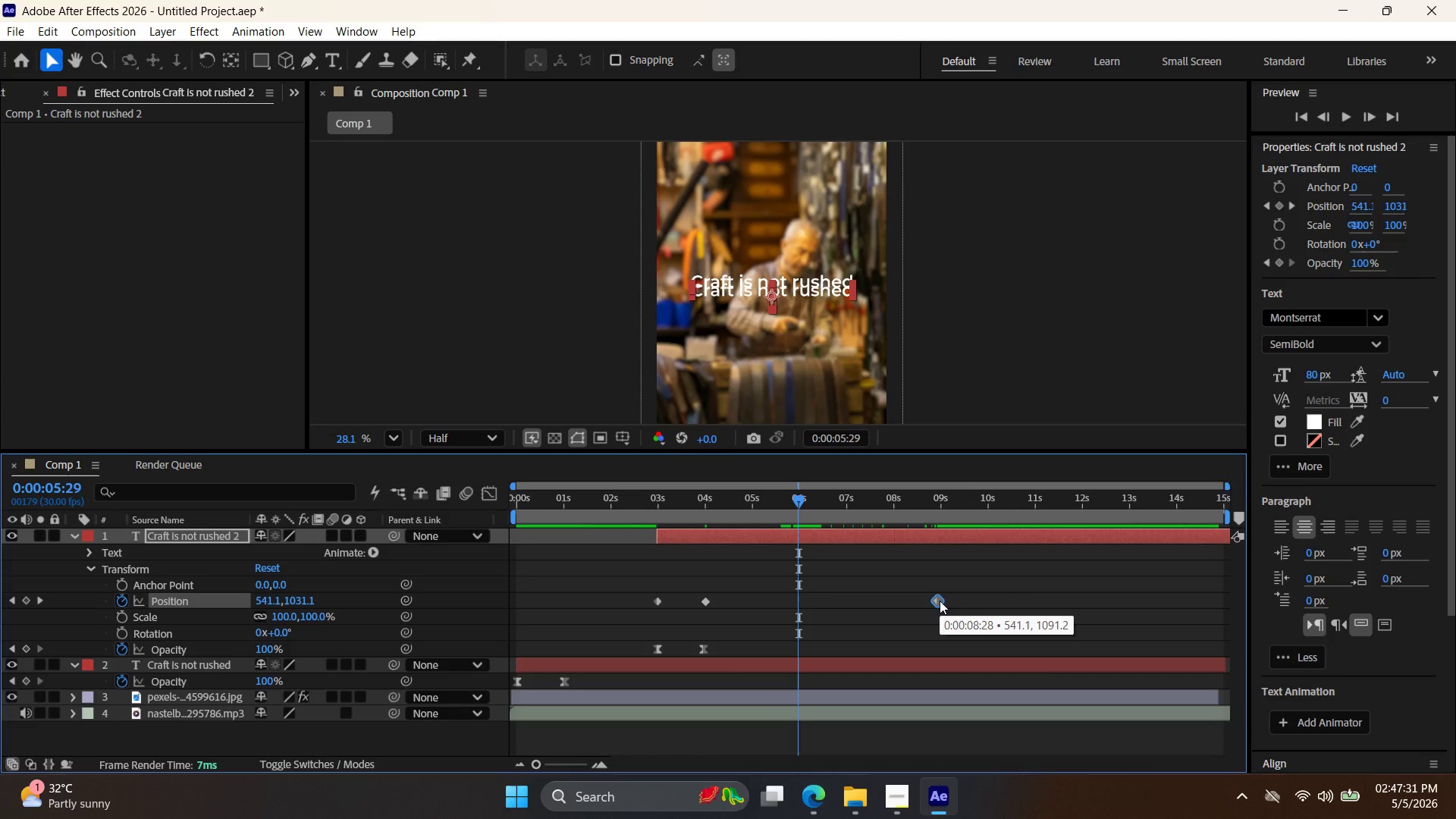 
key(Delete)
 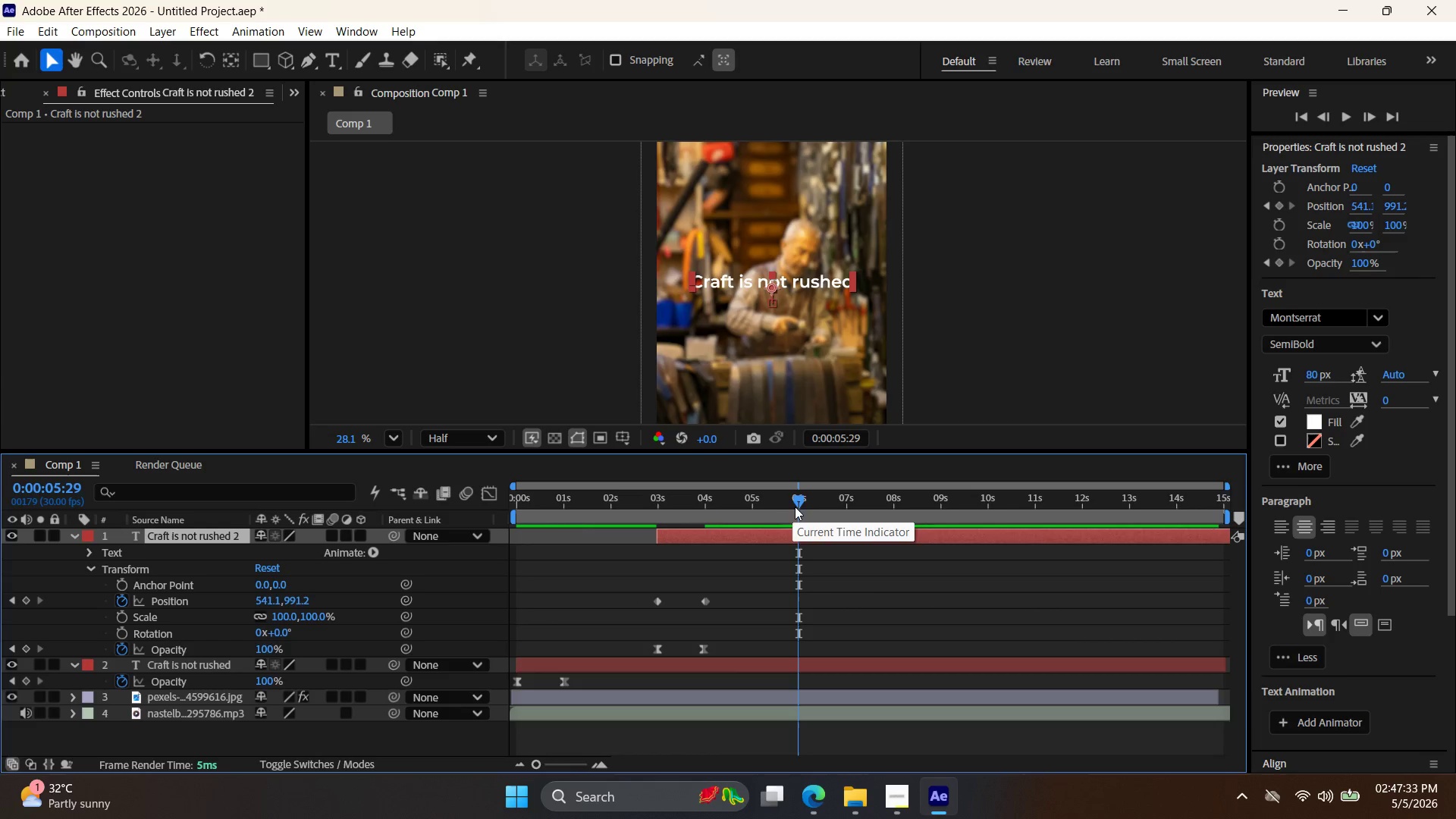 
left_click_drag(start_coordinate=[796, 504], to_coordinate=[655, 517])
 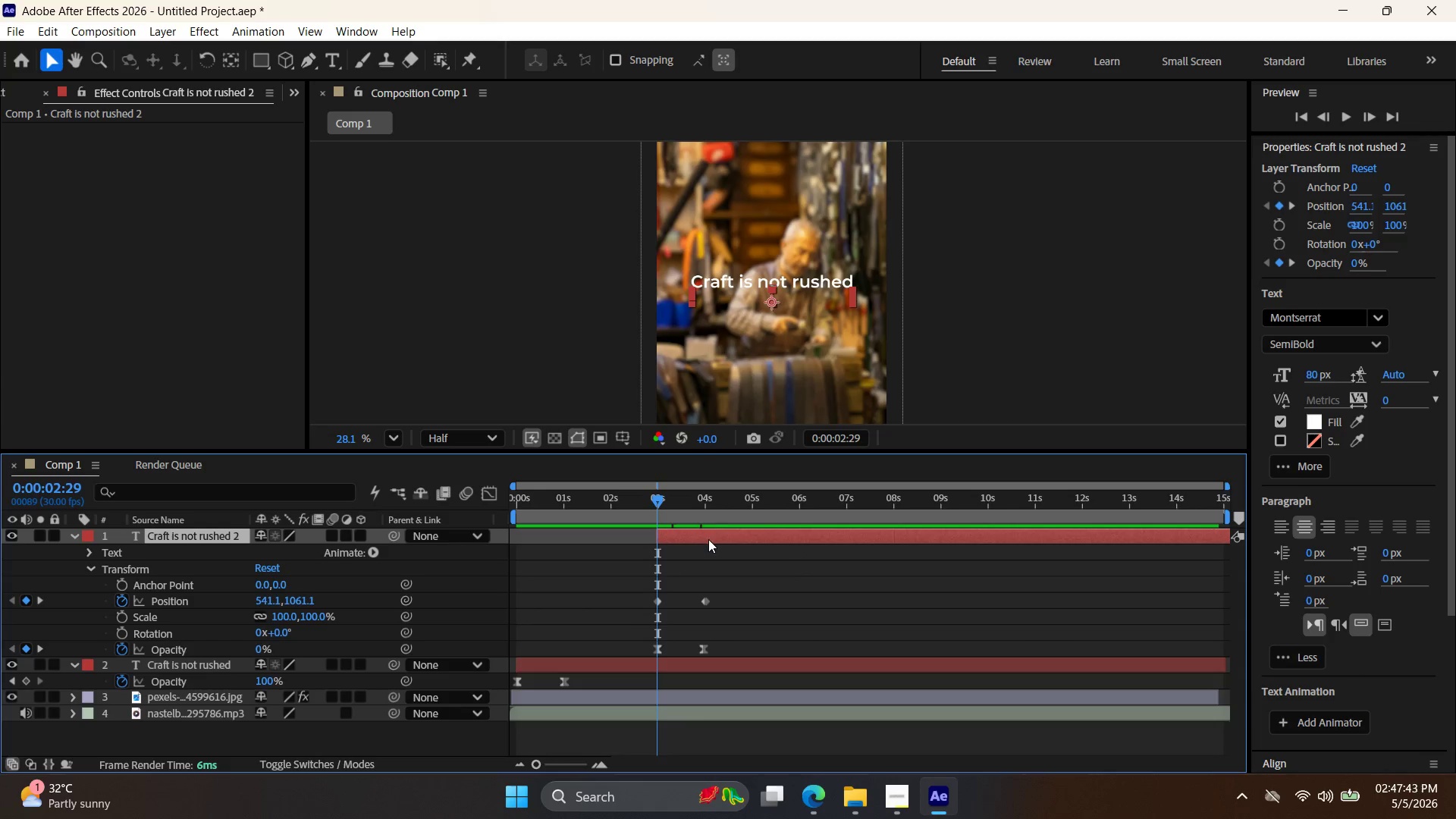 
left_click([708, 540])
 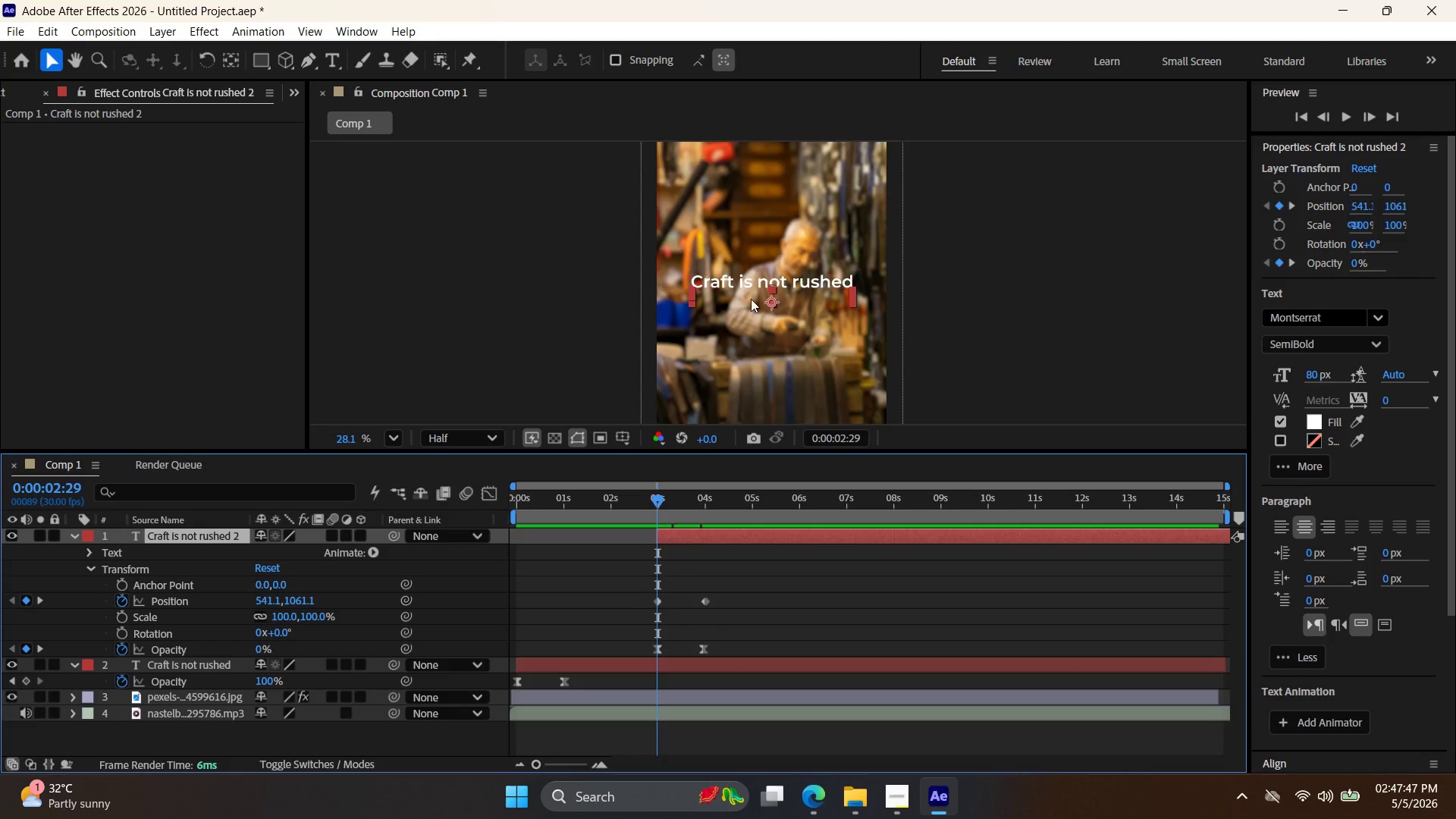 
left_click_drag(start_coordinate=[660, 507], to_coordinate=[661, 510])
 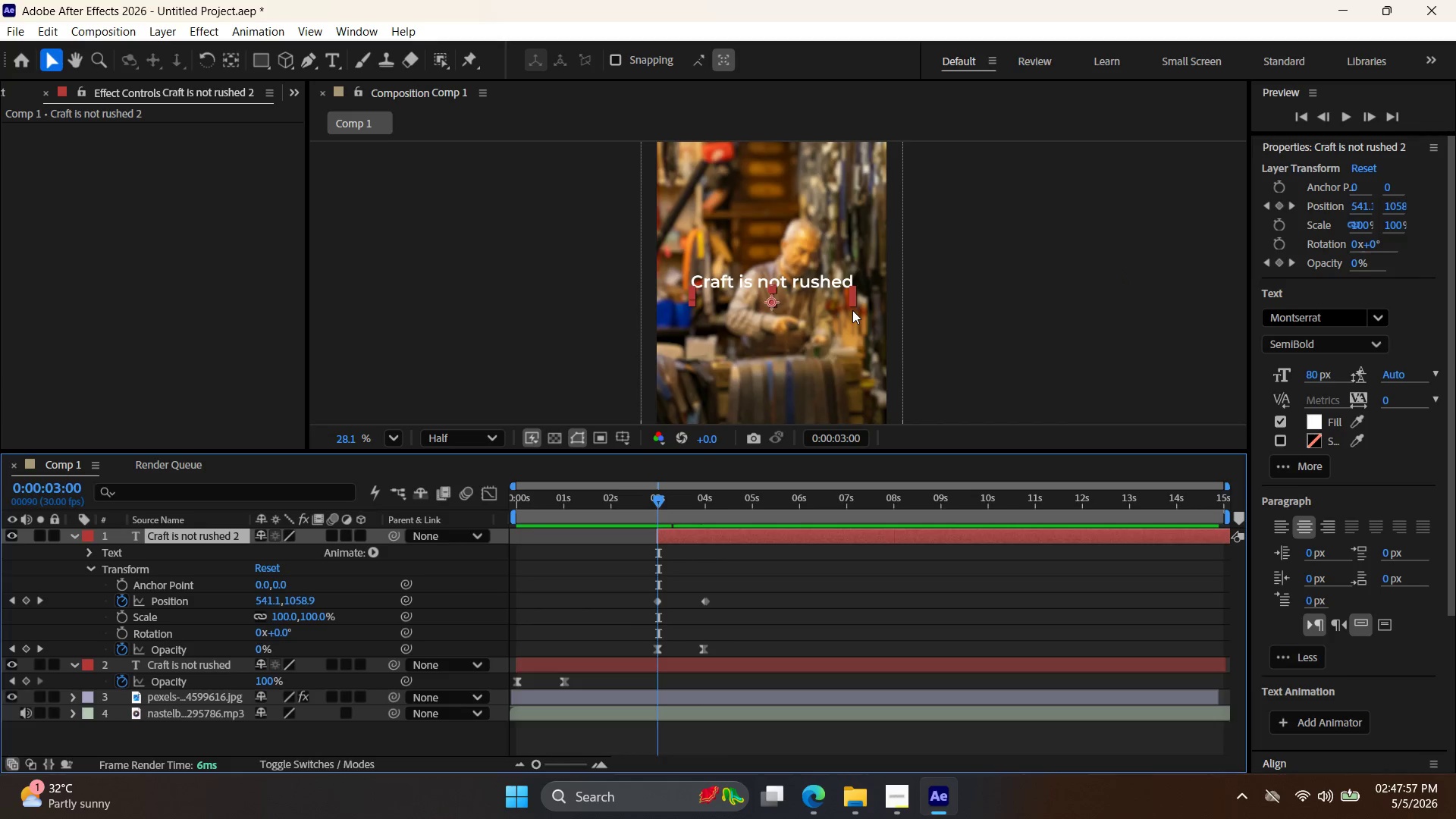 
wait(7.03)
 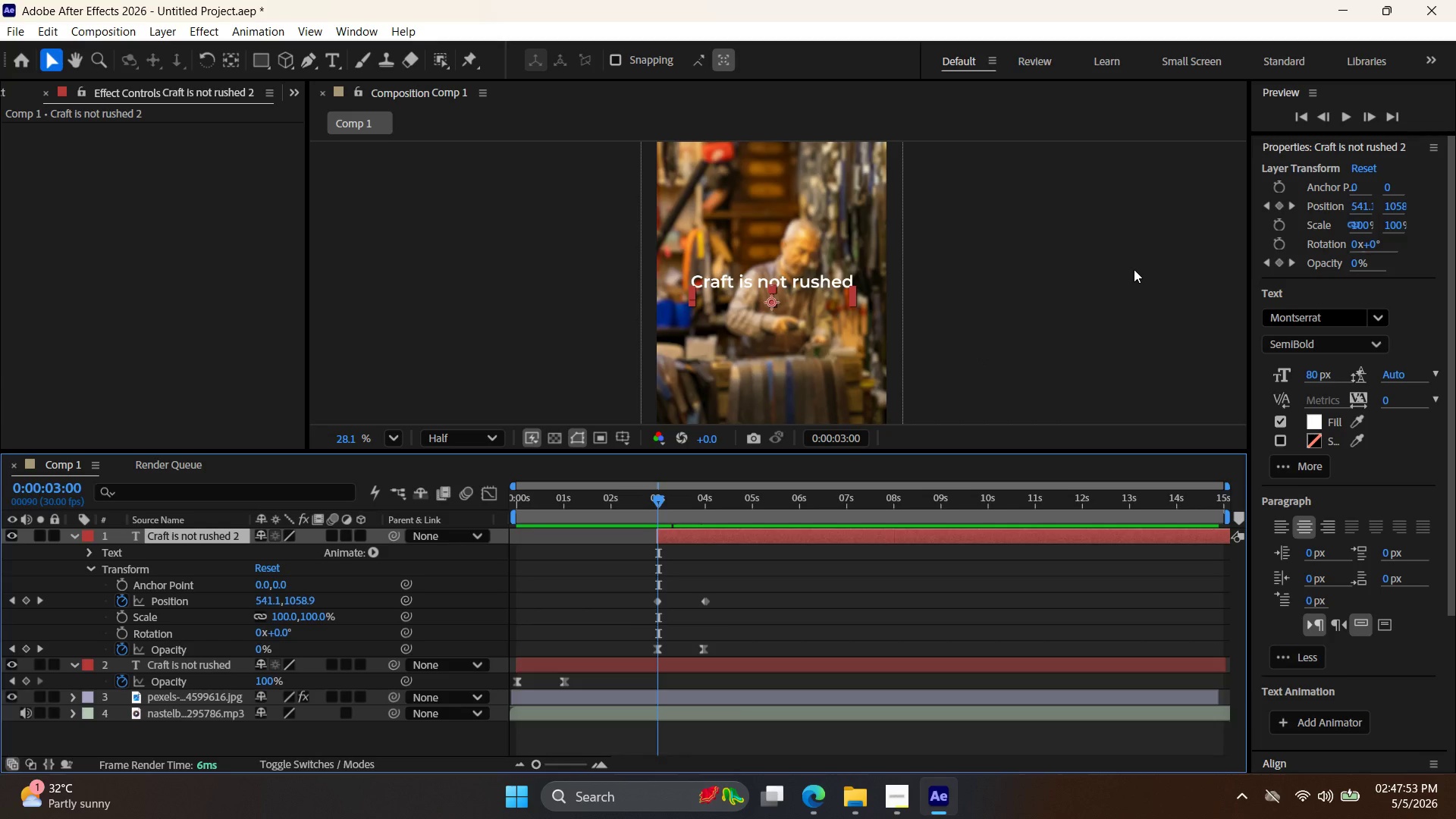 
left_click([800, 285])
 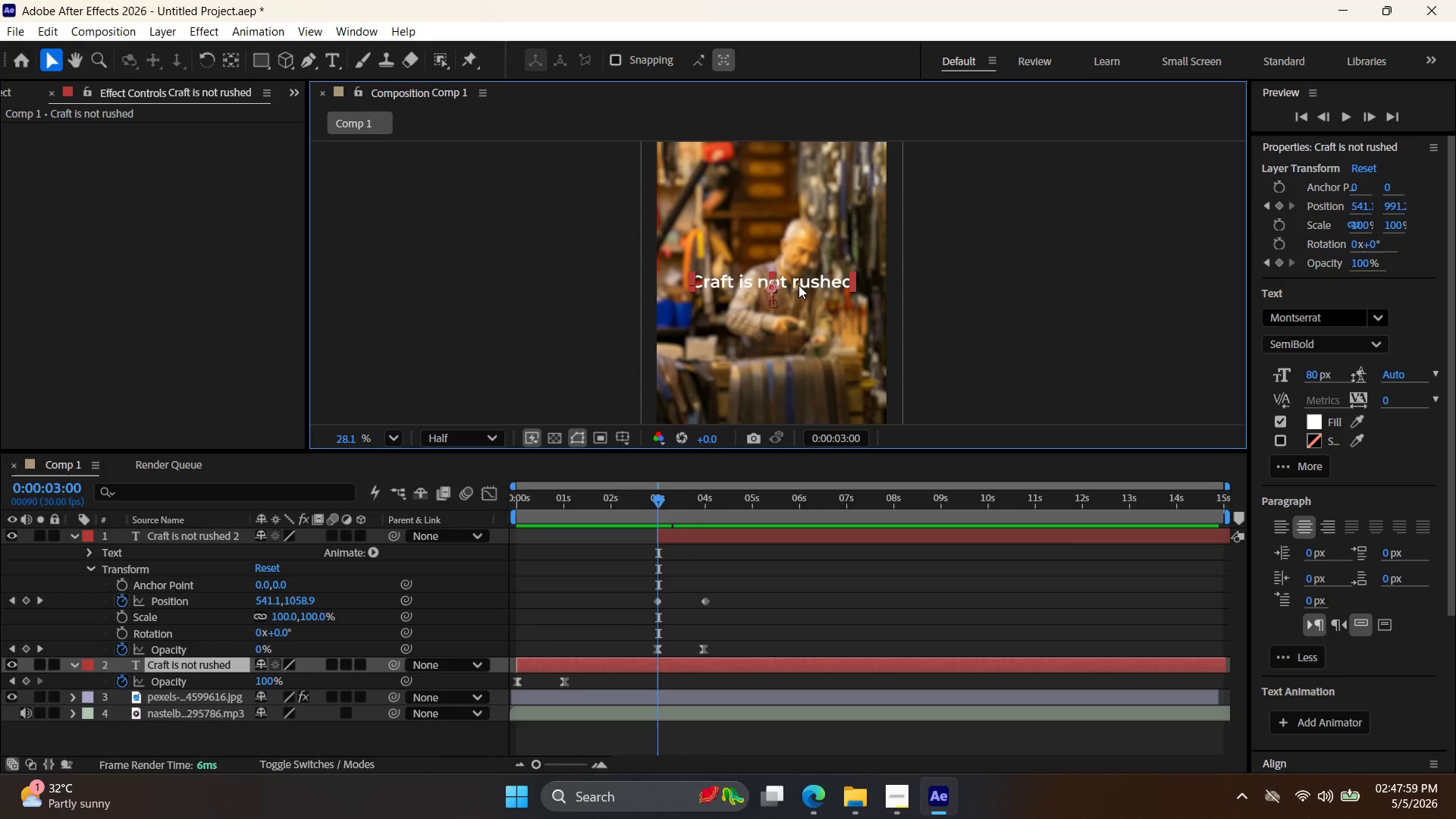 
hold_key(key=ArrowDown, duration=0.98)
 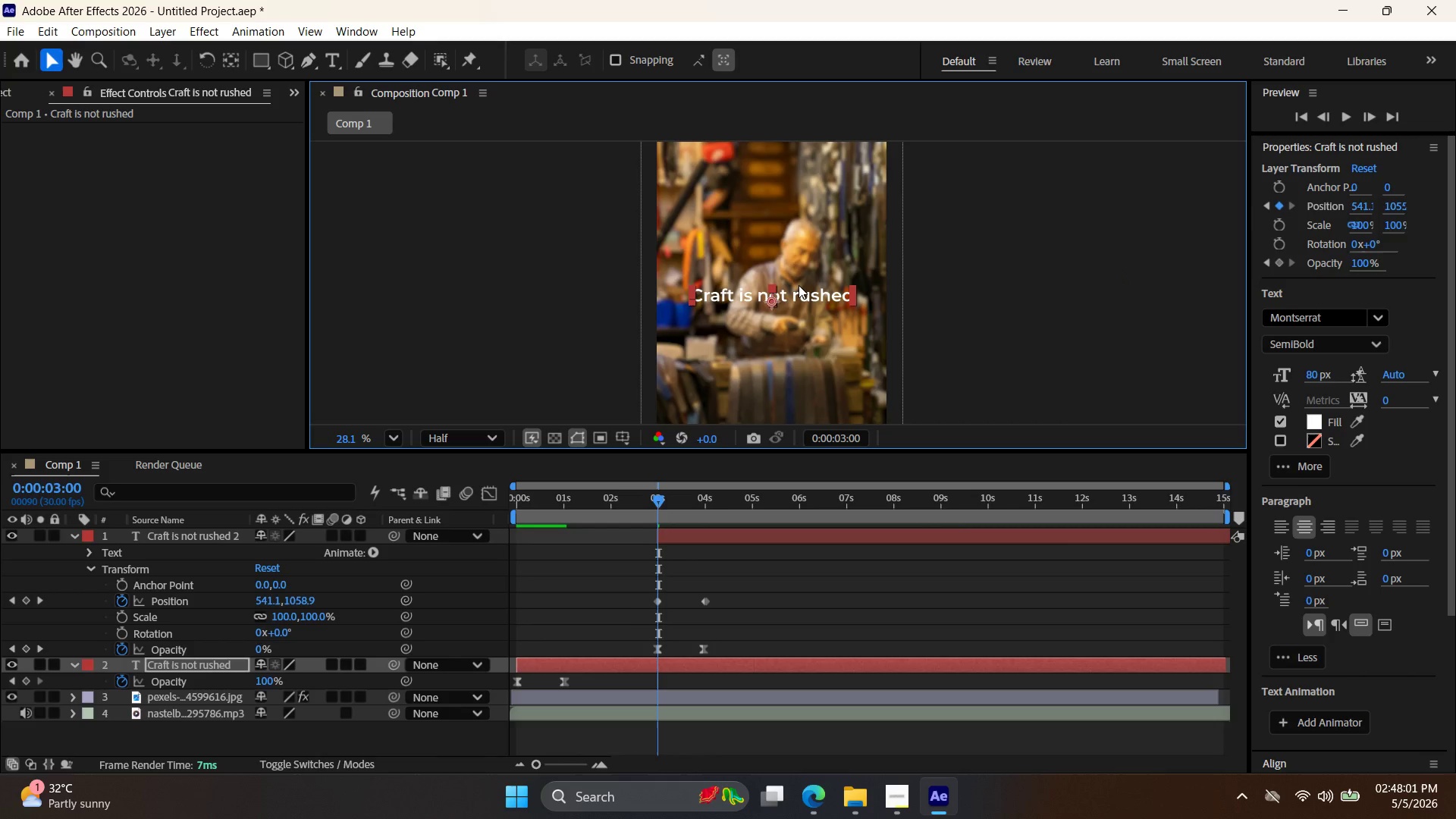 
hold_key(key=ArrowDown, duration=1.5)
 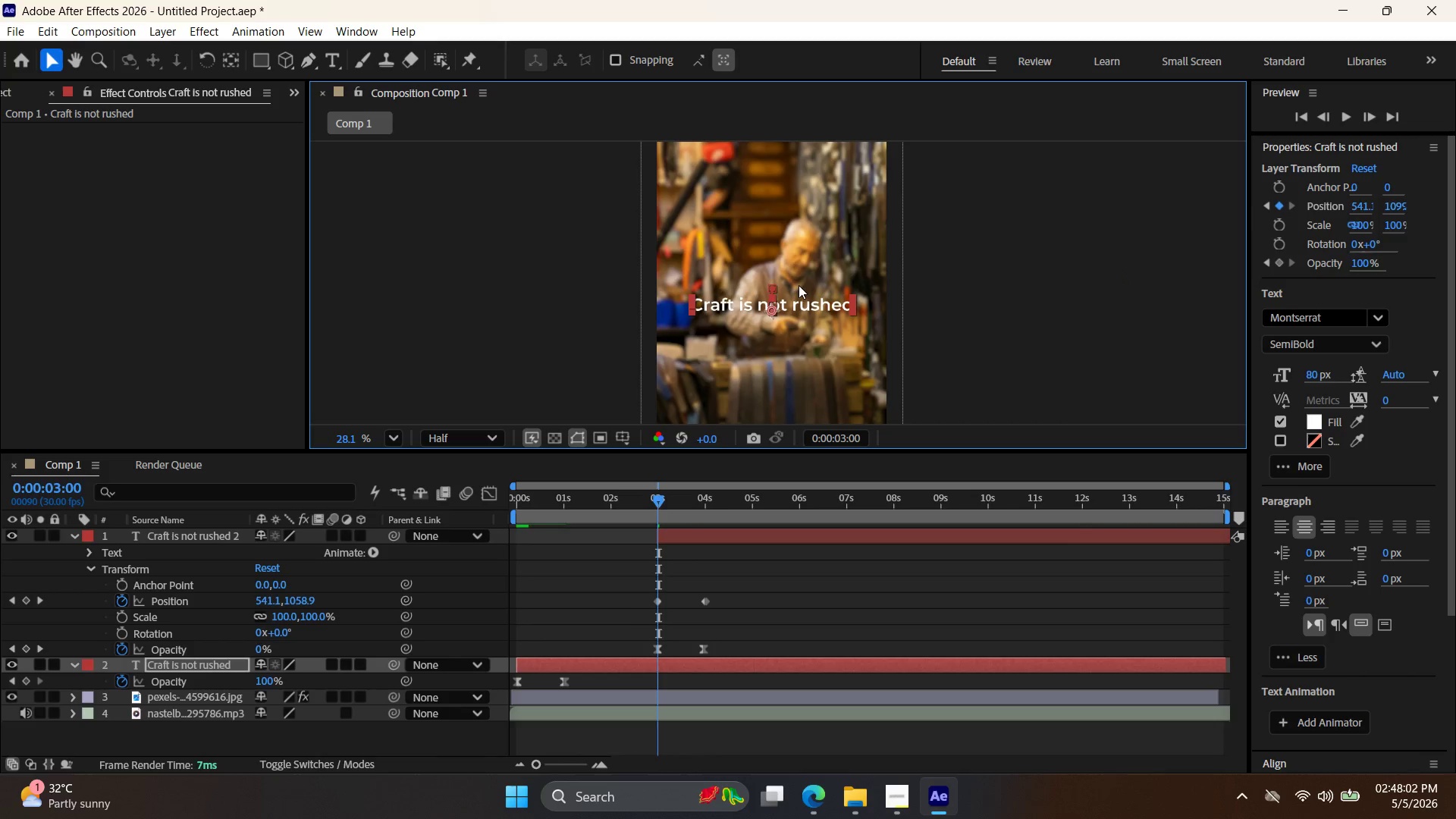 
key(ArrowDown)
 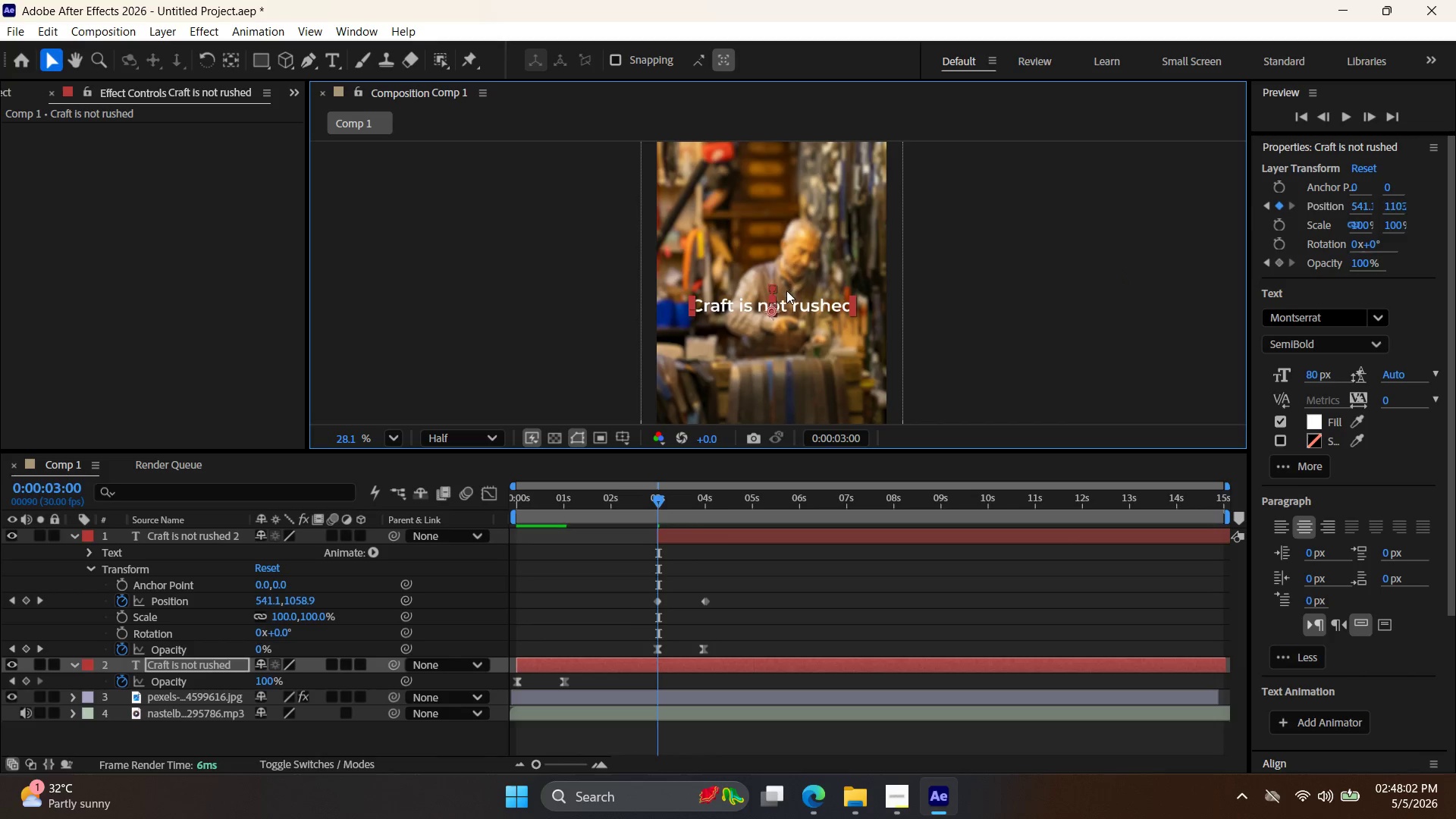 
key(ArrowDown)
 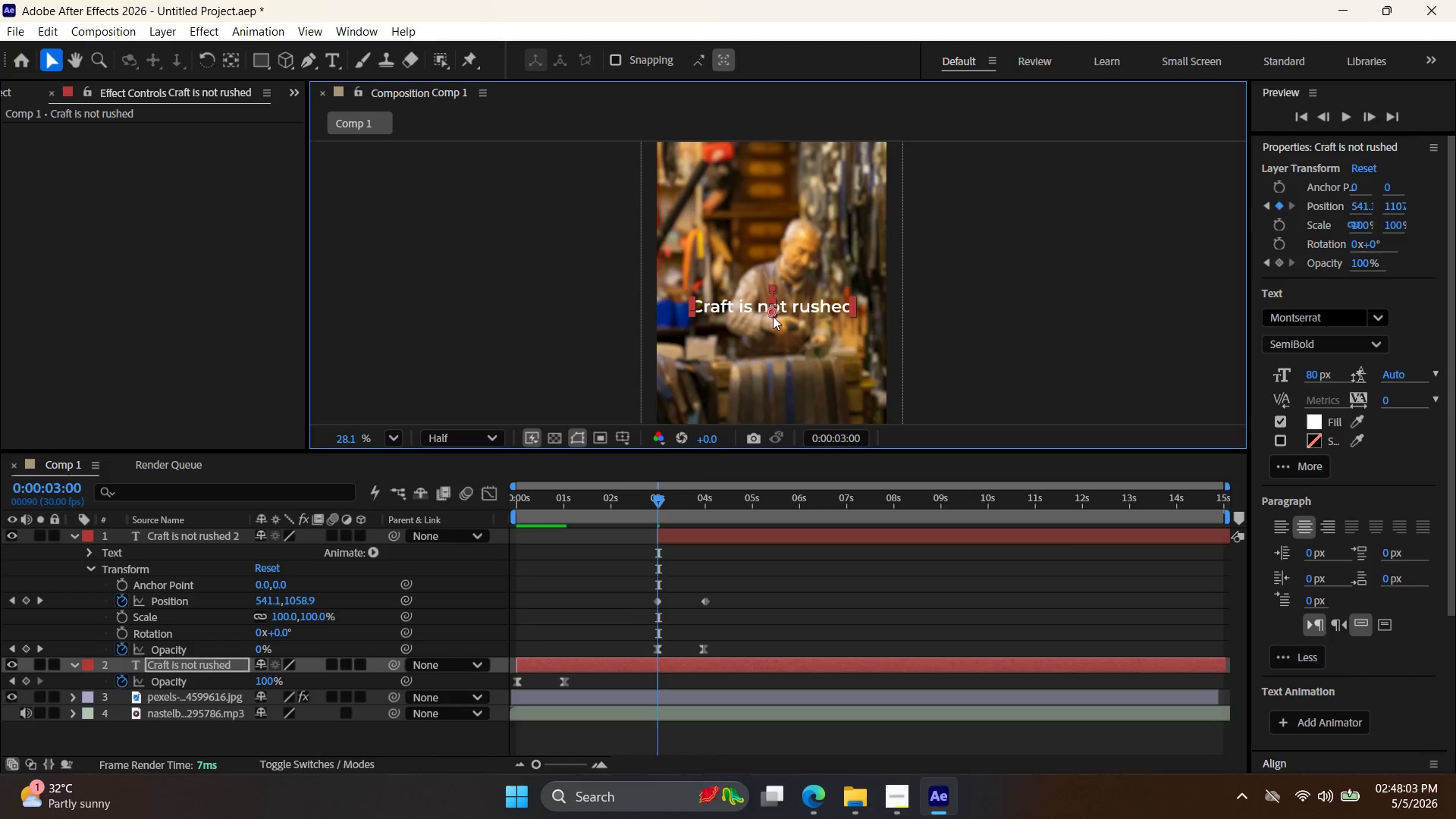 
key(ArrowDown)
 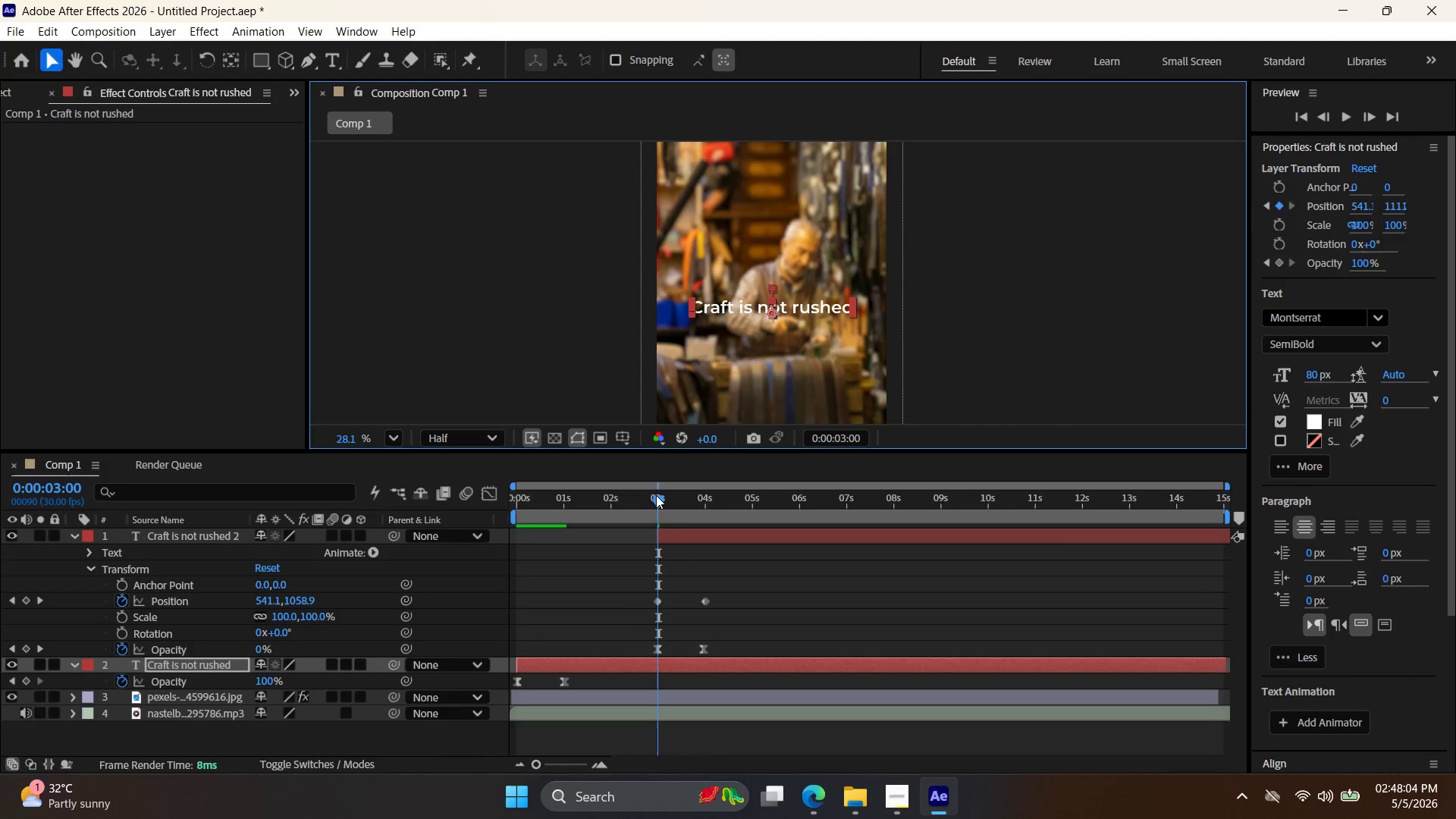 
left_click_drag(start_coordinate=[663, 503], to_coordinate=[598, 508])
 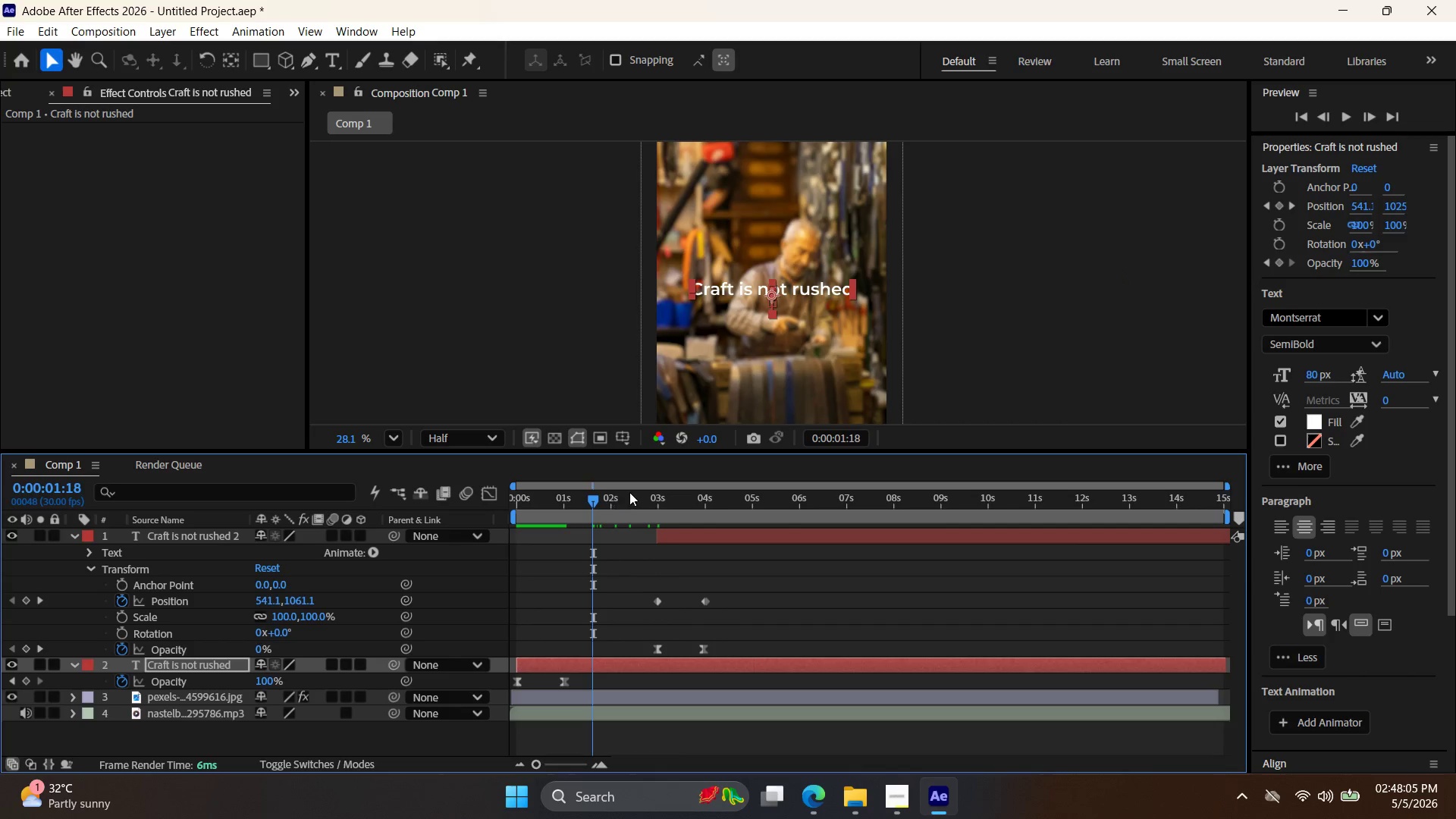 
key(Control+Z)
 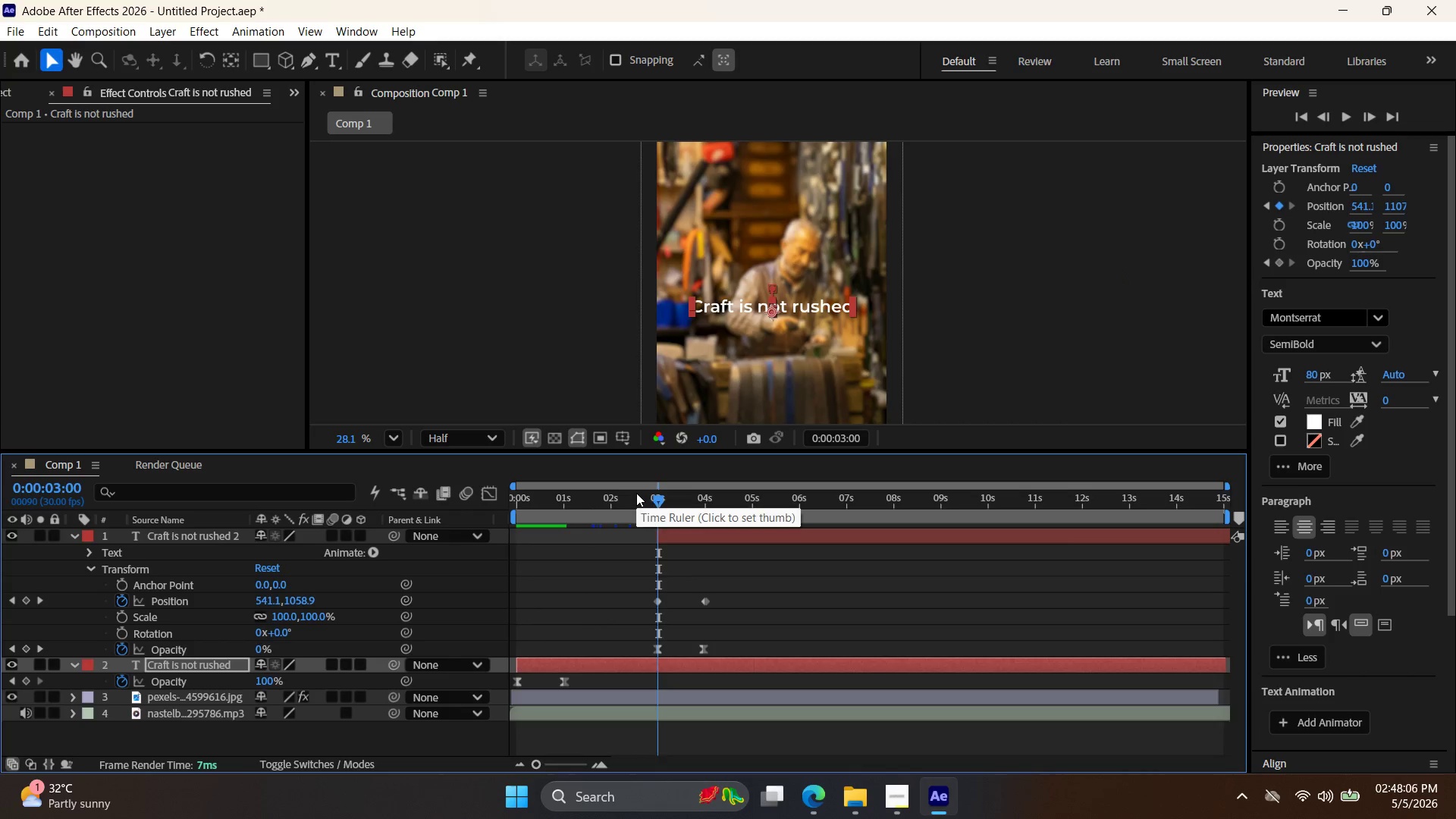 
key(Control+Z)
 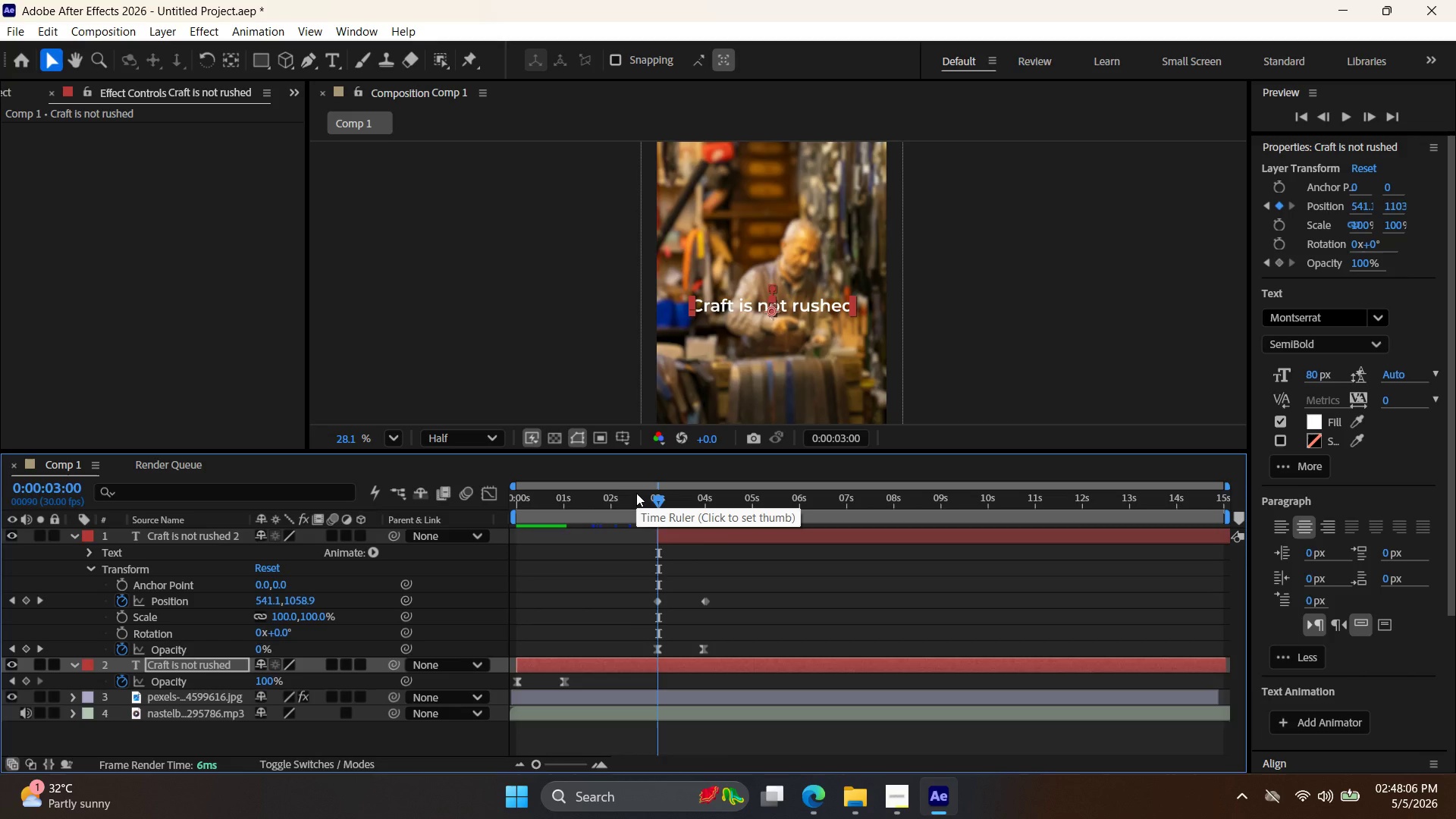 
key(Control+Z)
 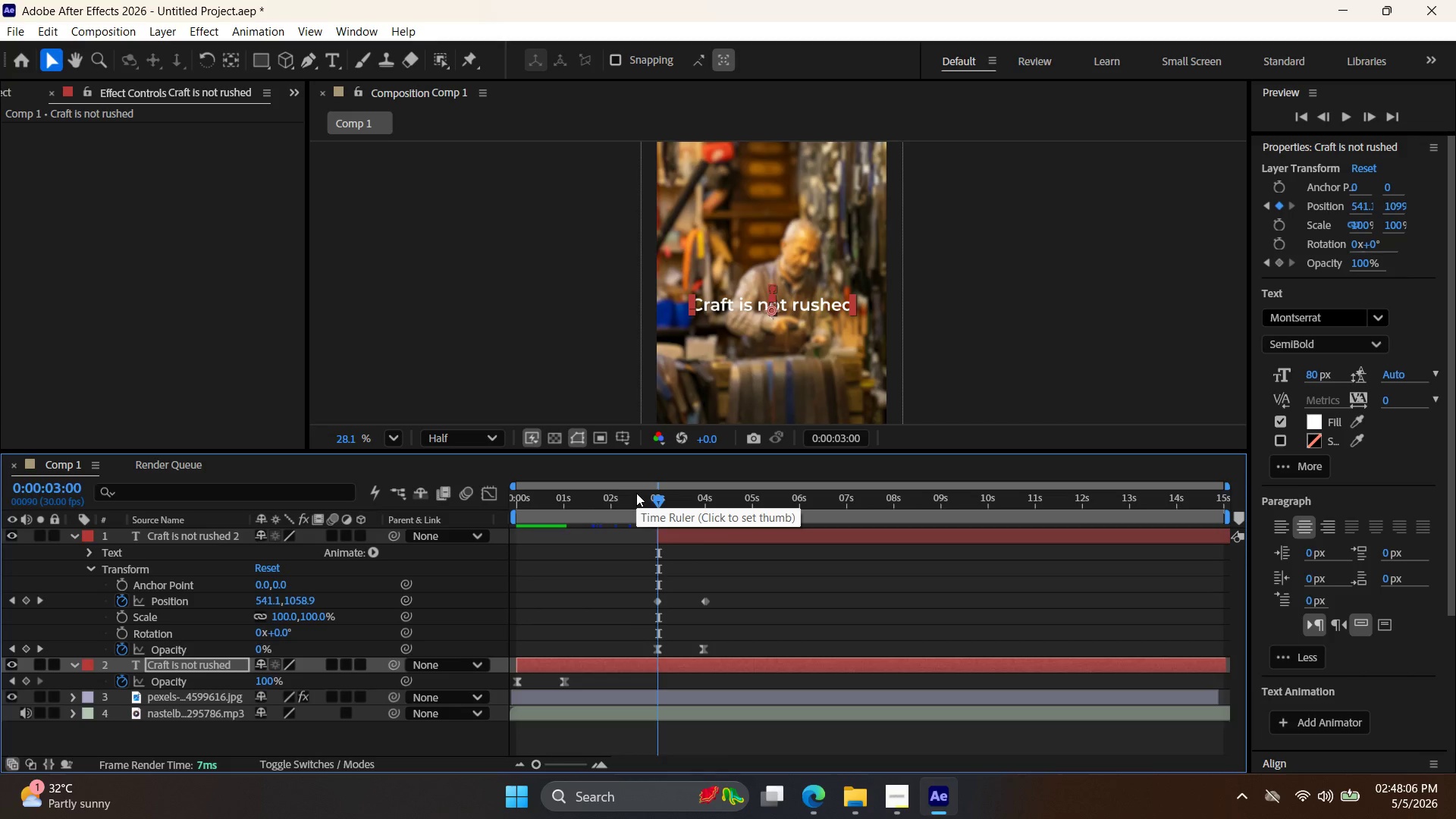 
key(Control+Z)
 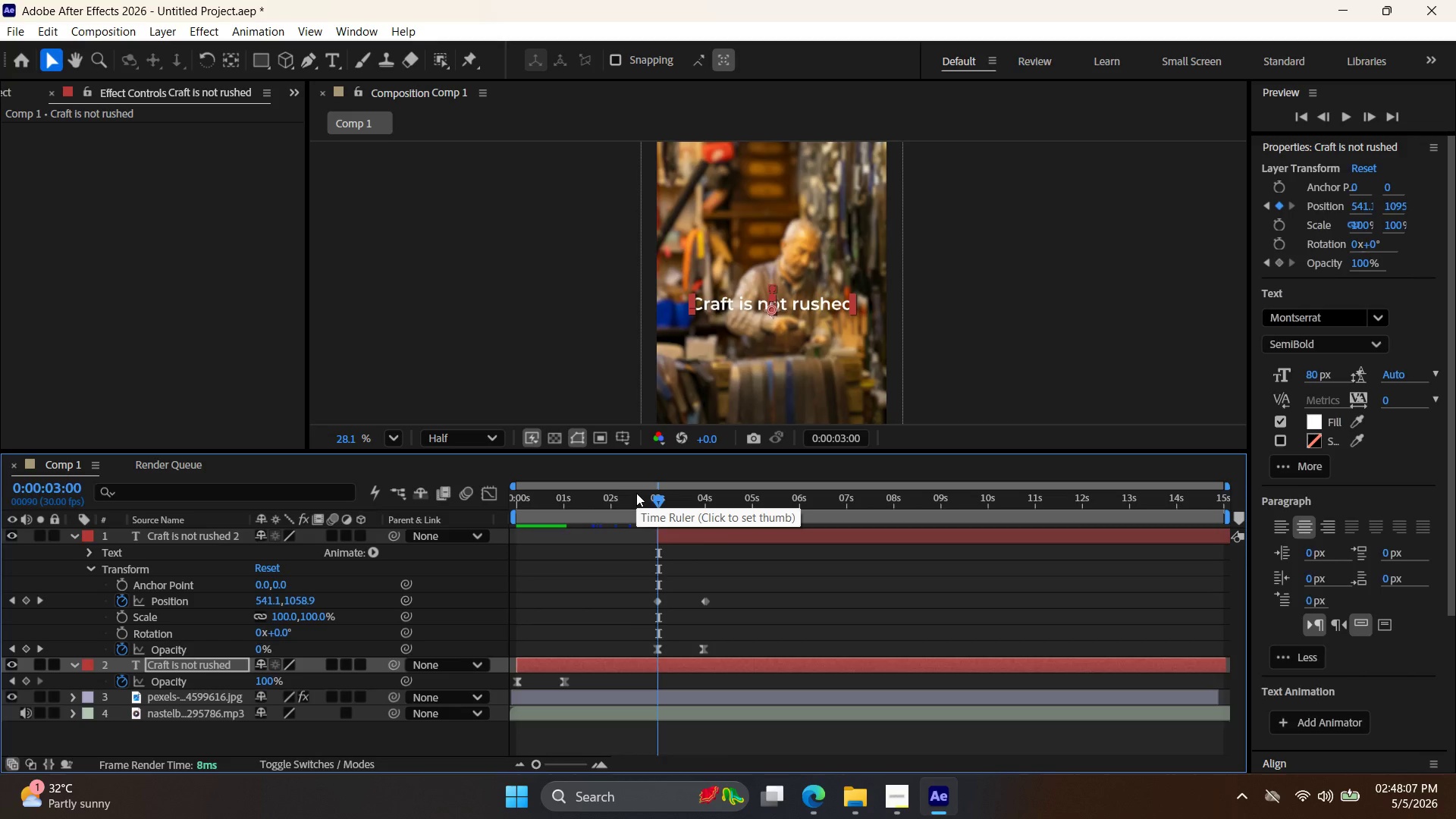 
key(Control+Z)
 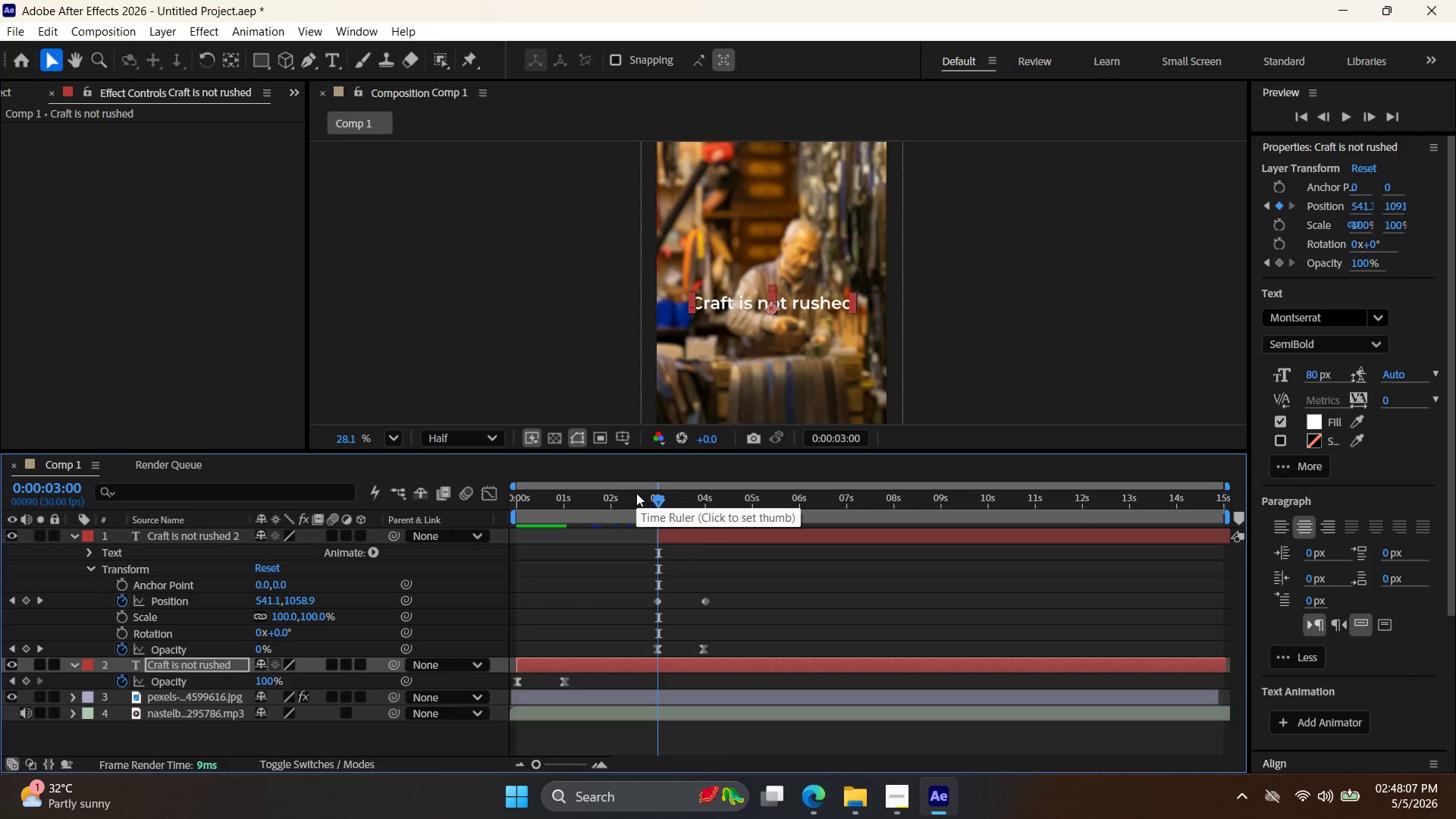 
key(Control+Z)
 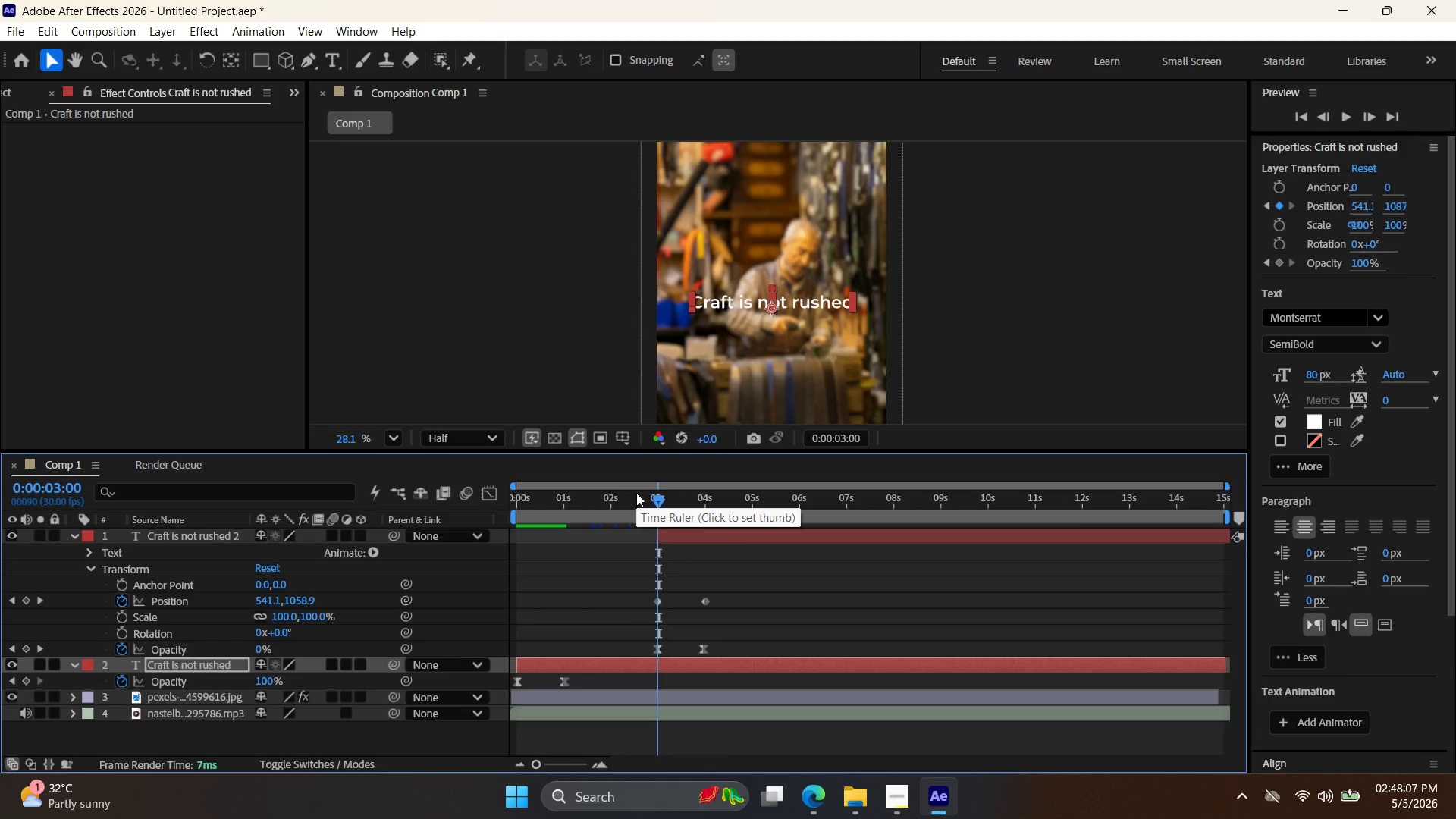 
key(Control+Z)
 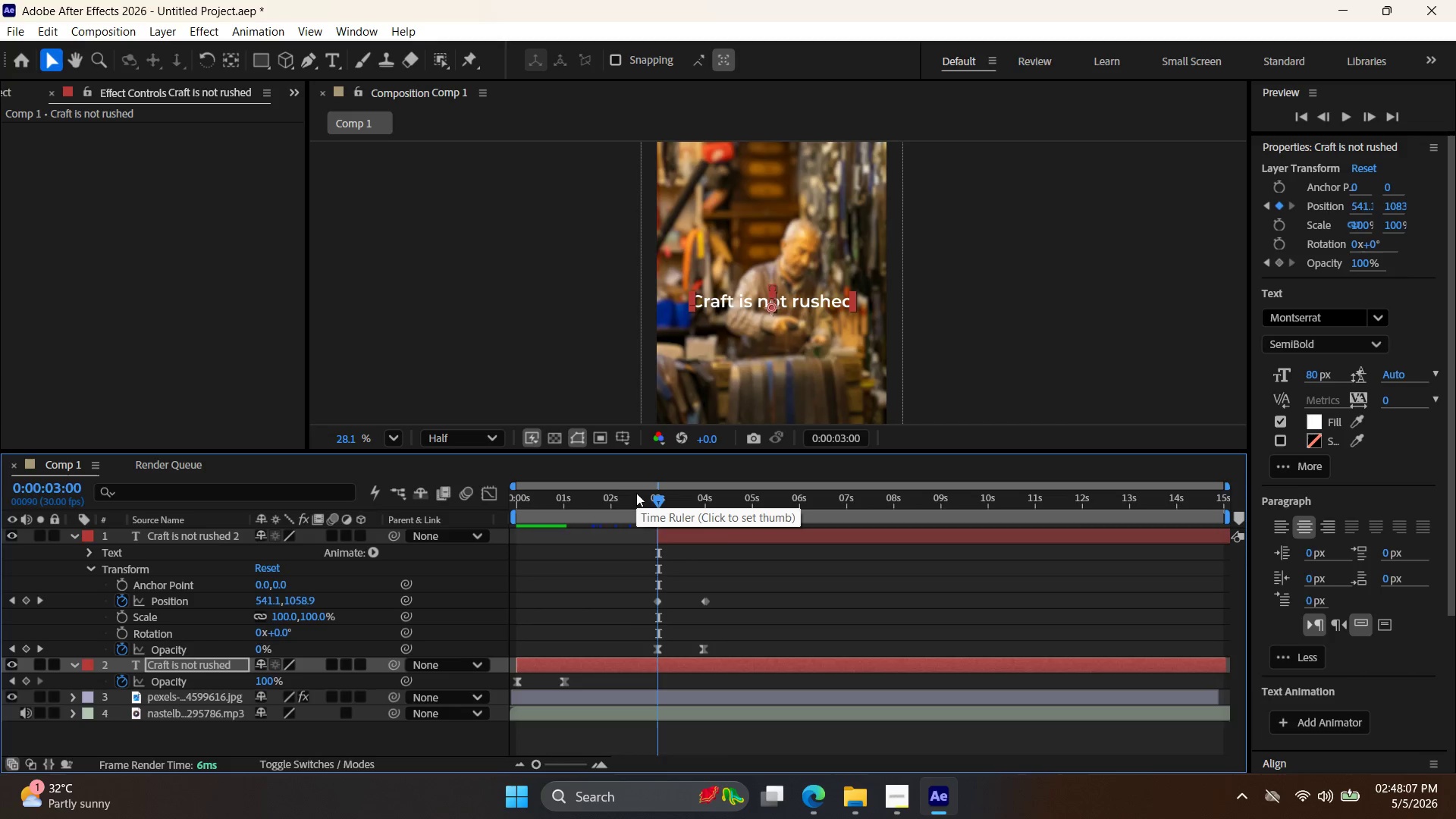 
key(Control+Z)
 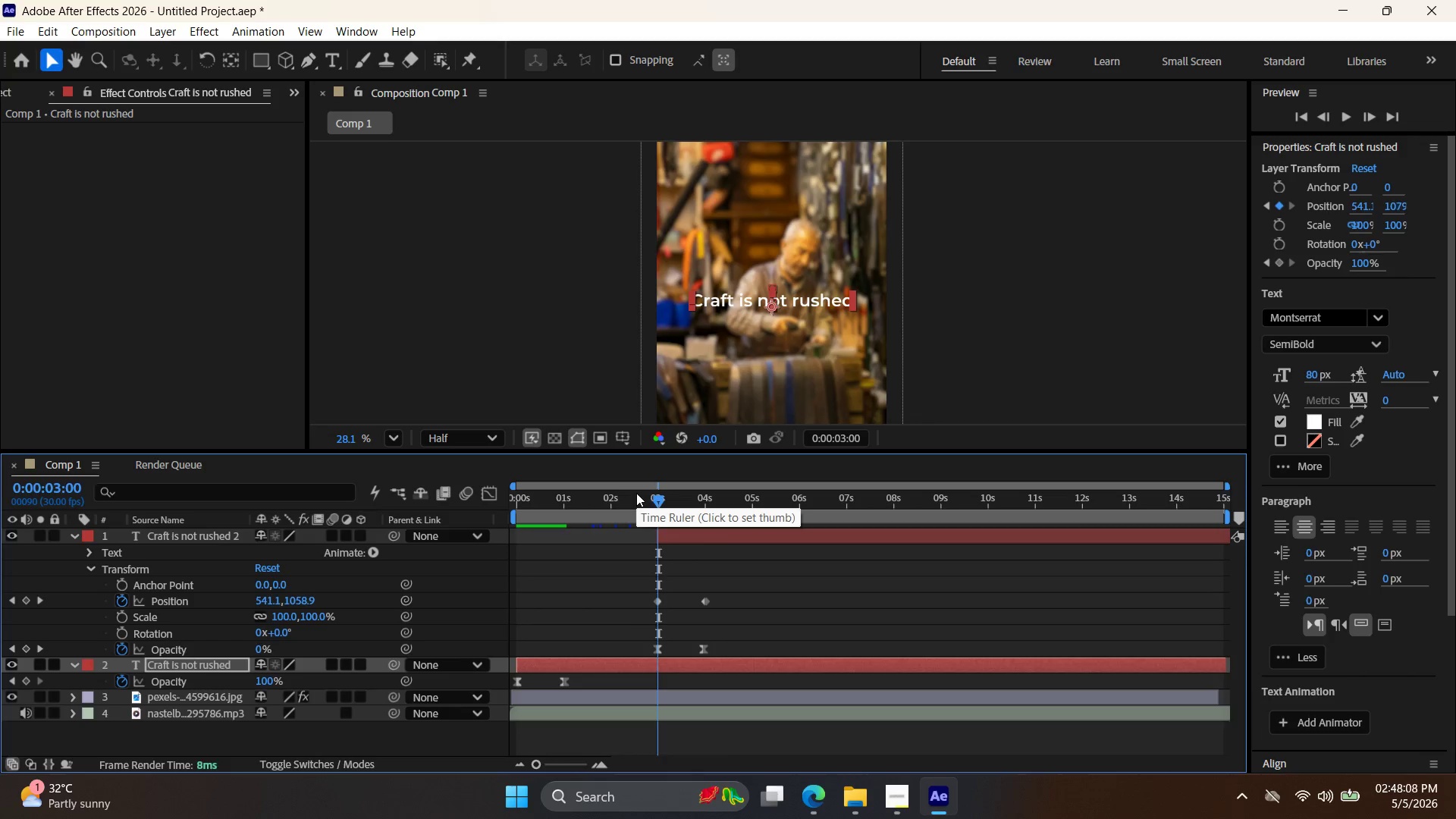 
key(Control+Z)
 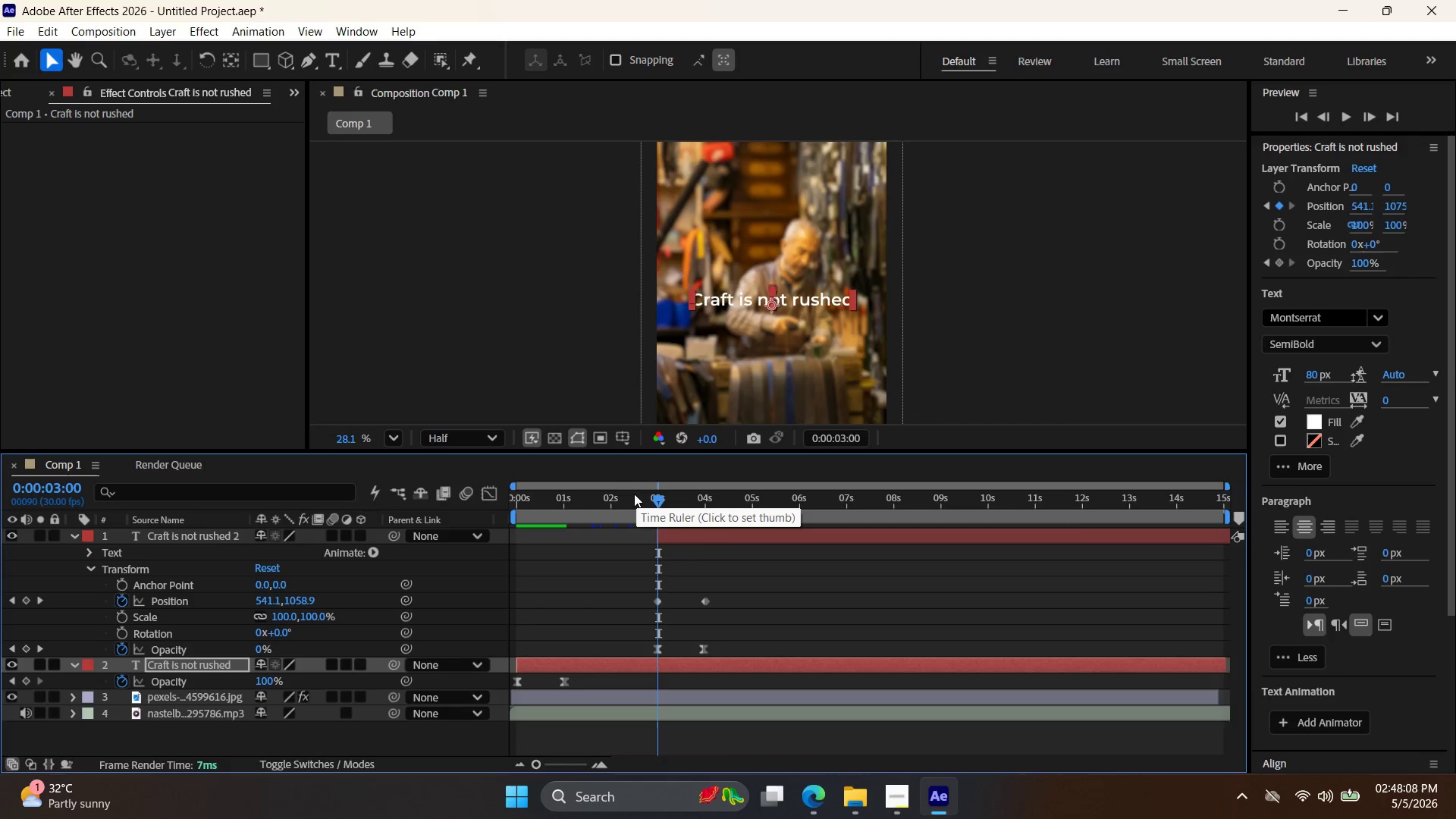 
key(Control+Z)
 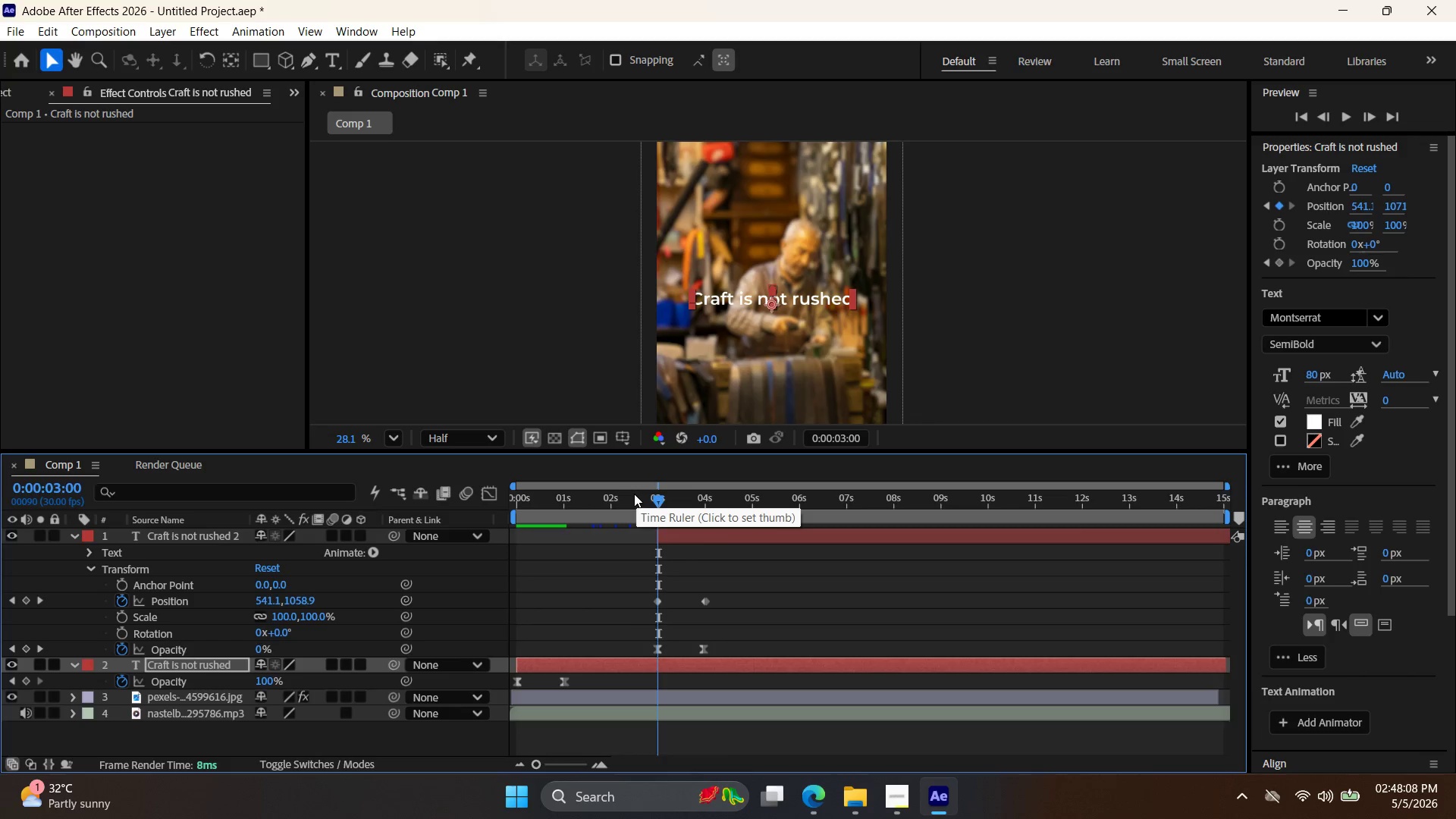 
key(Control+Z)
 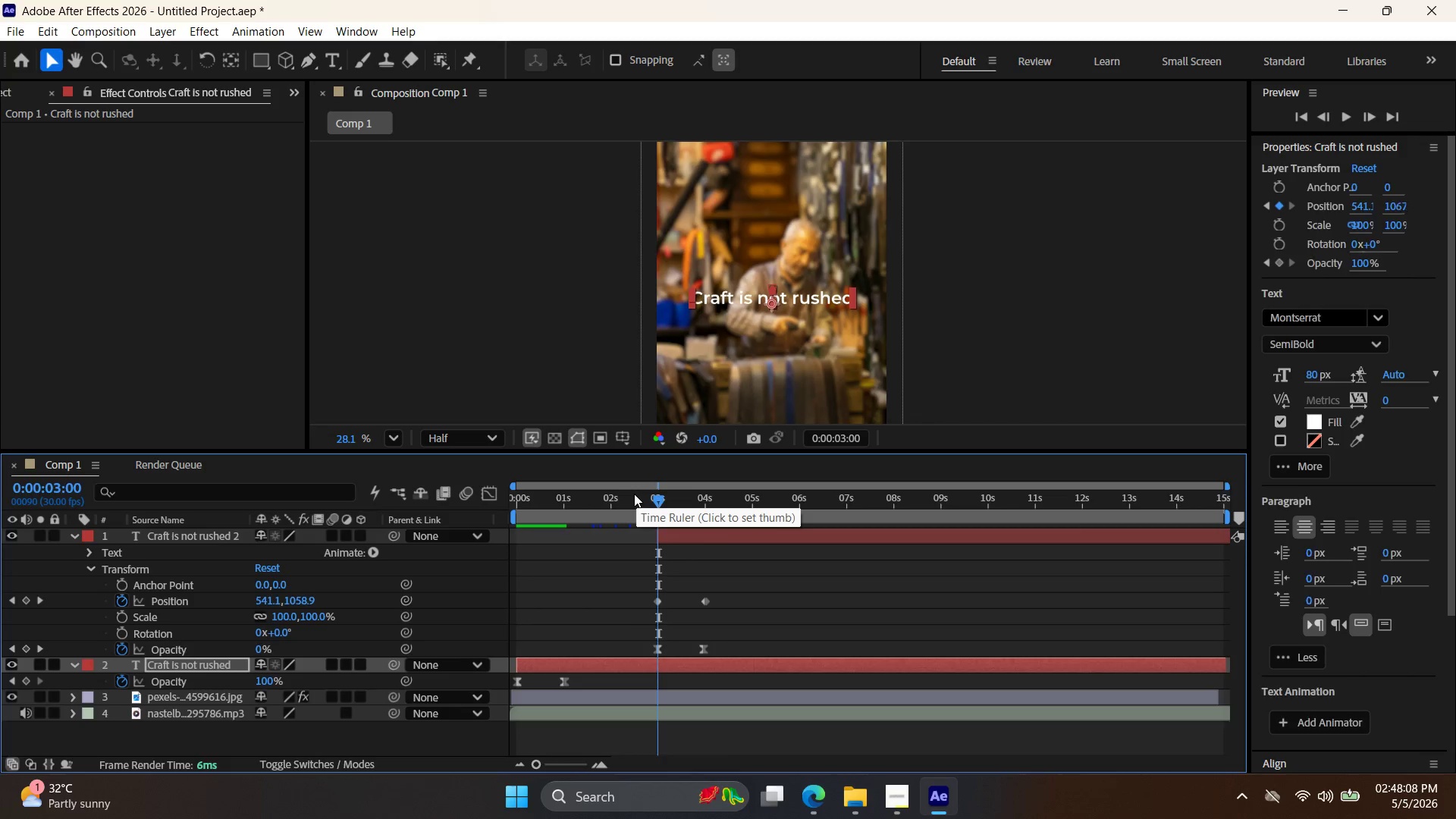 
key(Control+Z)
 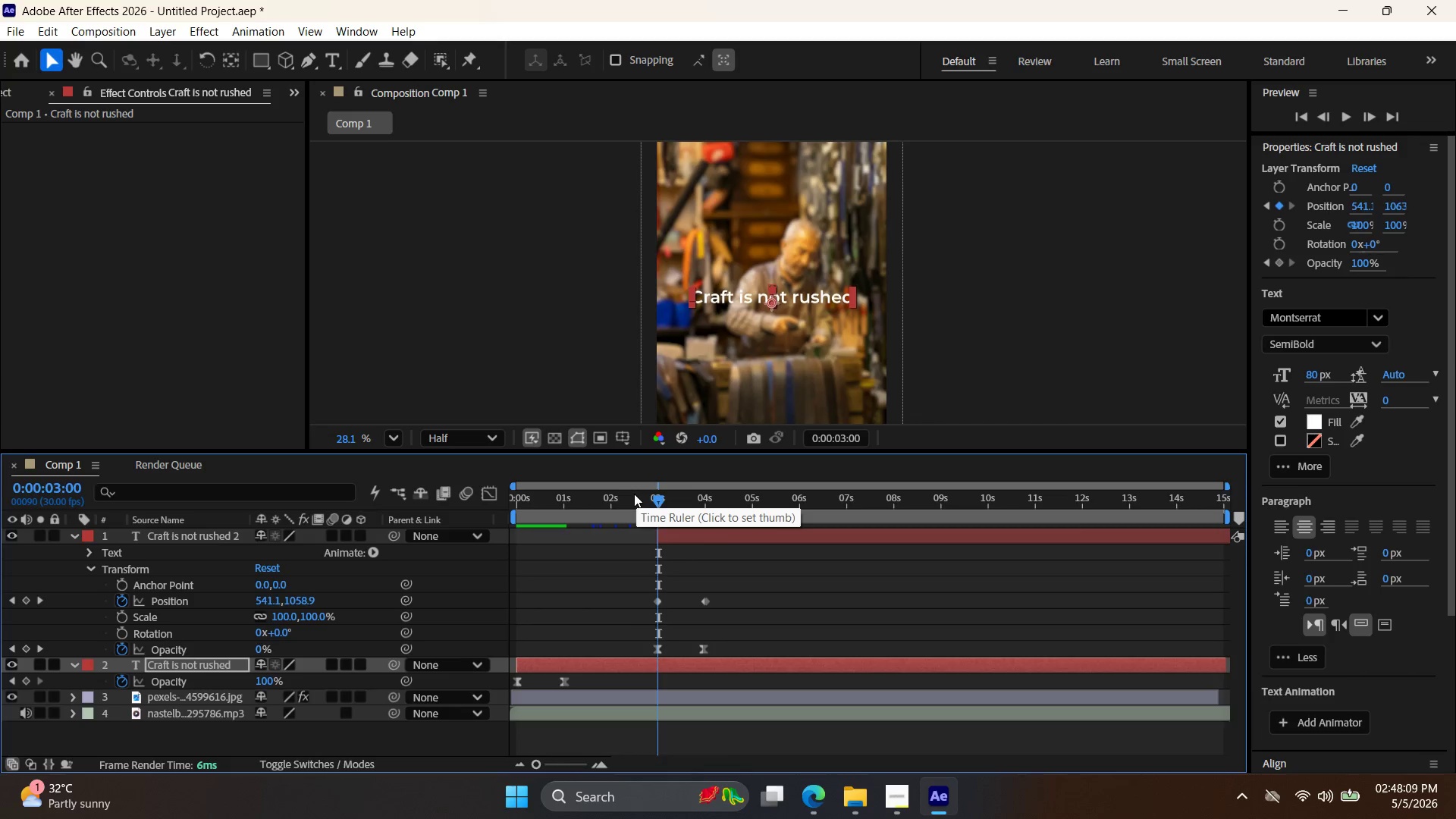 
key(Control+Z)
 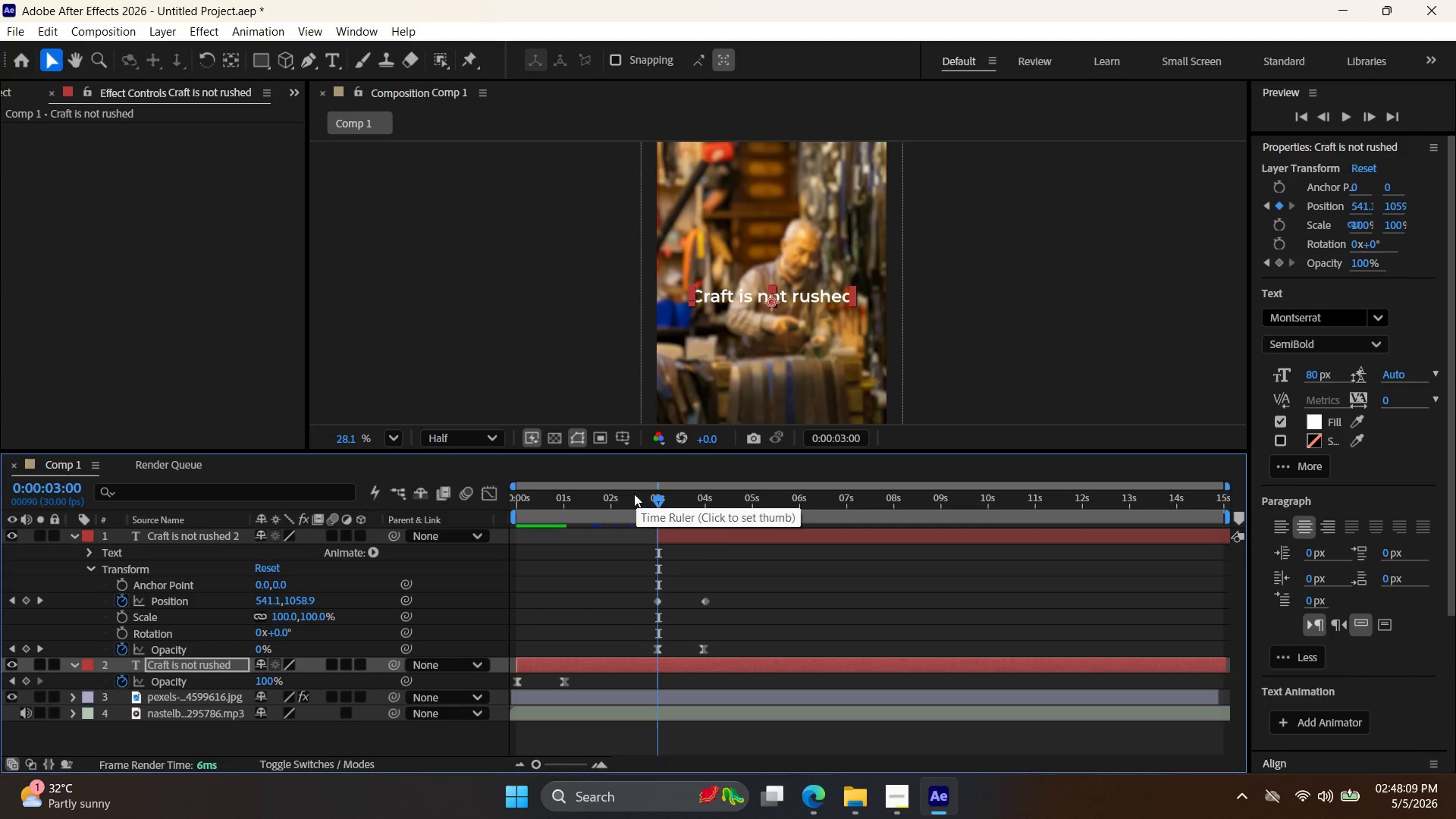 
key(Control+Z)
 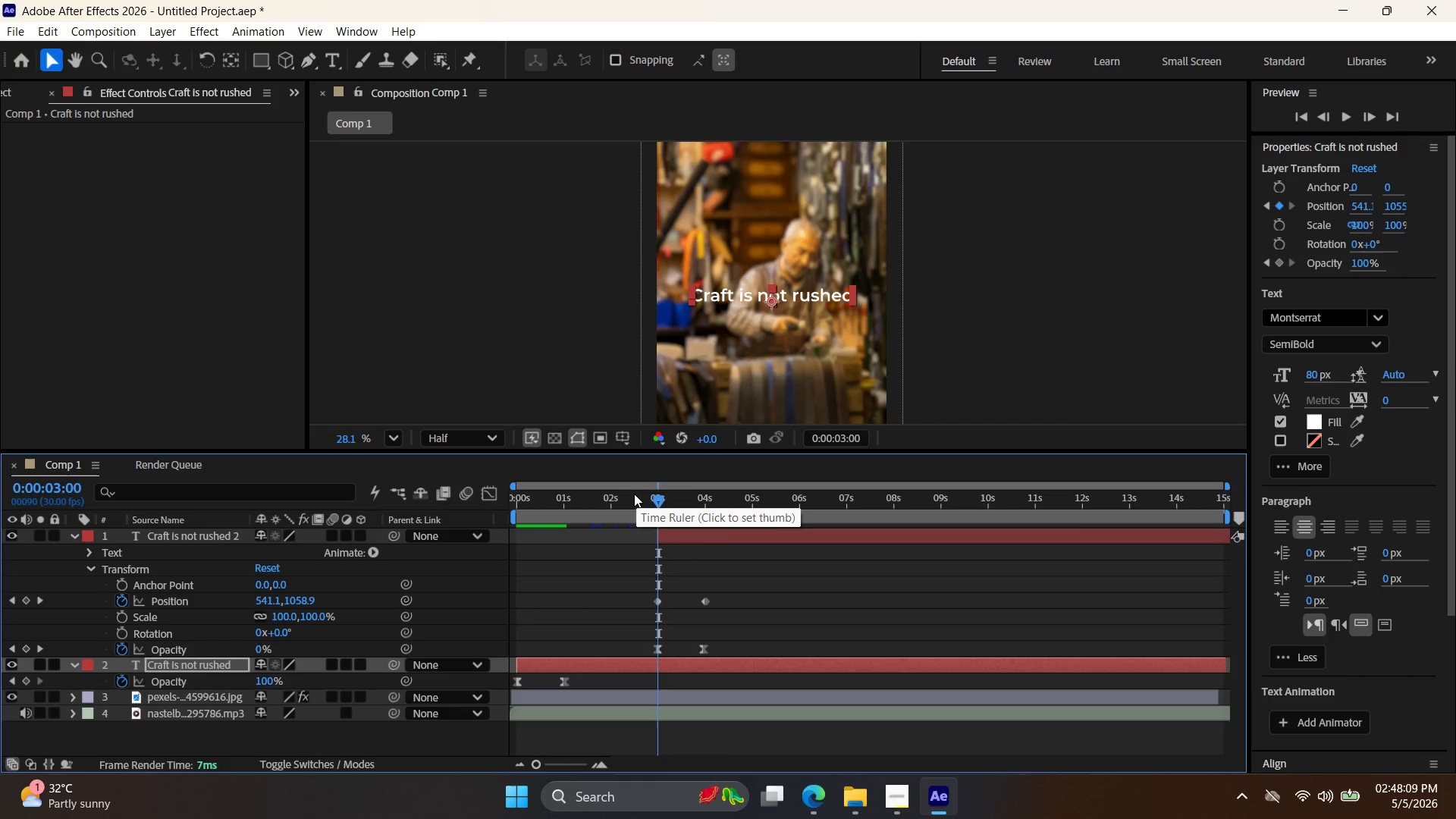 
key(Control+Z)
 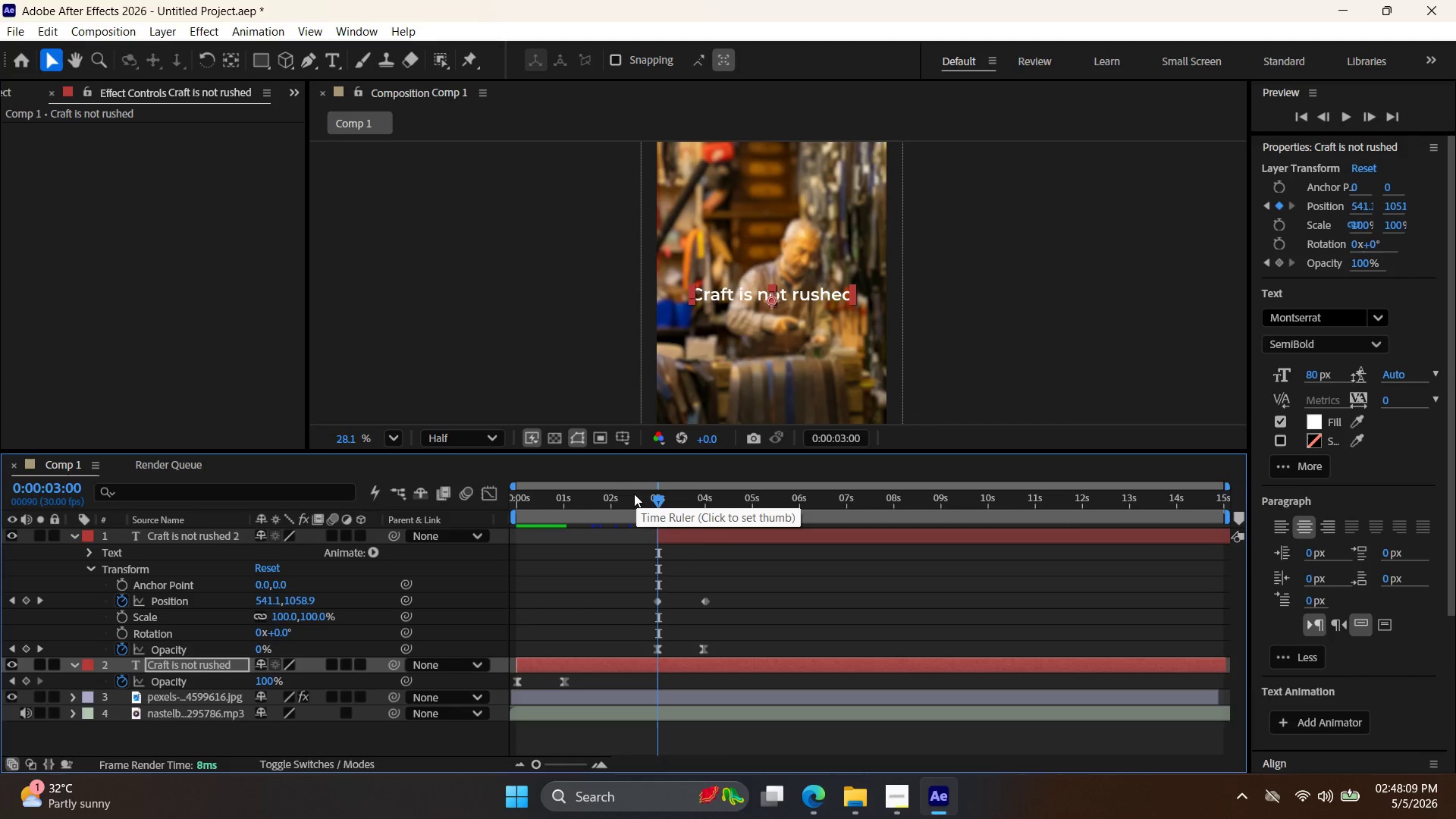 
key(Control+Z)
 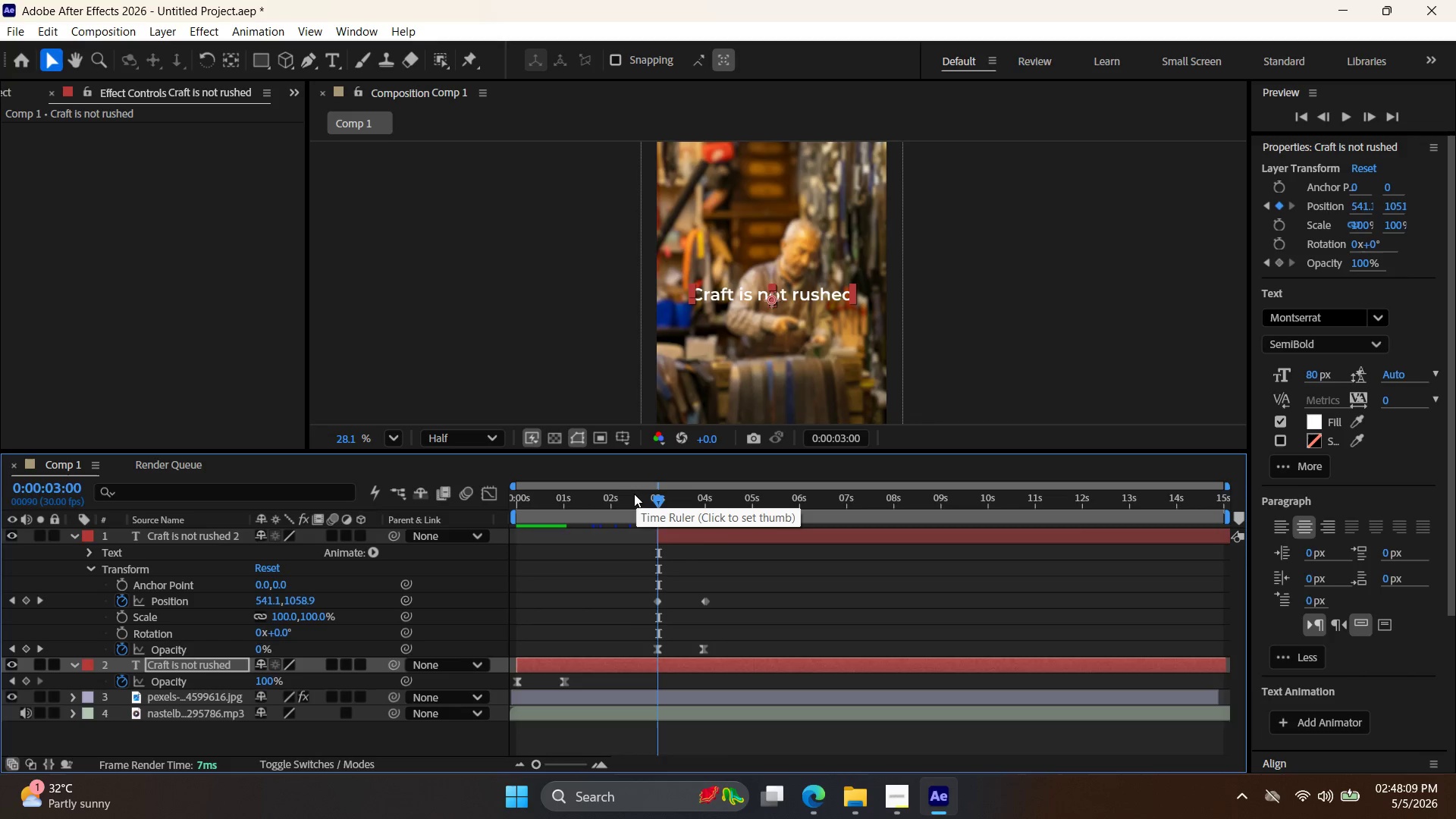 
key(Control+Z)
 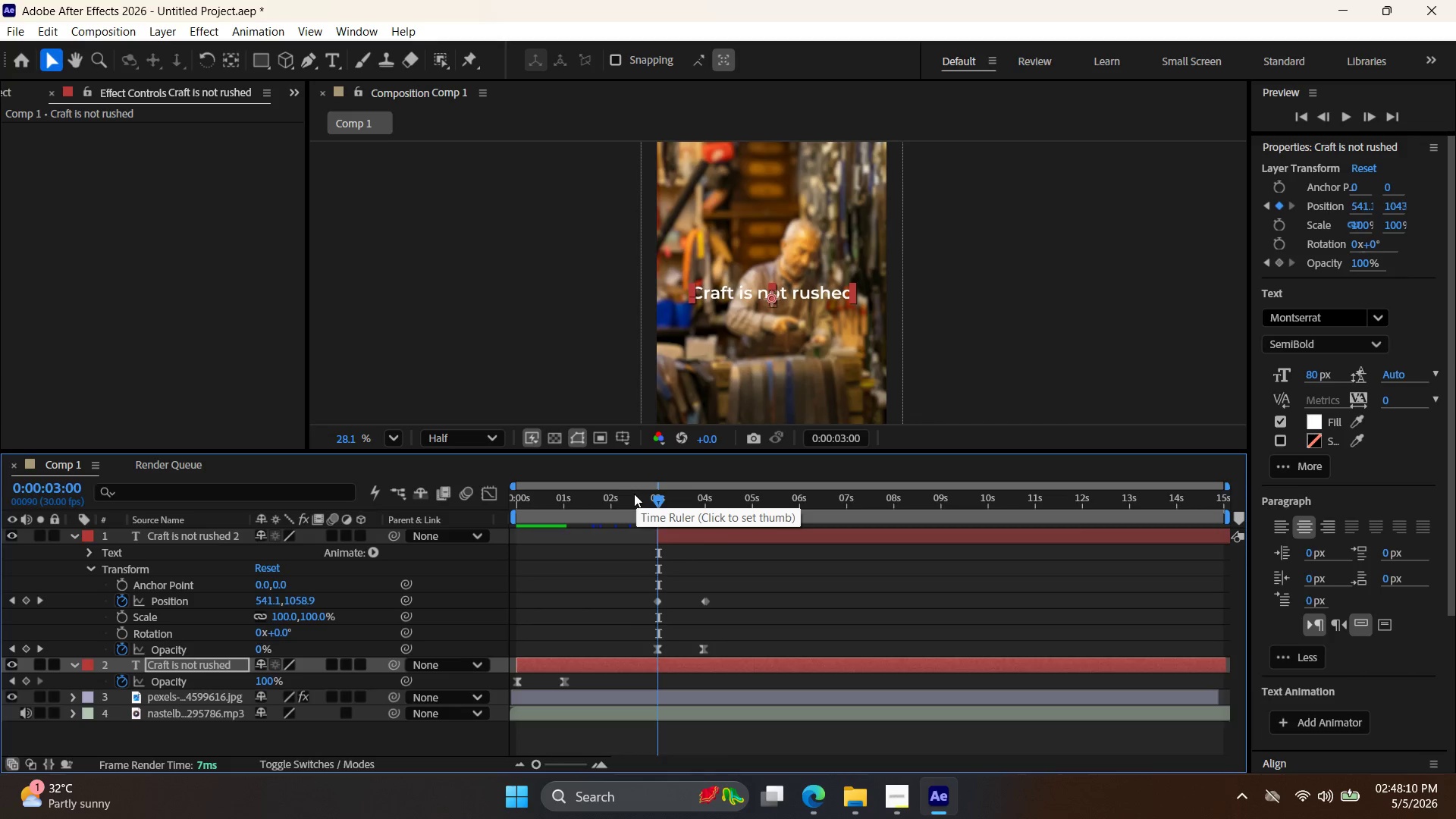 
key(Control+Z)
 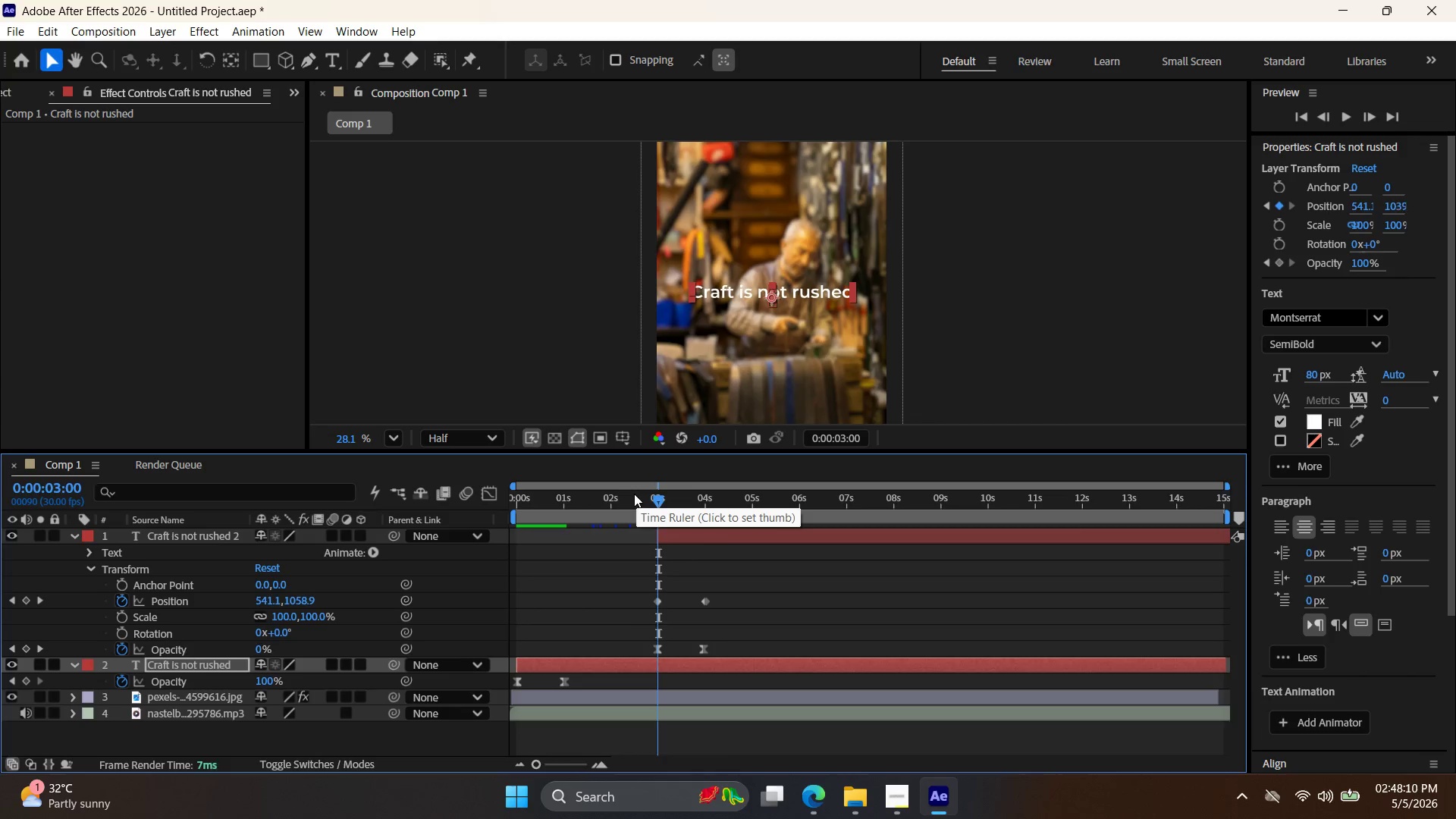 
key(Control+Z)
 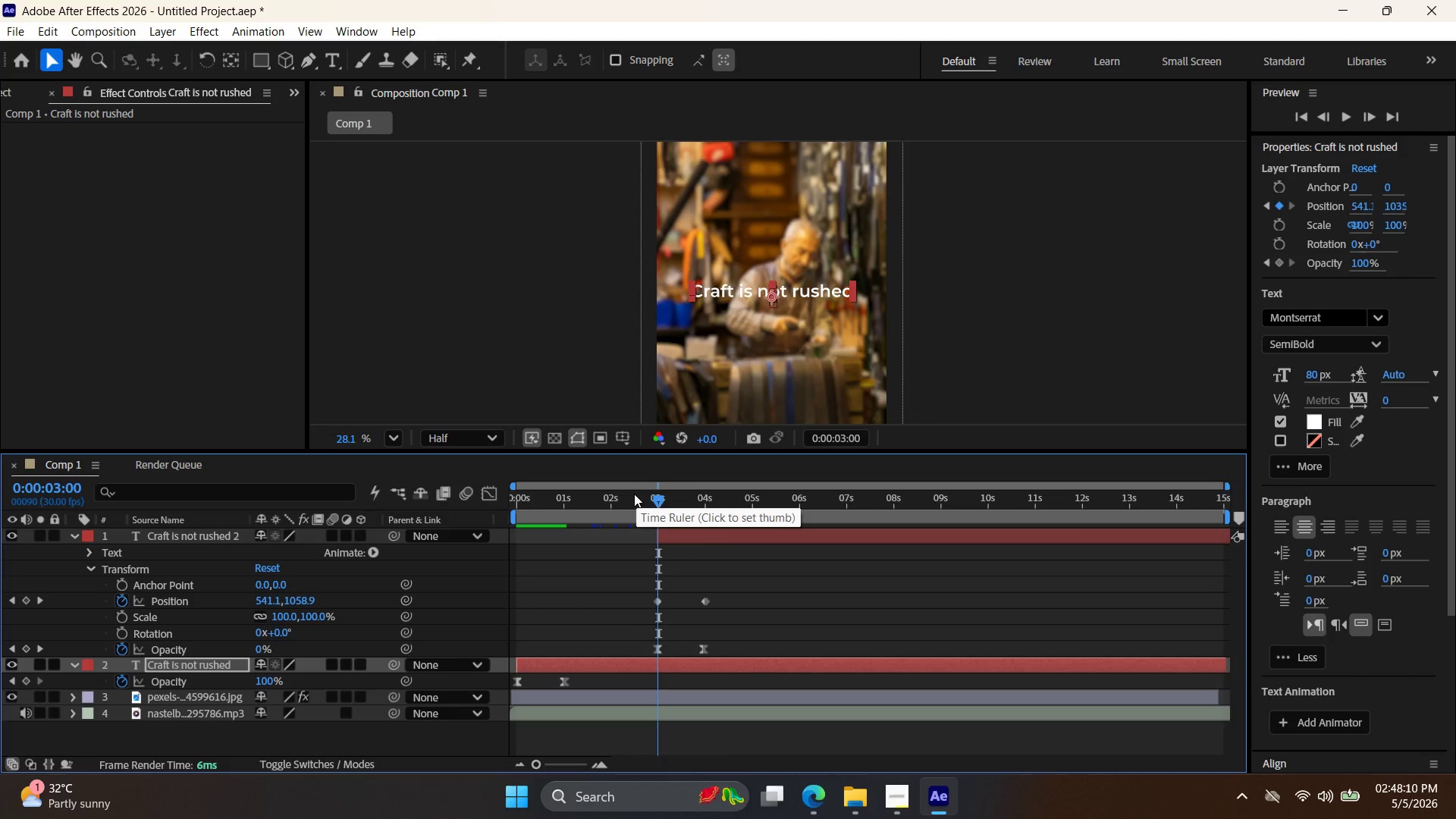 
key(Control+Z)
 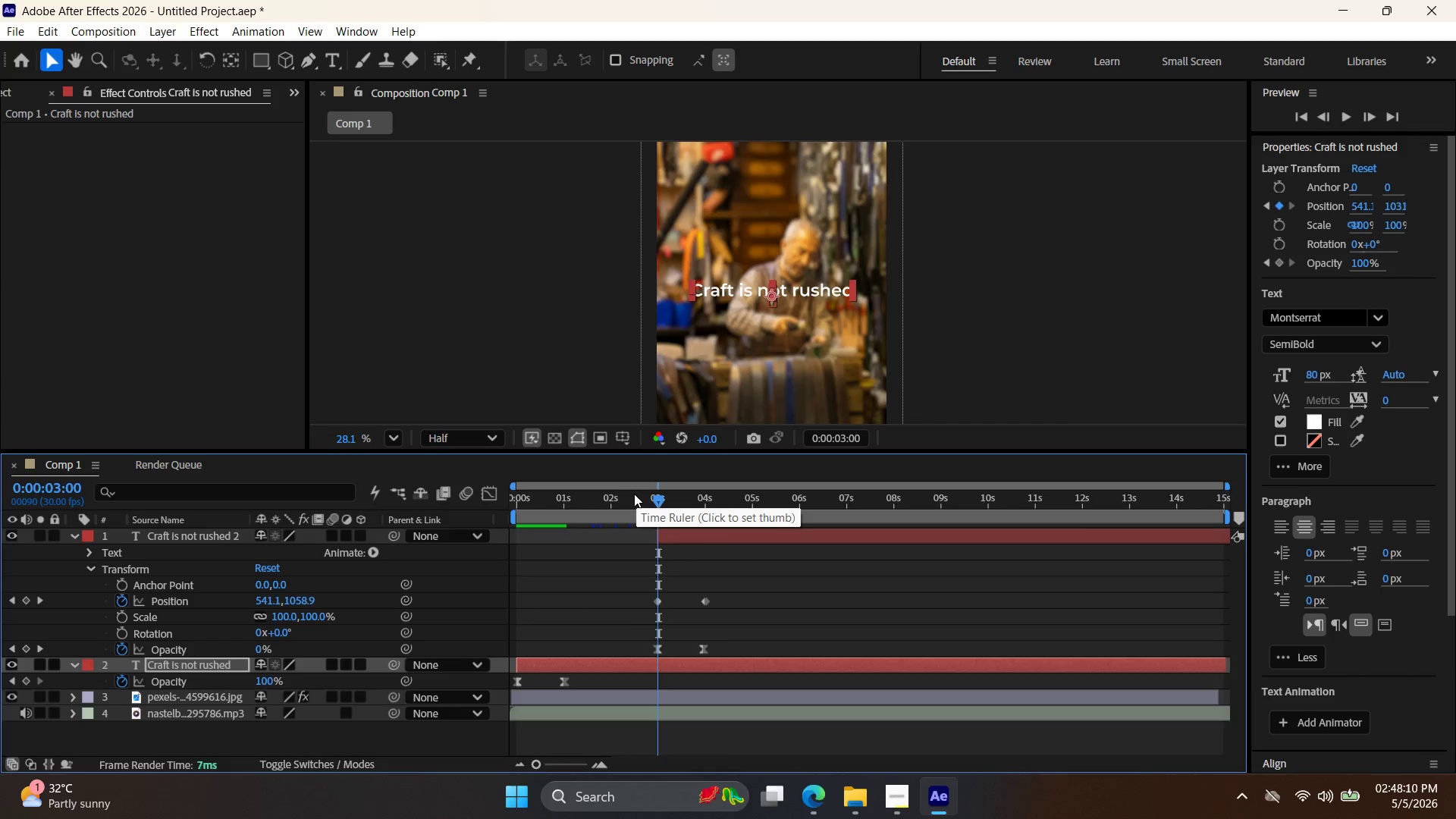 
key(Control+Z)
 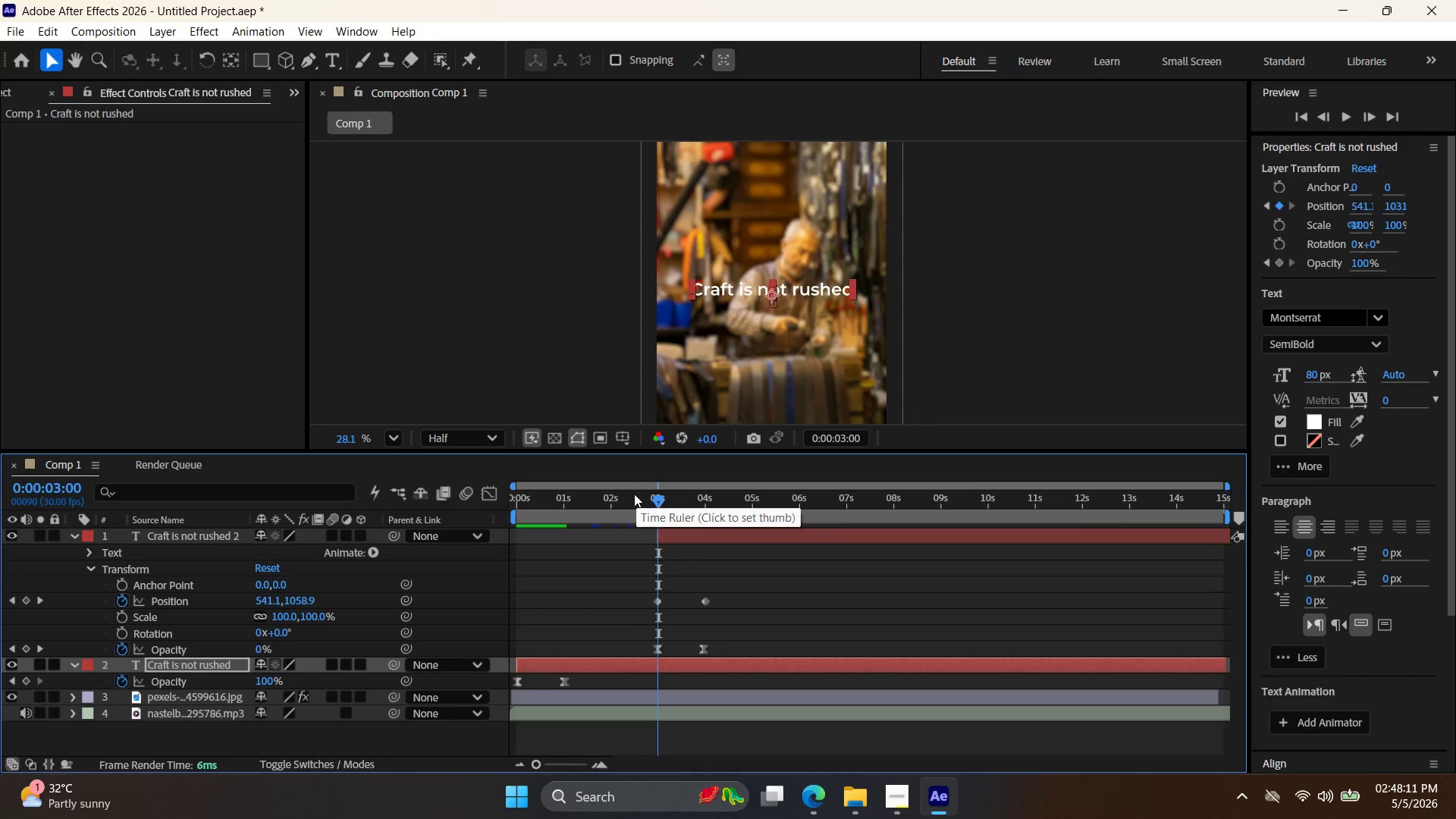 
key(Control+Z)
 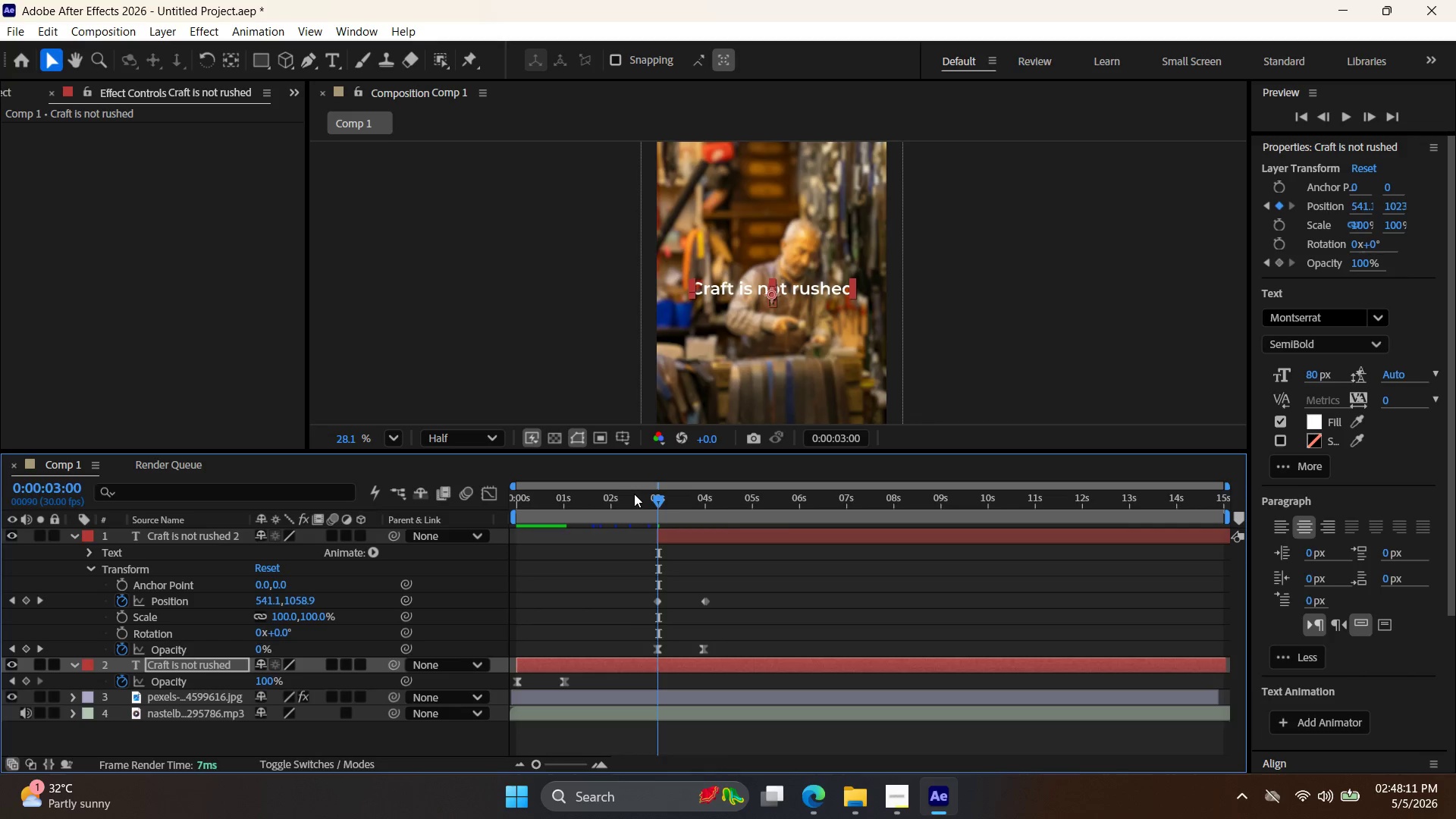 
key(Control+Z)
 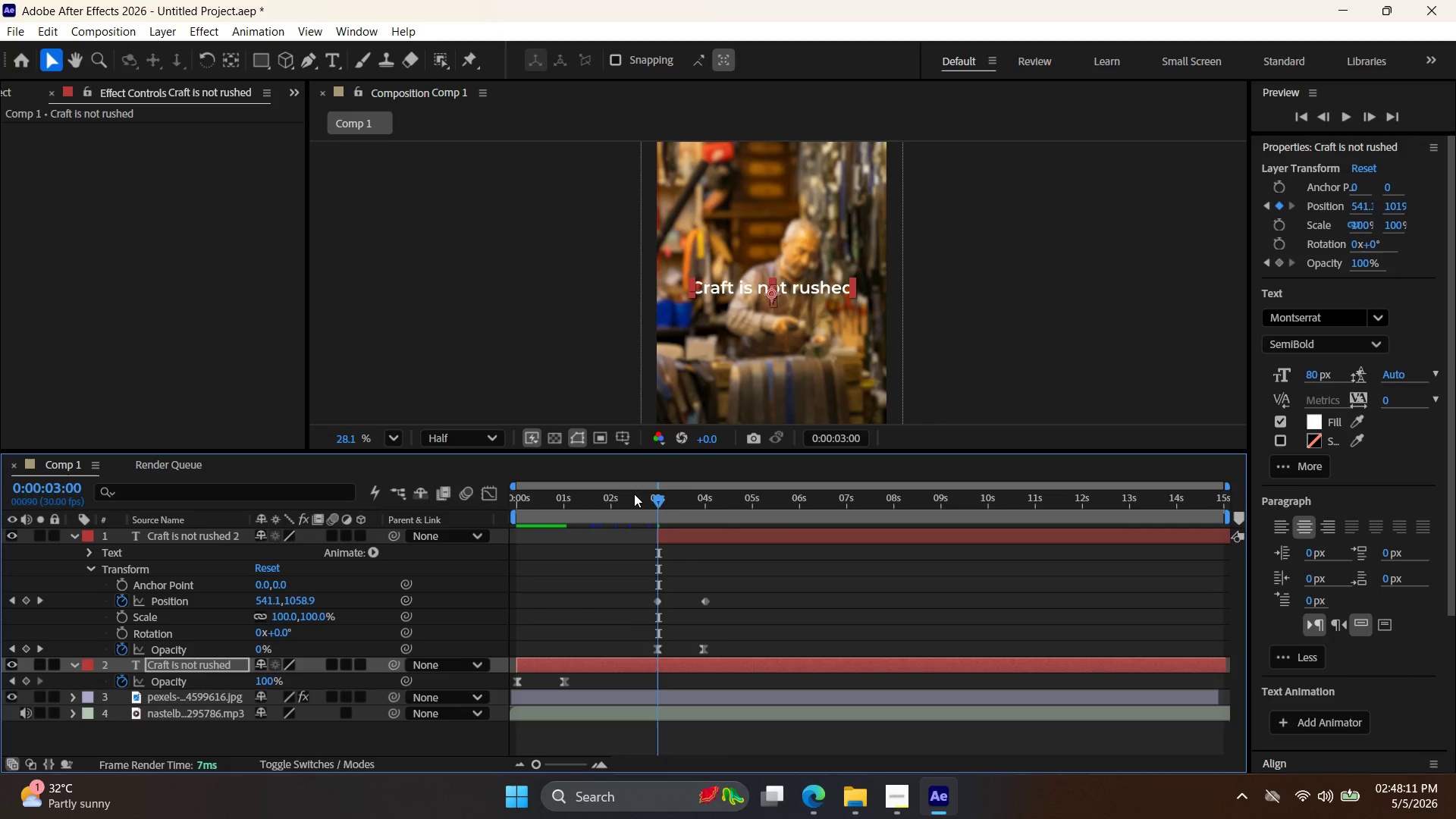 
key(Control+Z)
 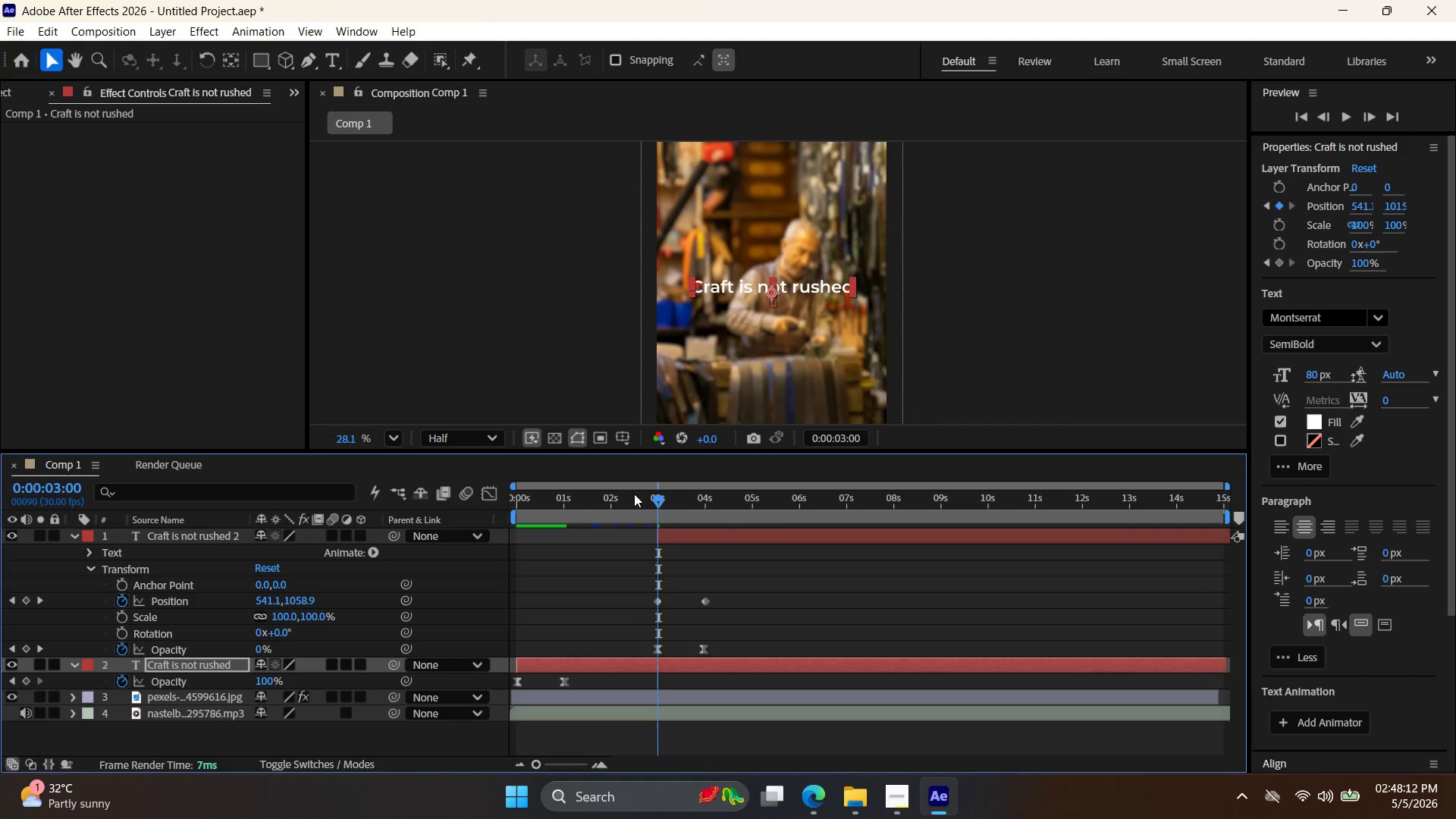 
key(Control+Z)
 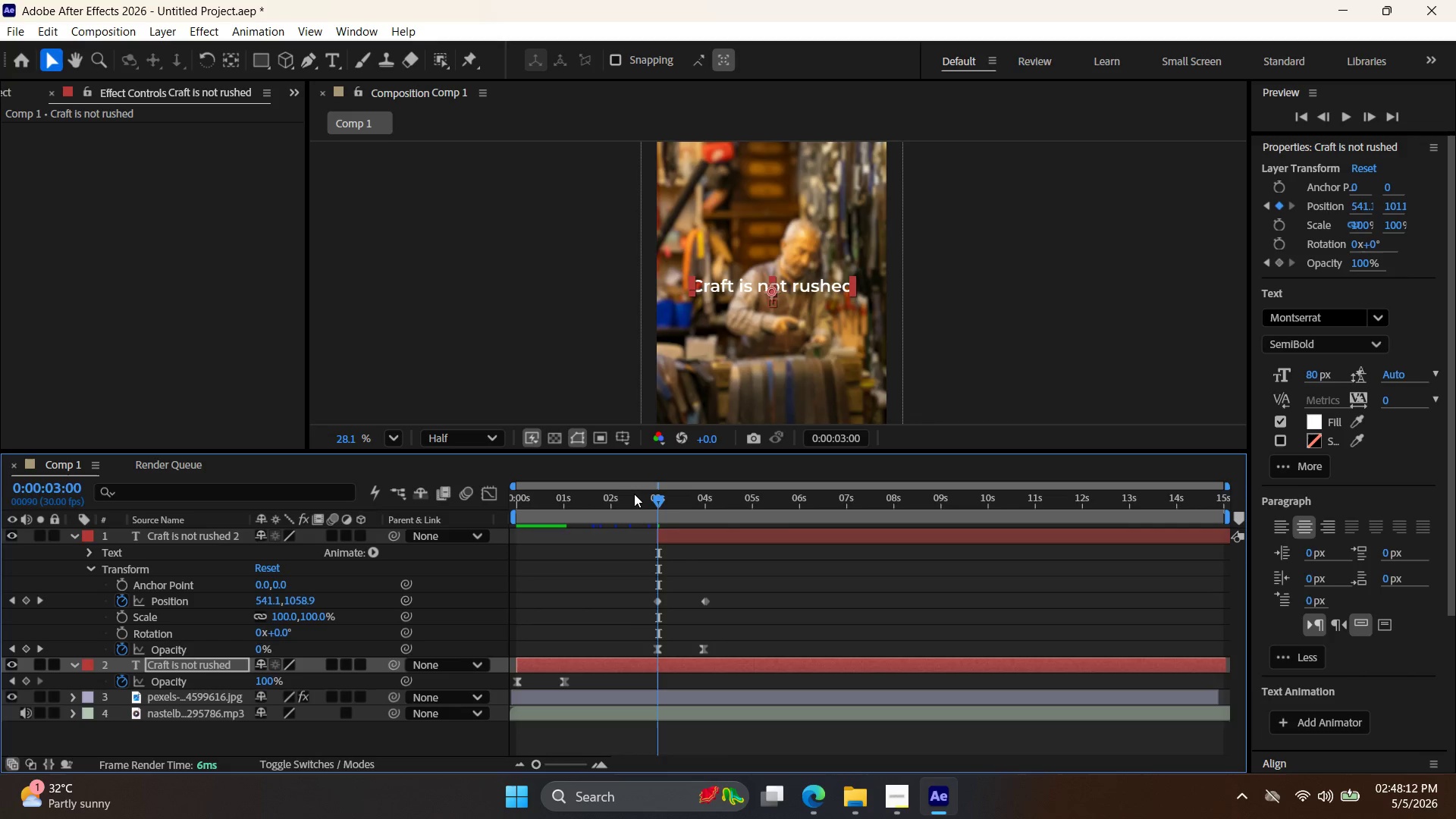 
key(Control+Z)
 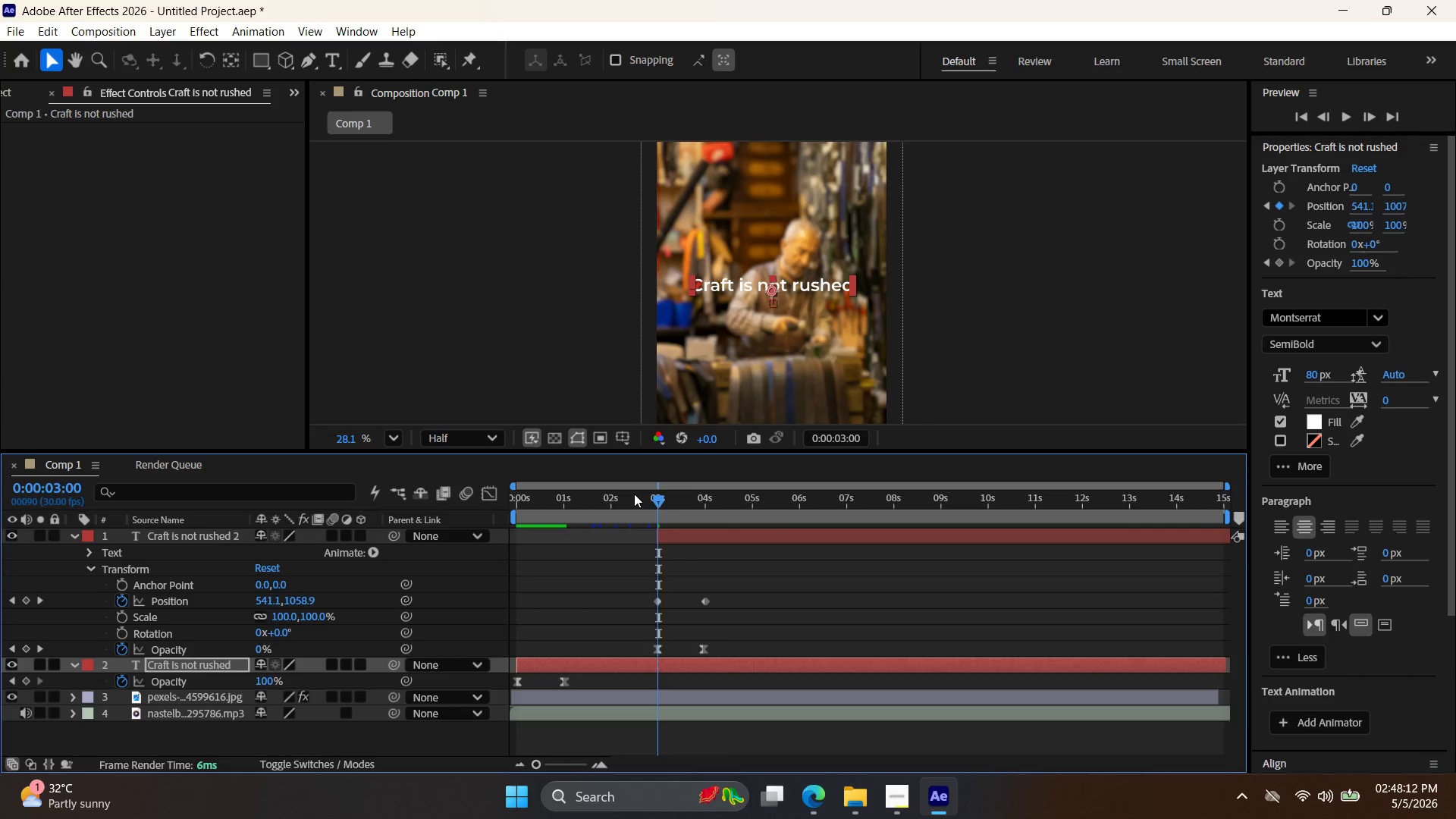 
key(Control+Z)
 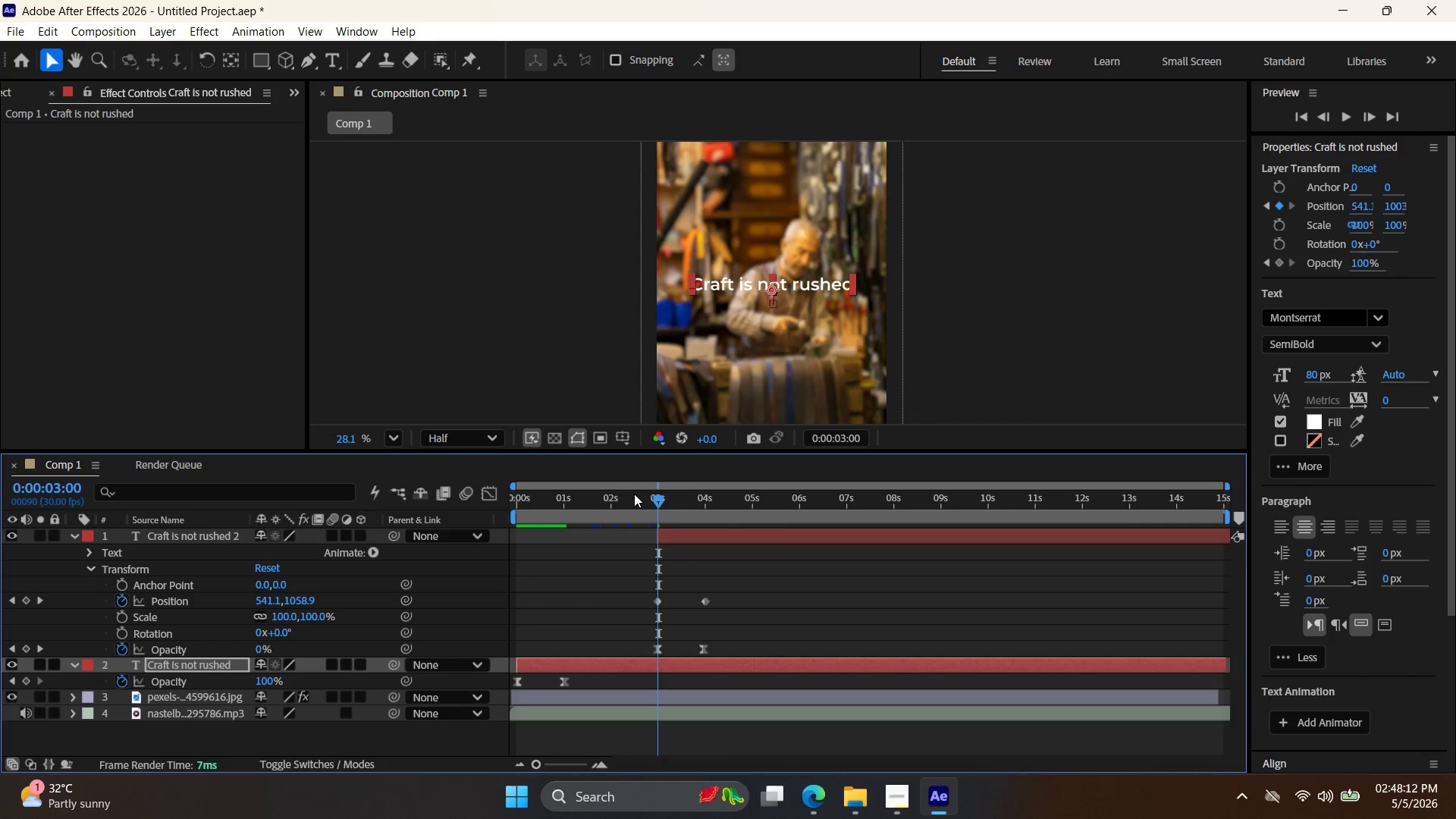 
key(Control+Z)
 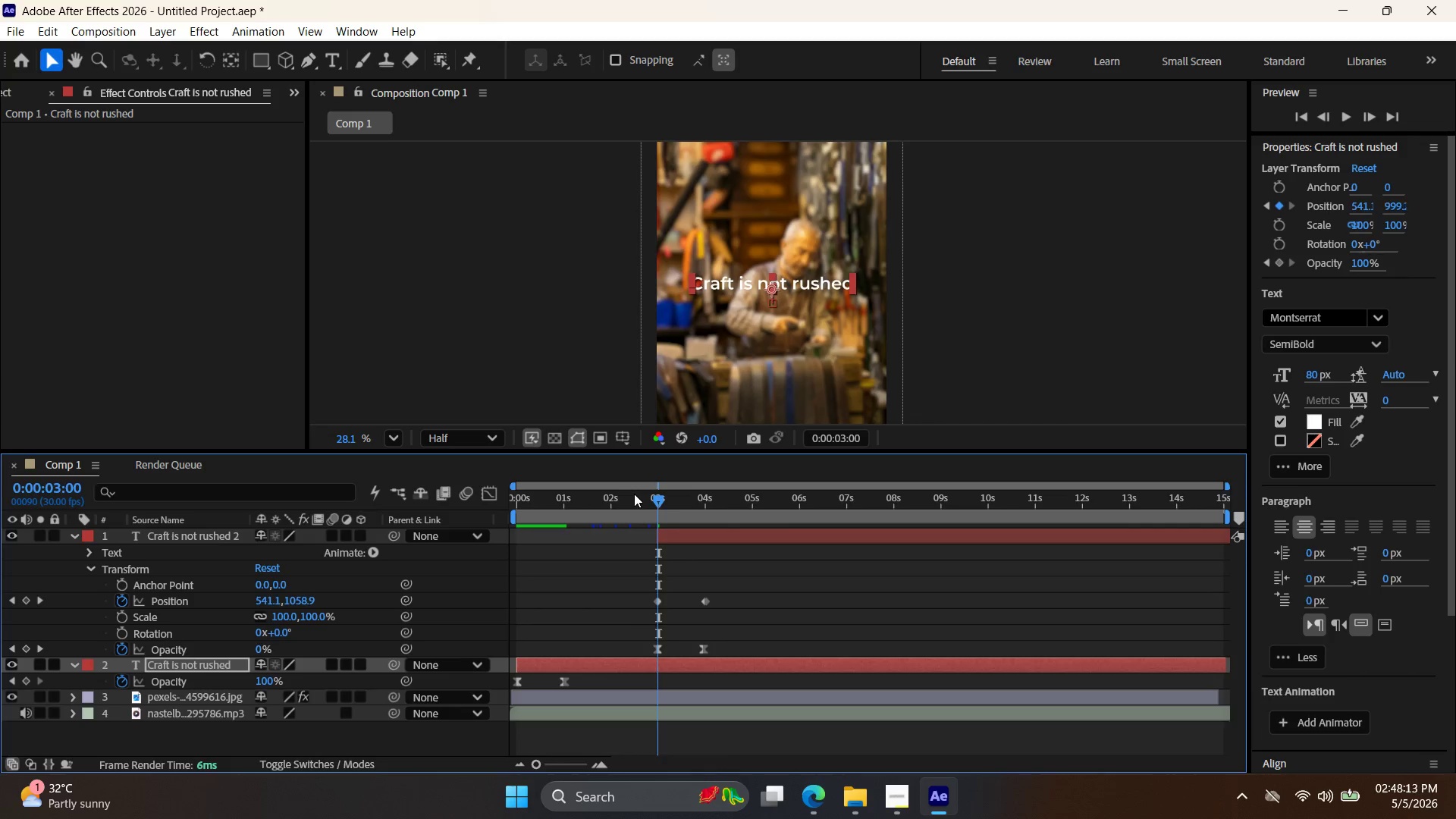 
key(Control+Z)
 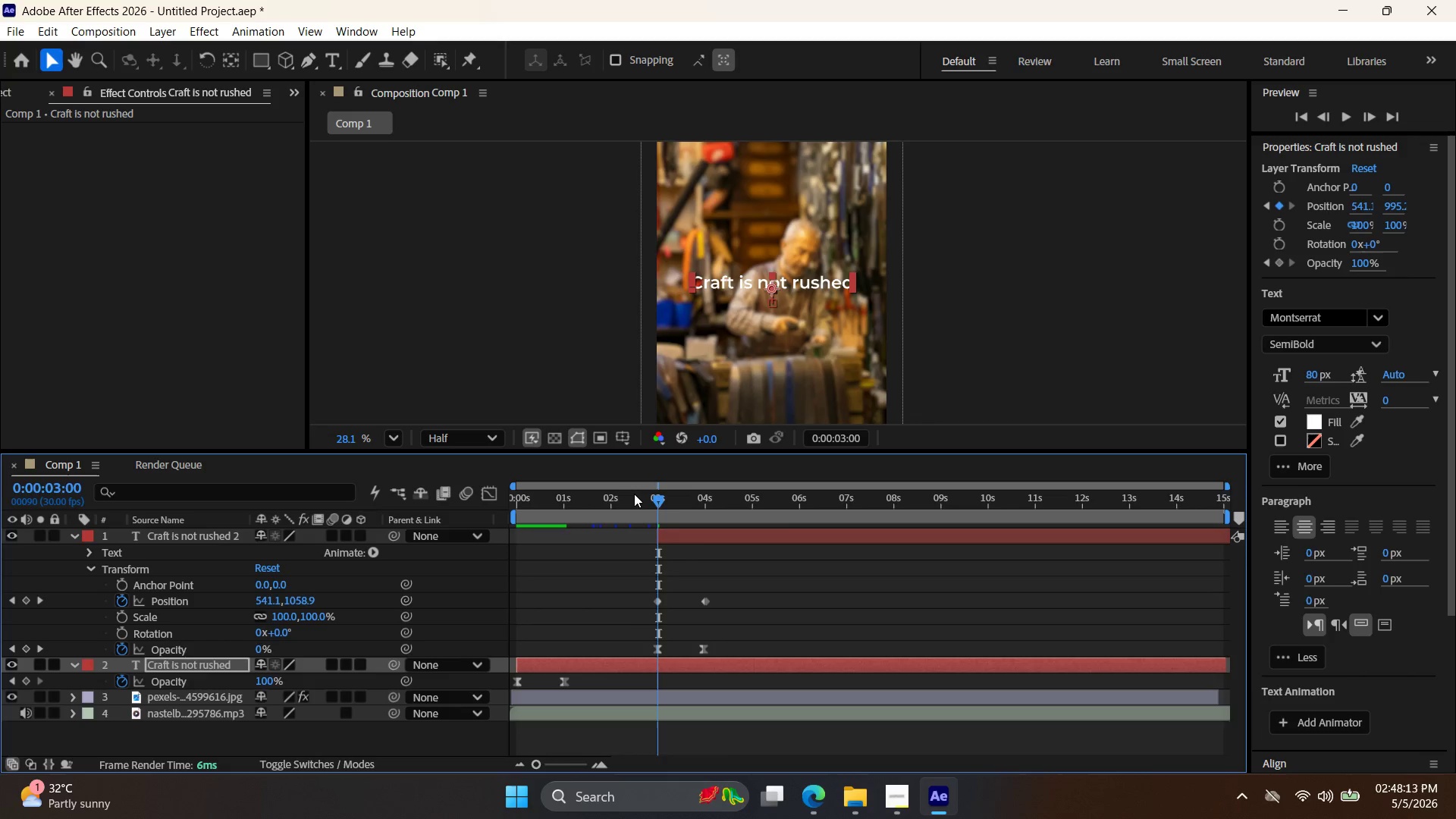 
key(Control+Z)
 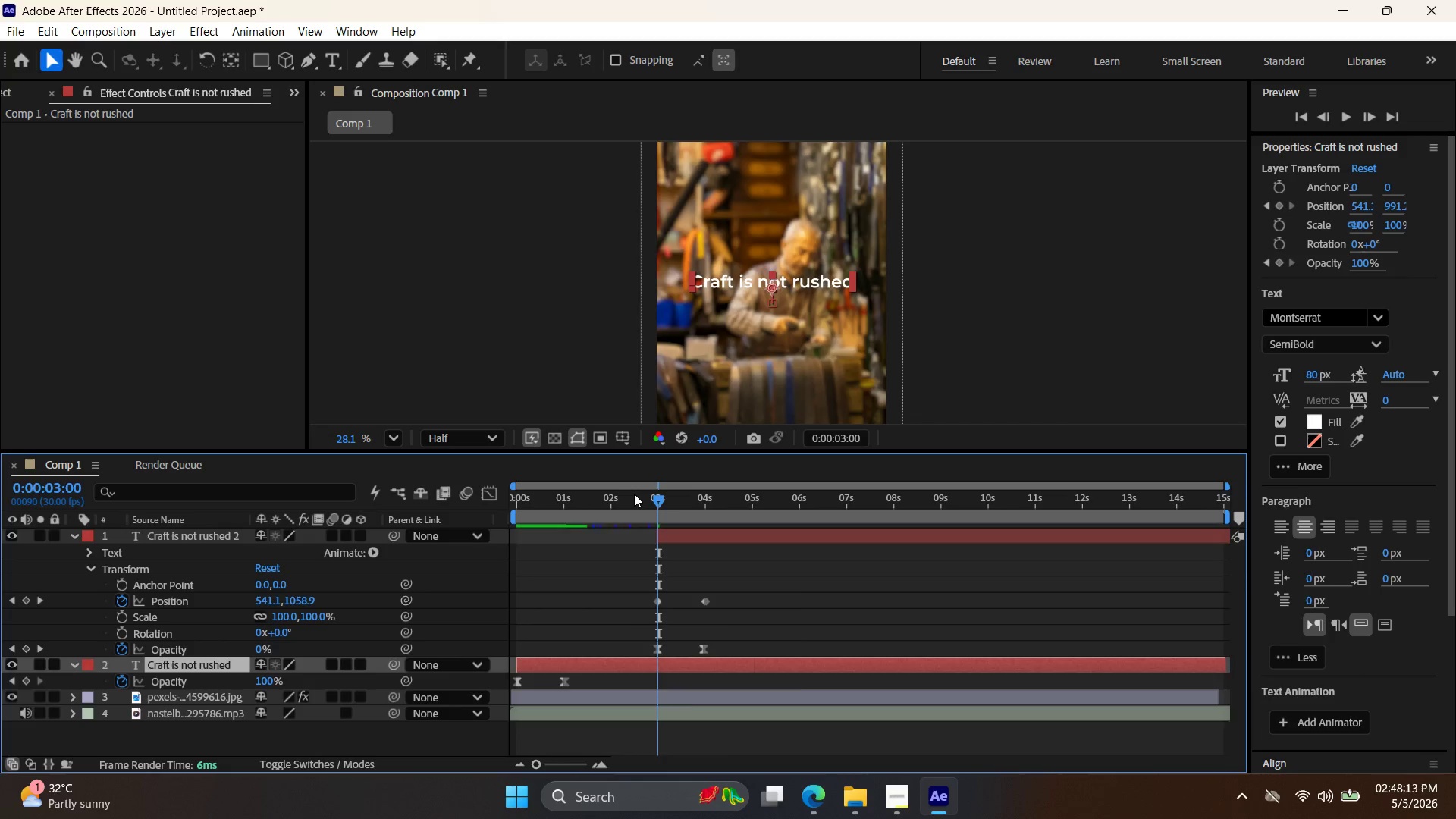 
key(Control+Z)
 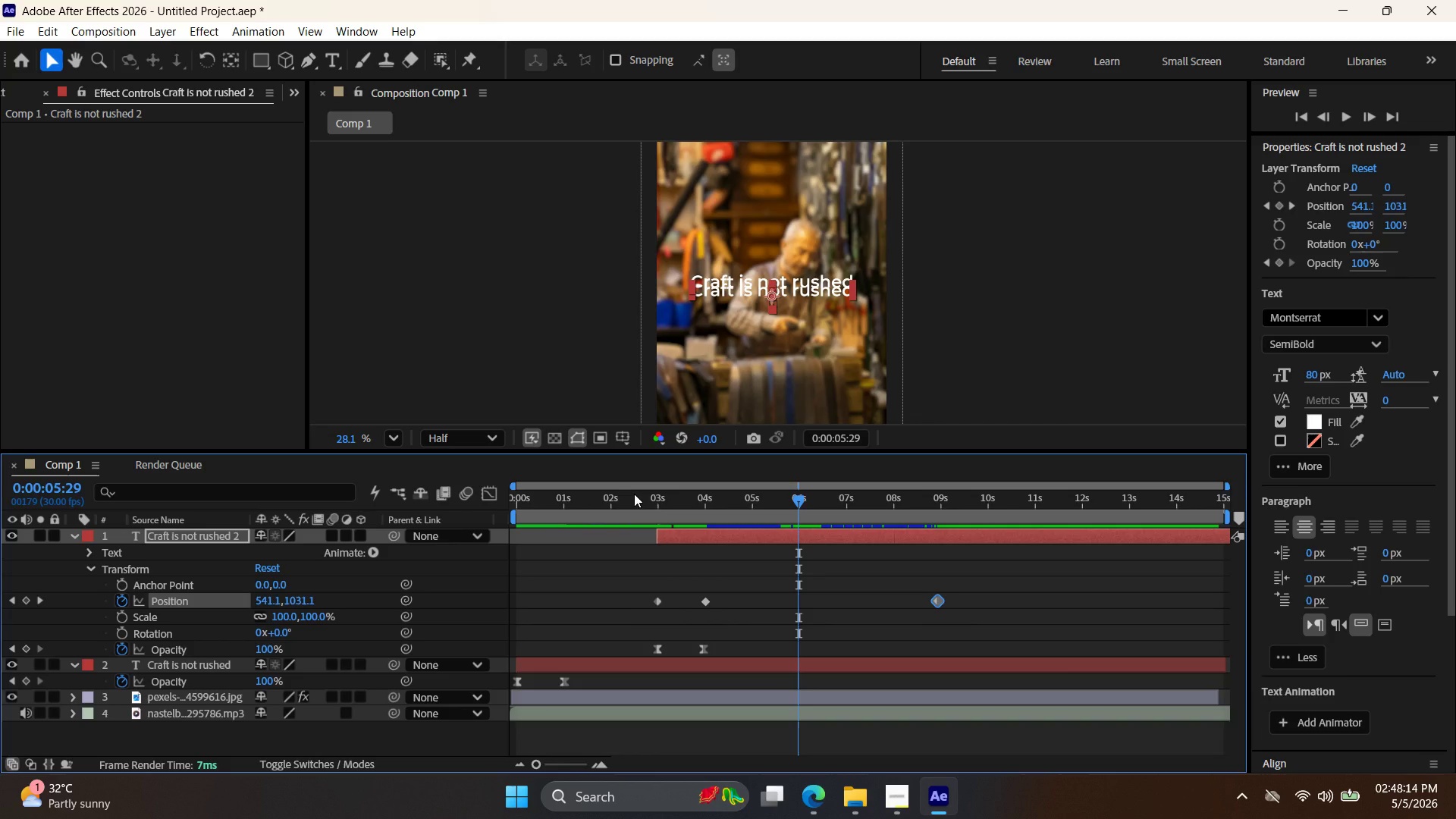 
key(Control+Shift+Z)
 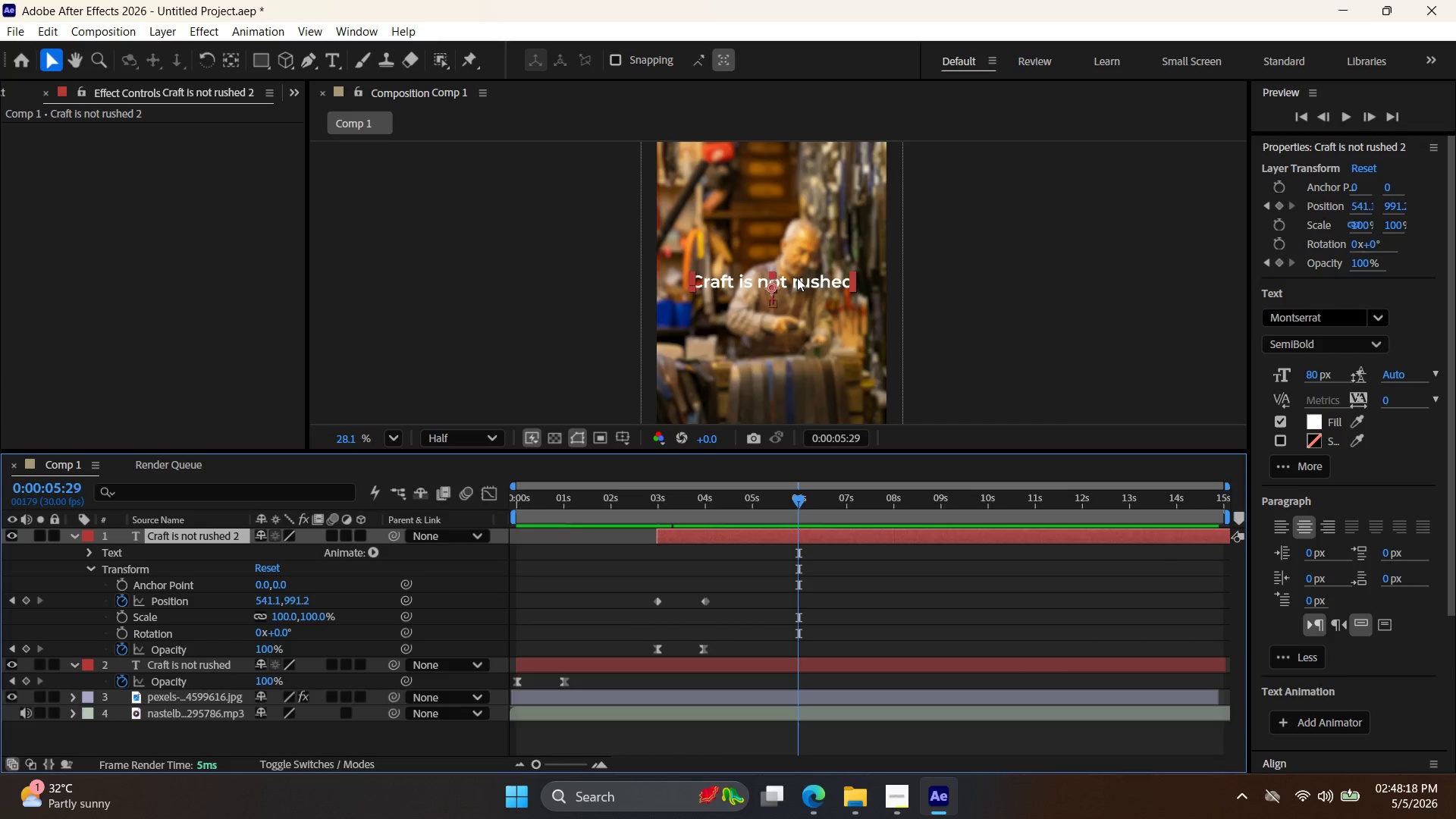 
left_click_drag(start_coordinate=[798, 500], to_coordinate=[705, 520])
 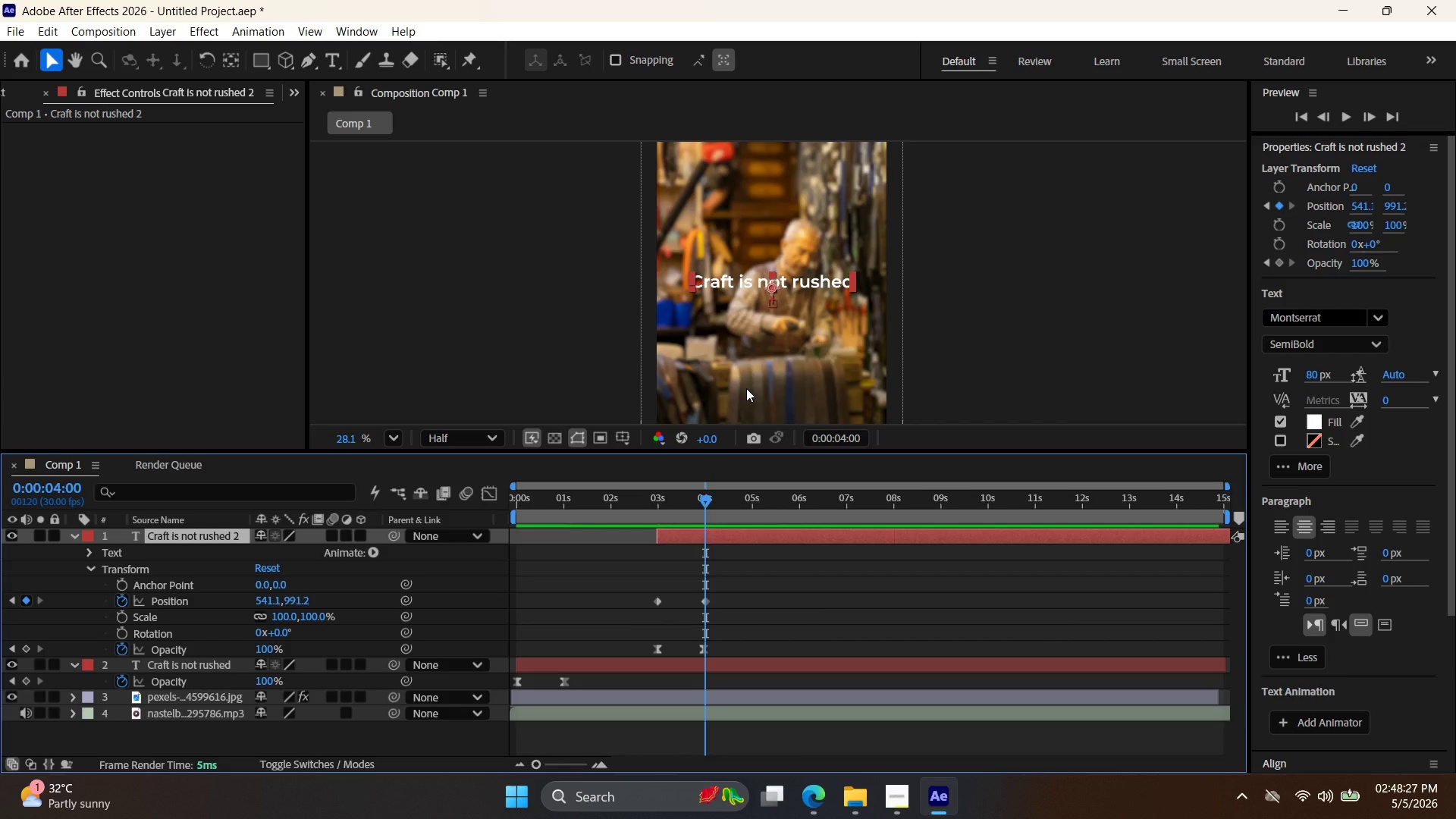 
hold_key(key=ArrowDown, duration=1.25)
 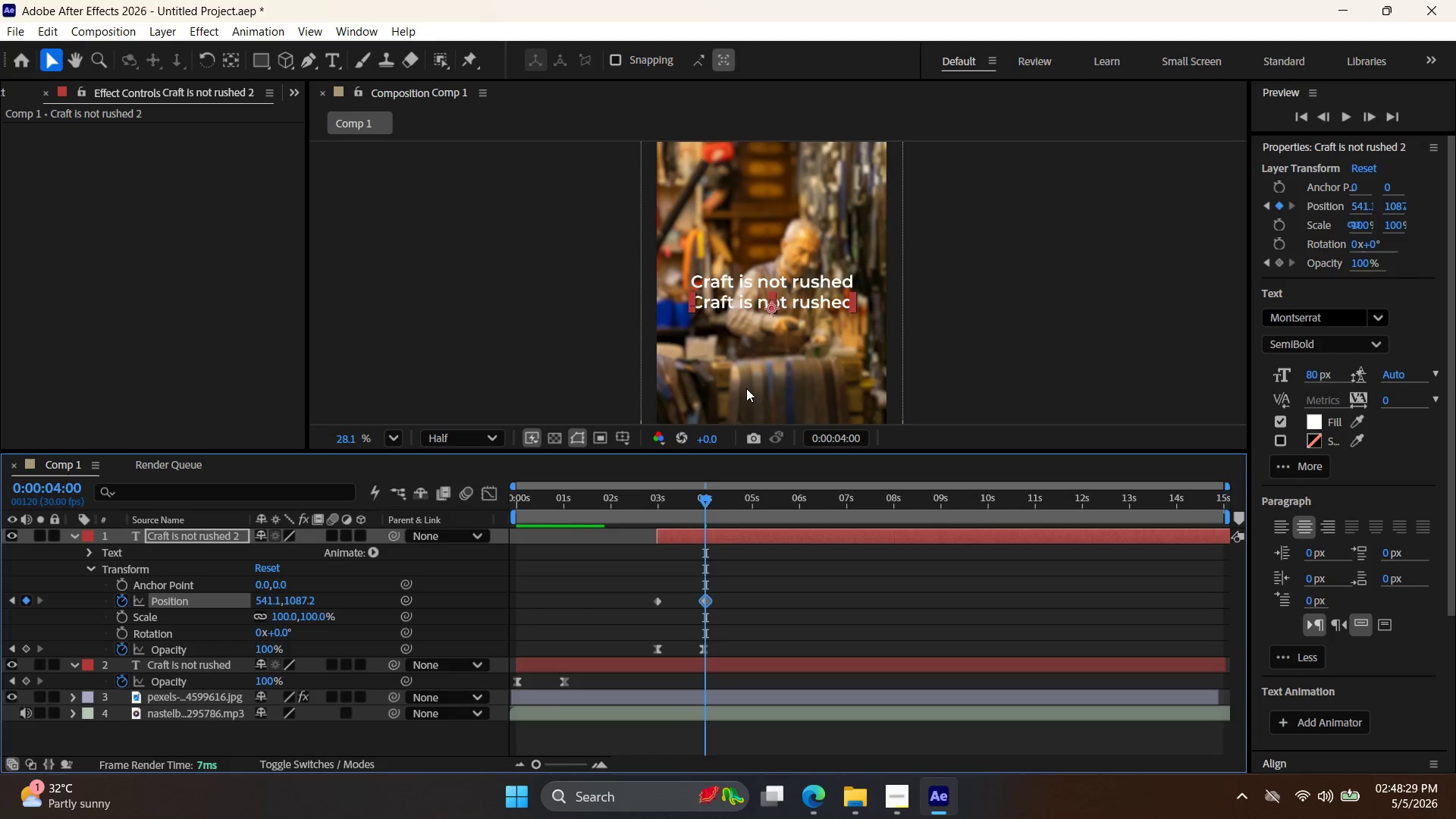 
key(ArrowDown)
 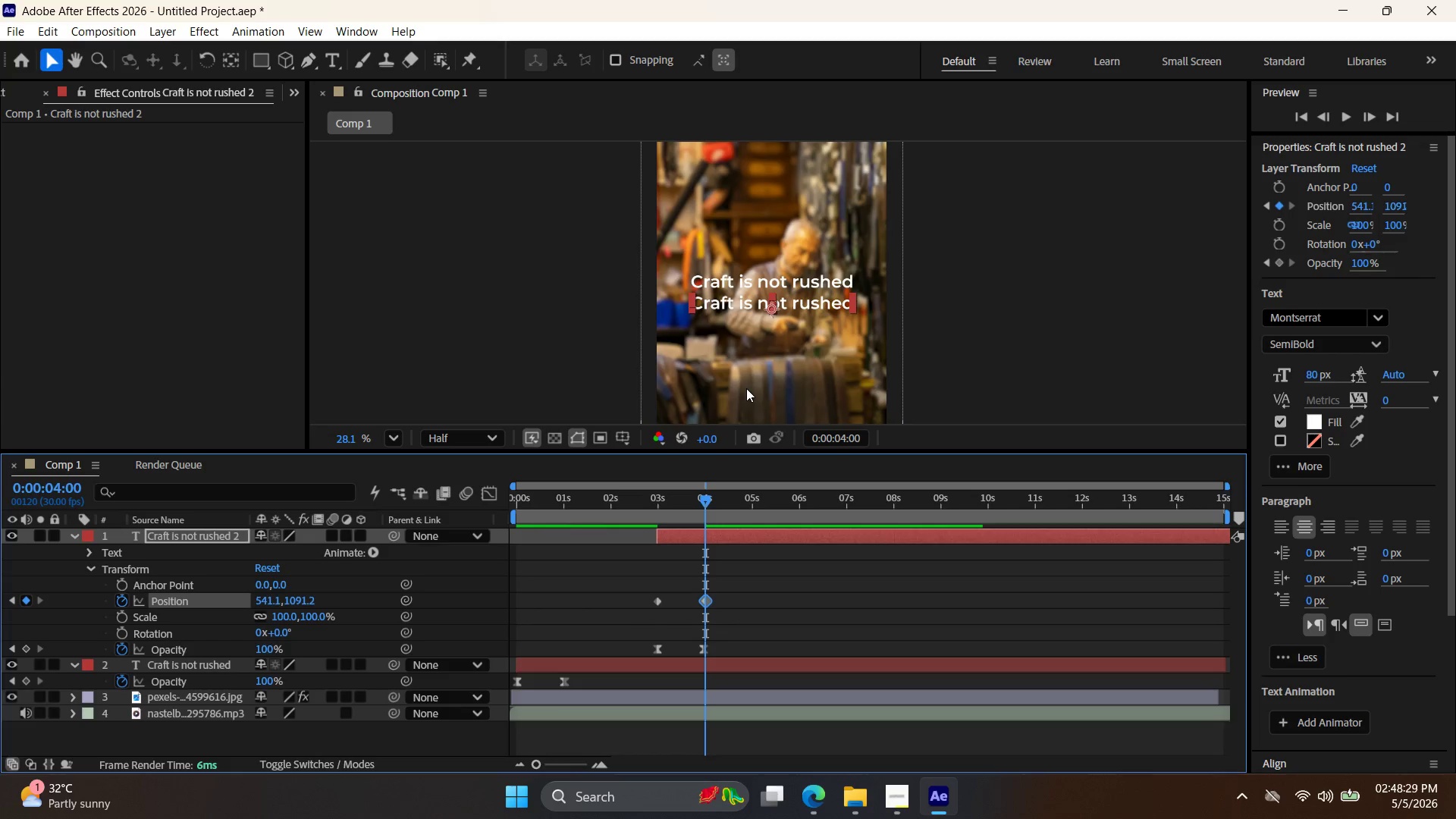 
key(ArrowDown)
 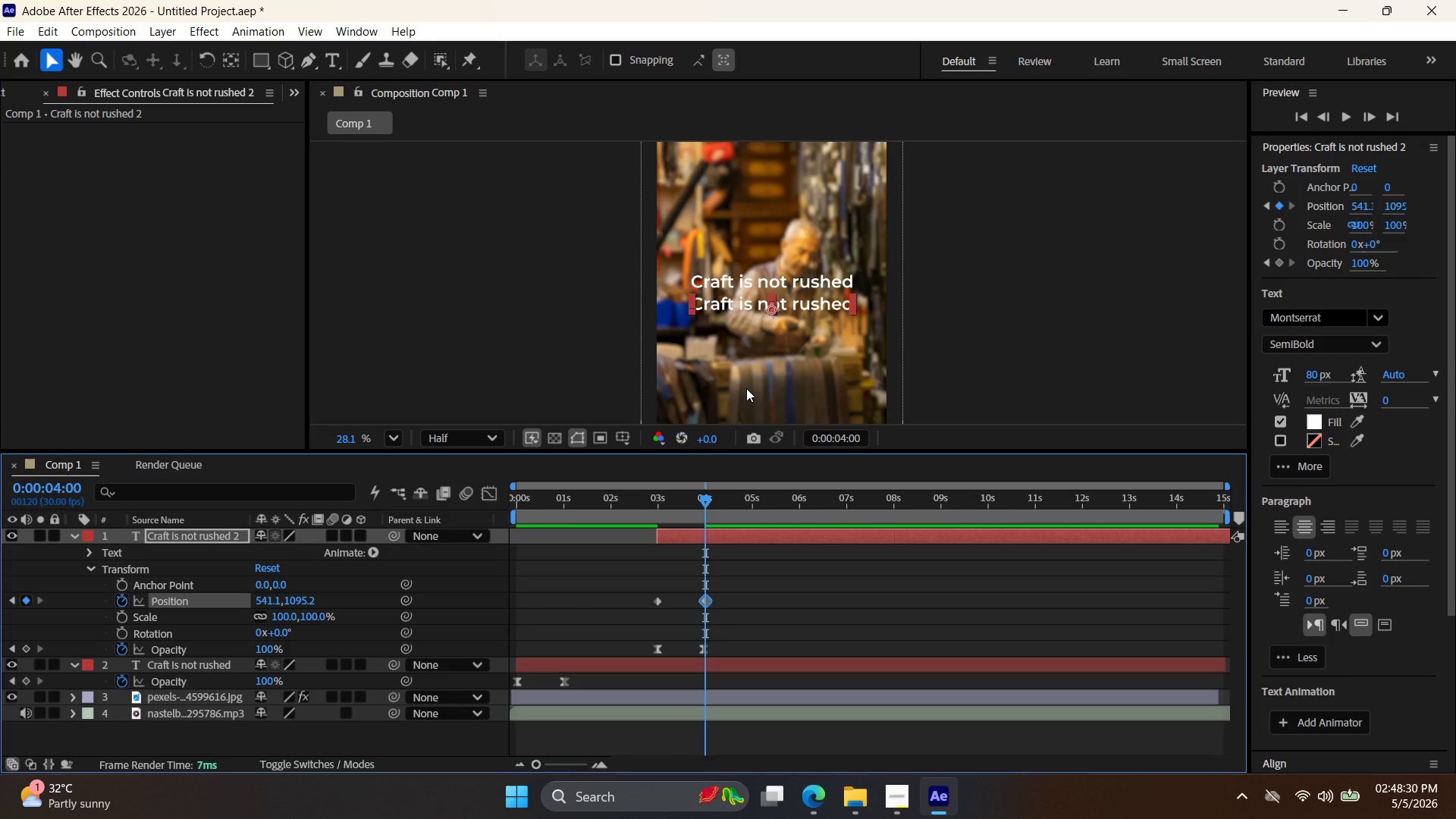 
key(ArrowDown)
 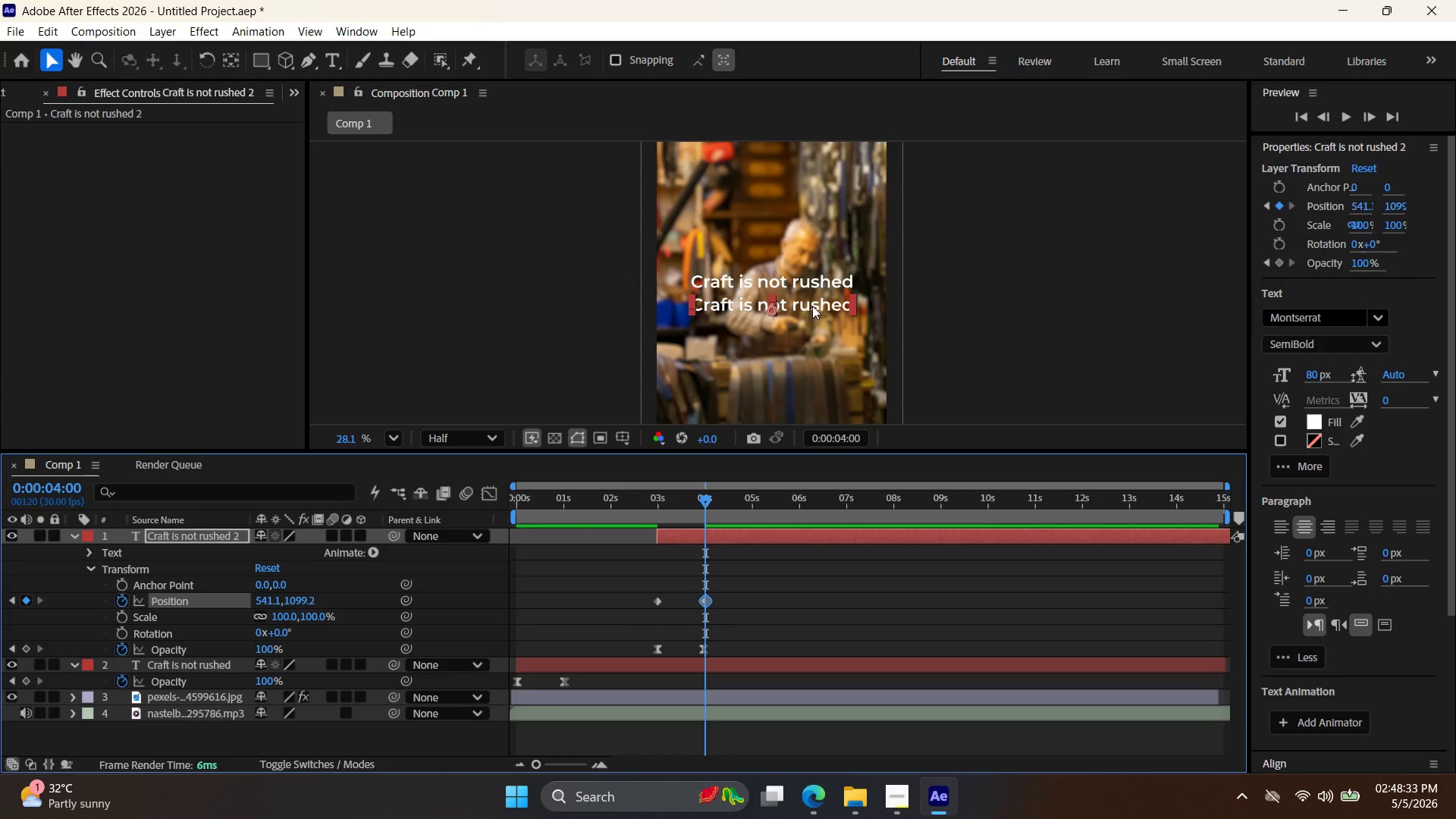 
left_click([823, 303])
 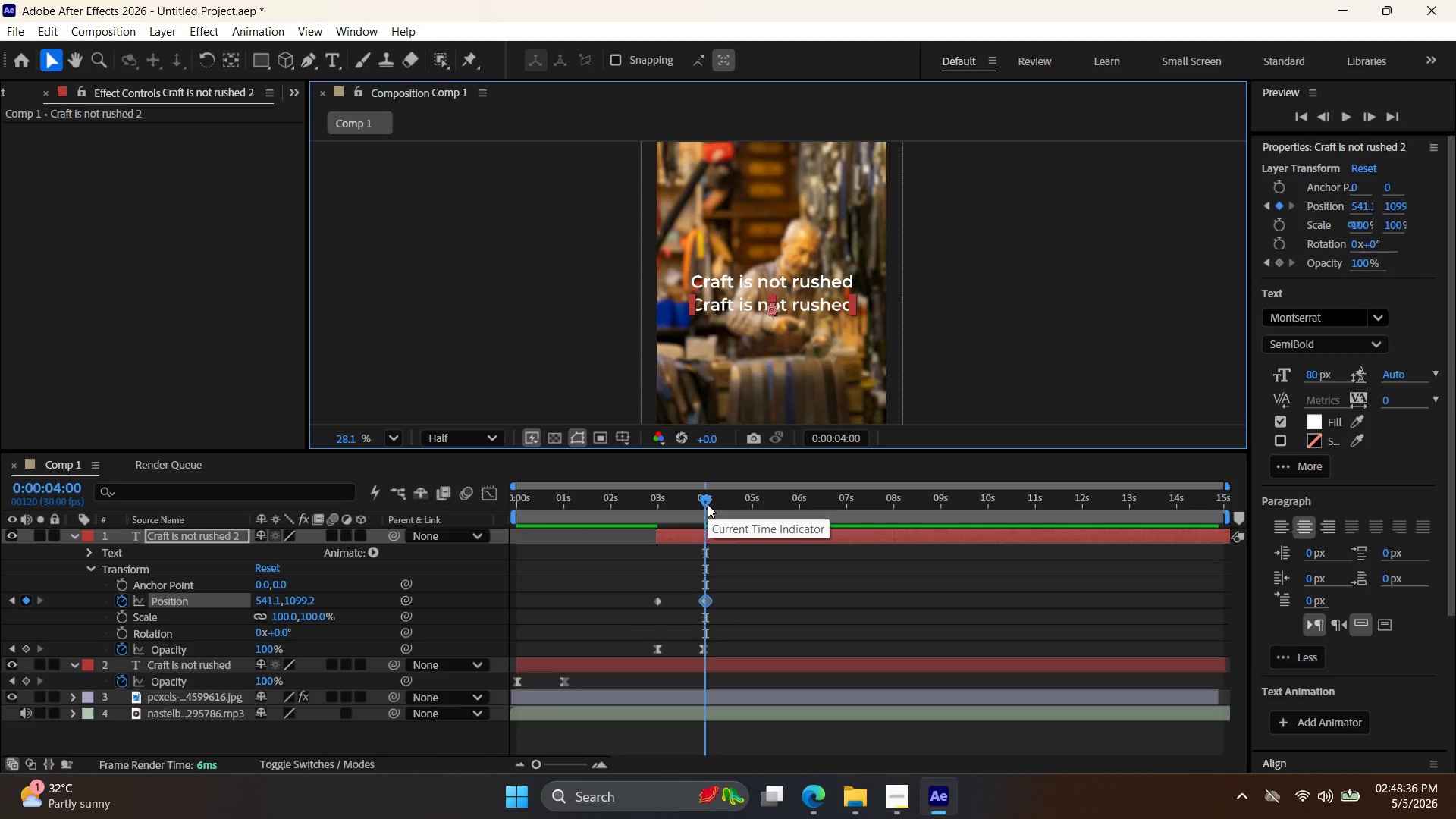 
left_click_drag(start_coordinate=[704, 504], to_coordinate=[656, 519])
 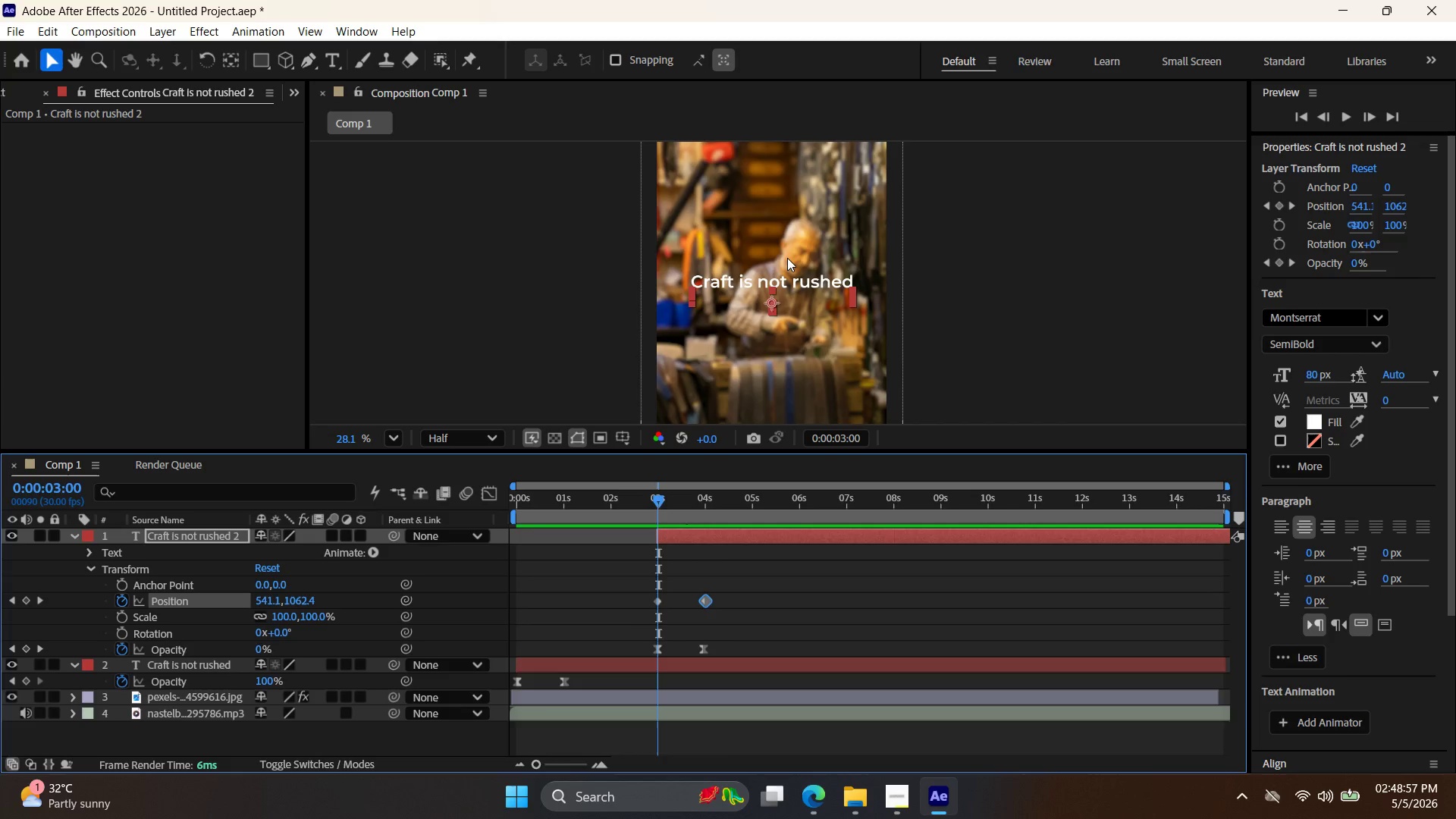 
wait(18.78)
 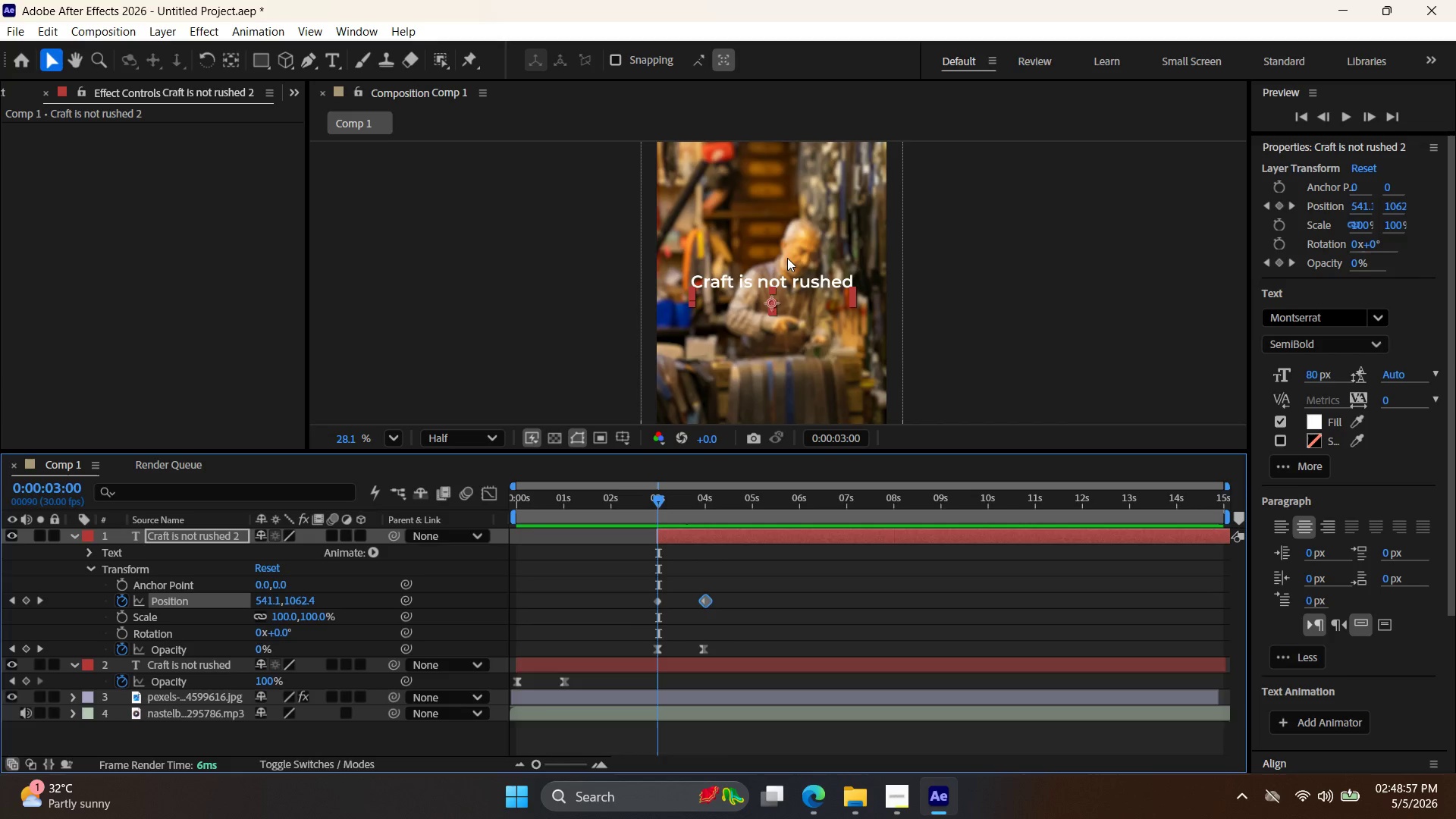 
hold_key(key=ArrowDown, duration=1.41)
 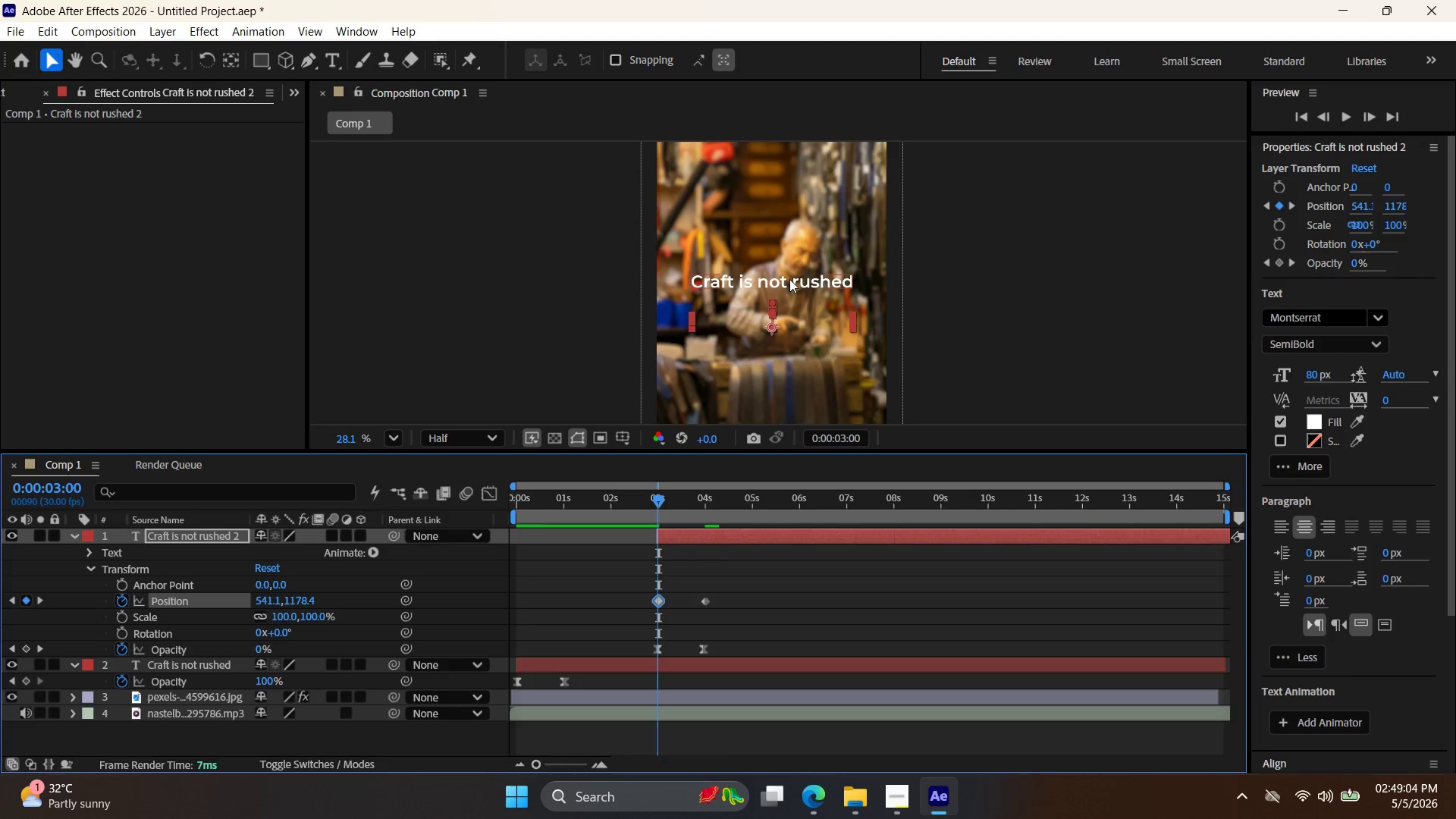 
hold_key(key=ArrowDown, duration=0.78)
 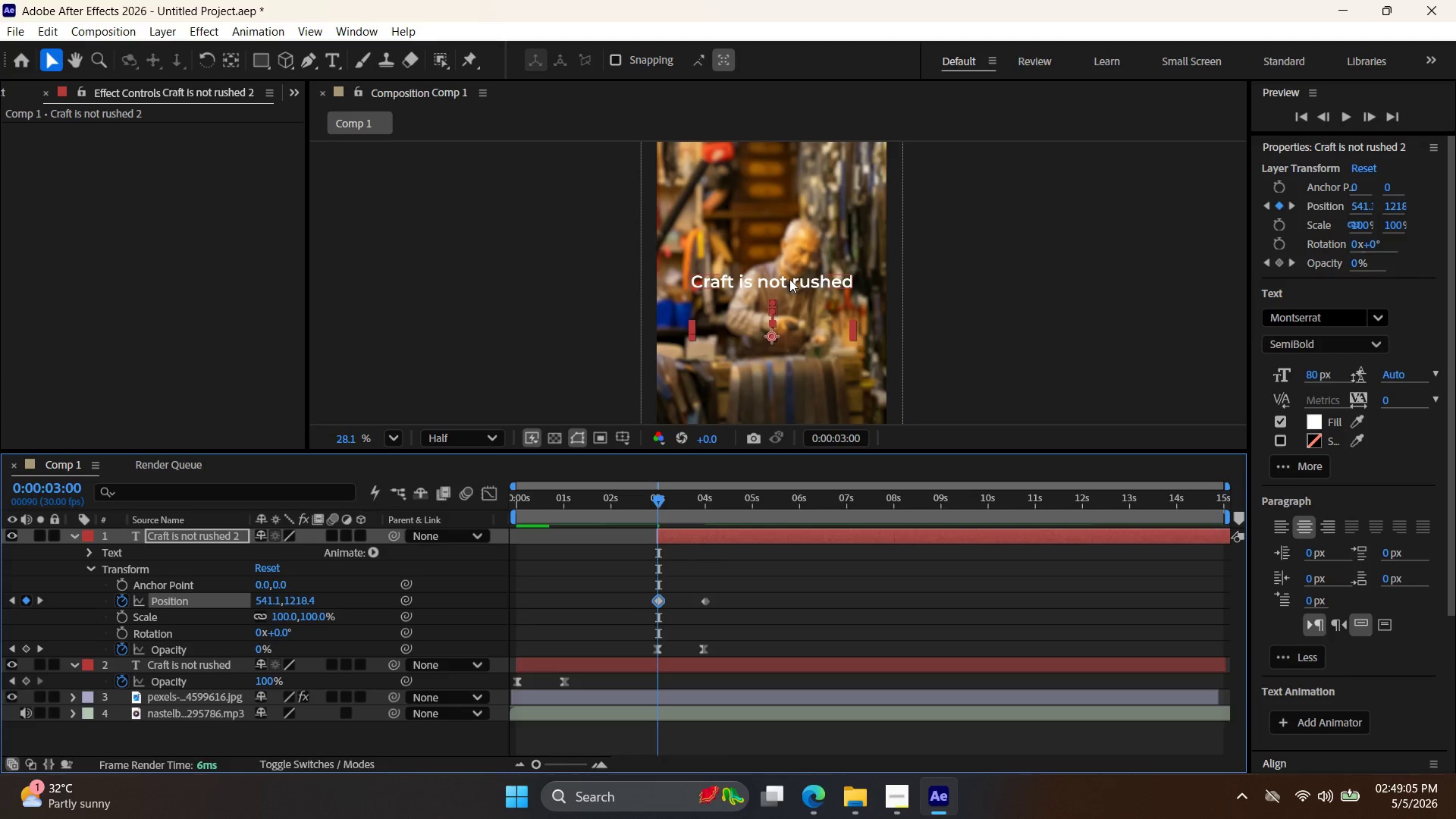 
key(ArrowDown)
 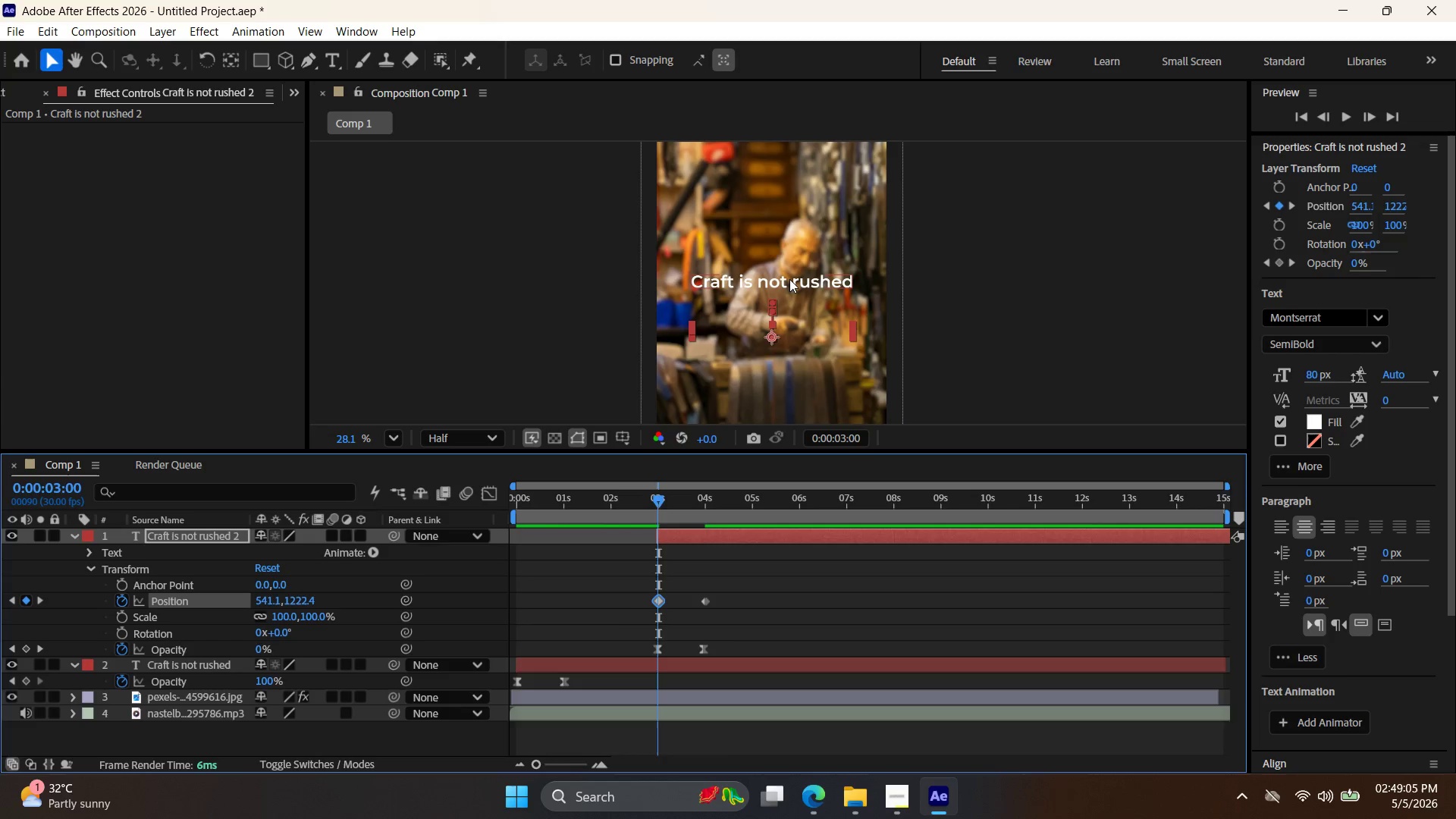 
key(ArrowDown)
 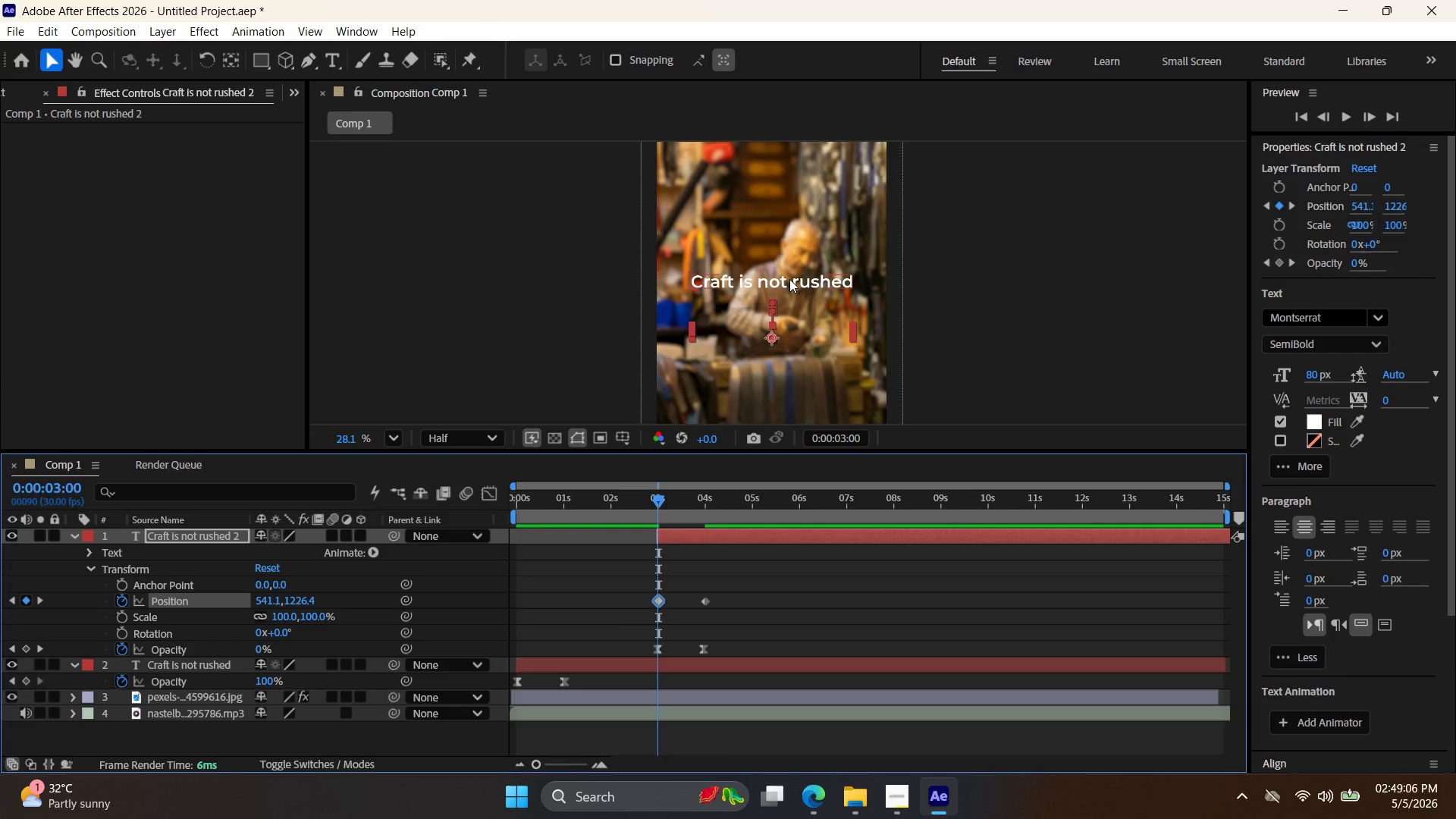 
key(ArrowDown)
 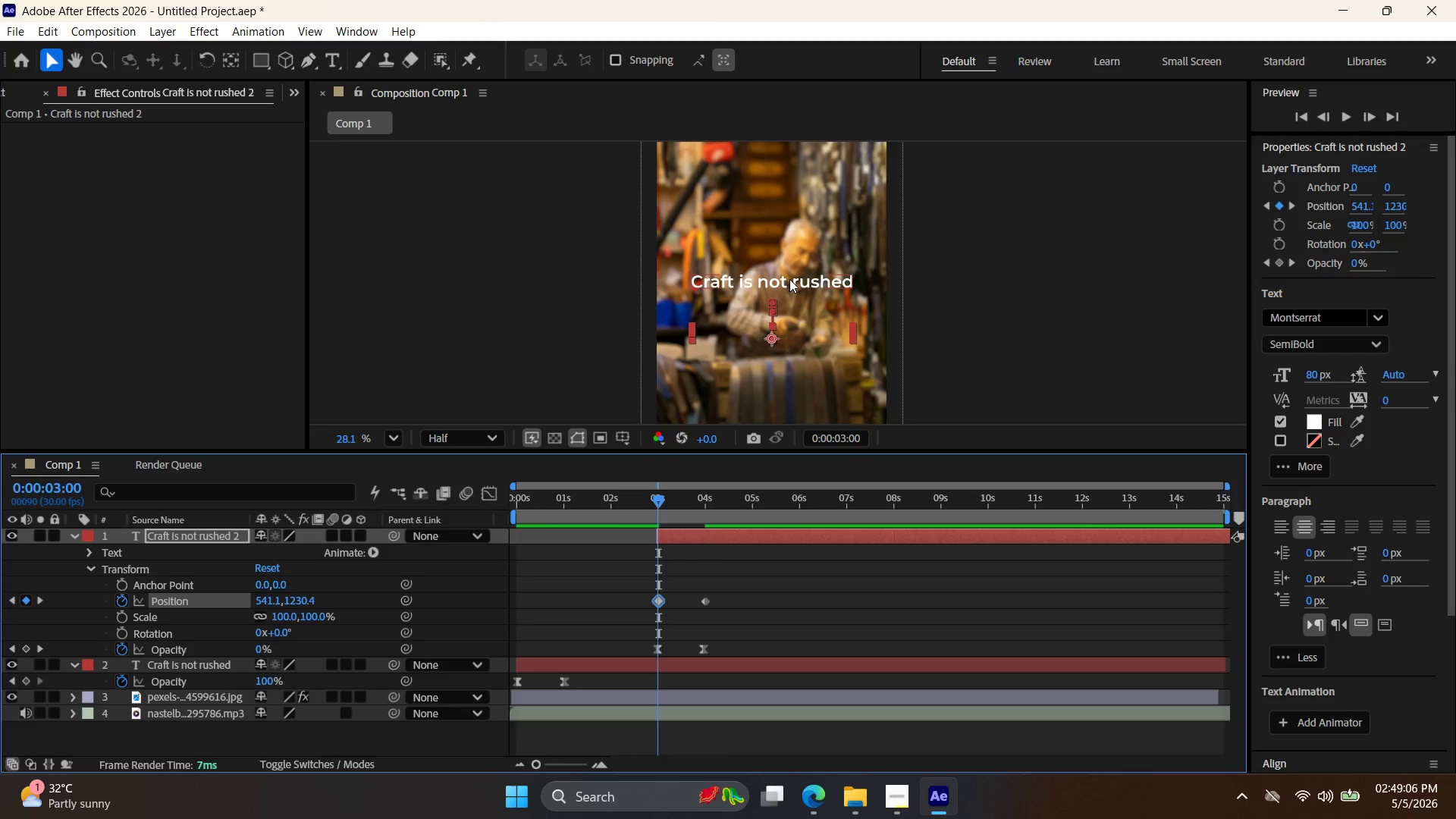 
key(ArrowDown)
 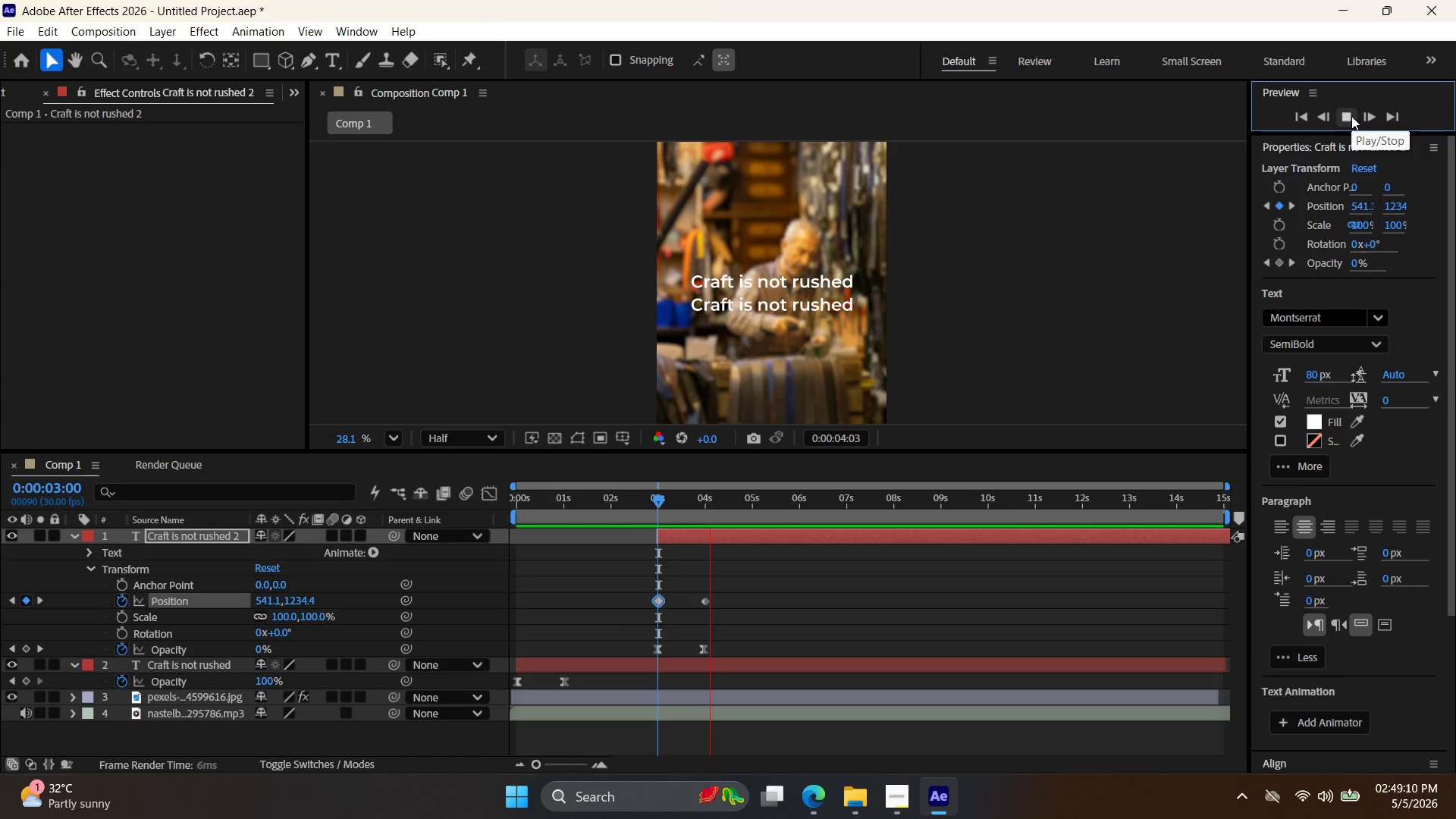 
left_click([1353, 117])
 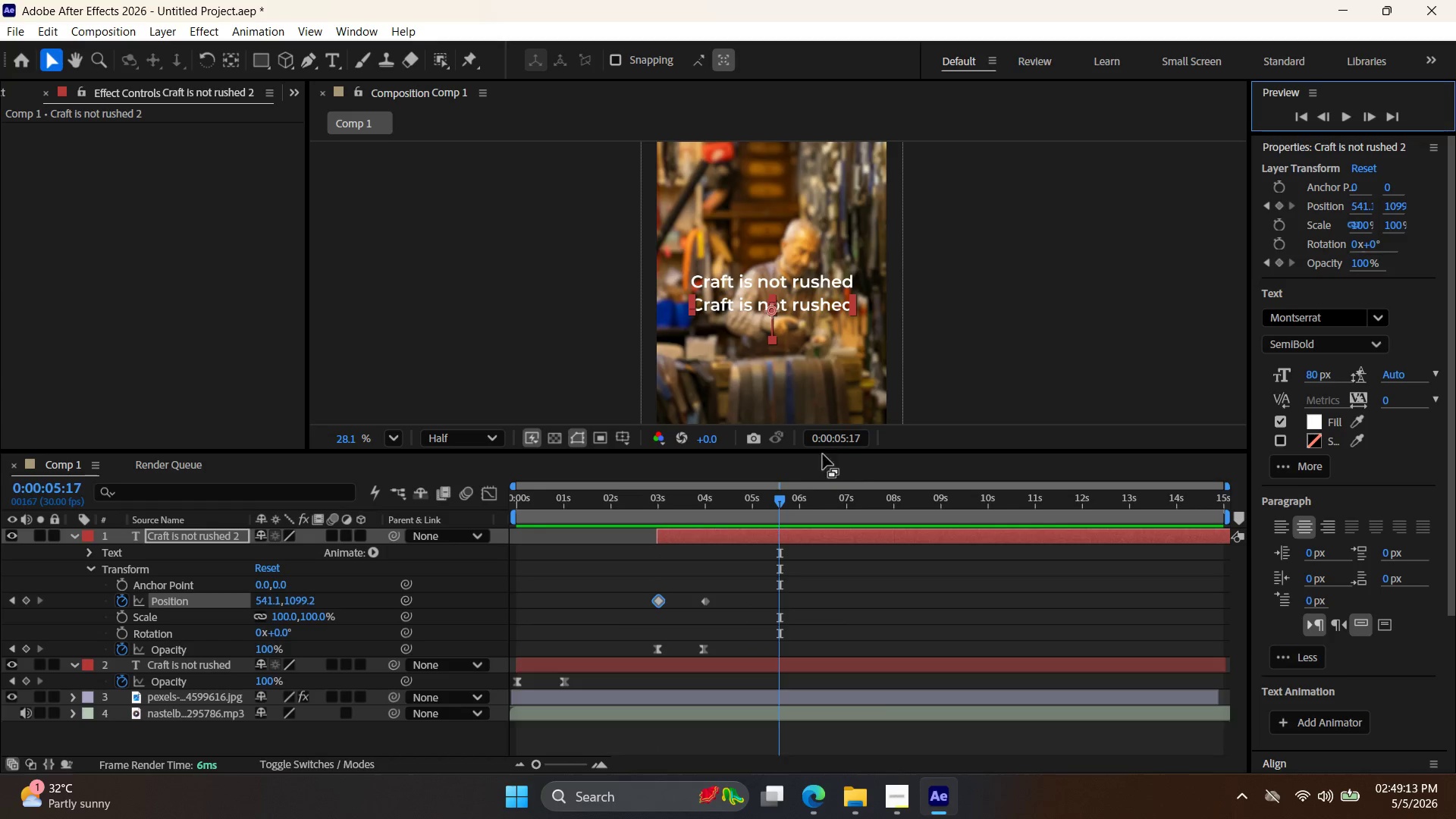 
left_click_drag(start_coordinate=[780, 503], to_coordinate=[706, 519])
 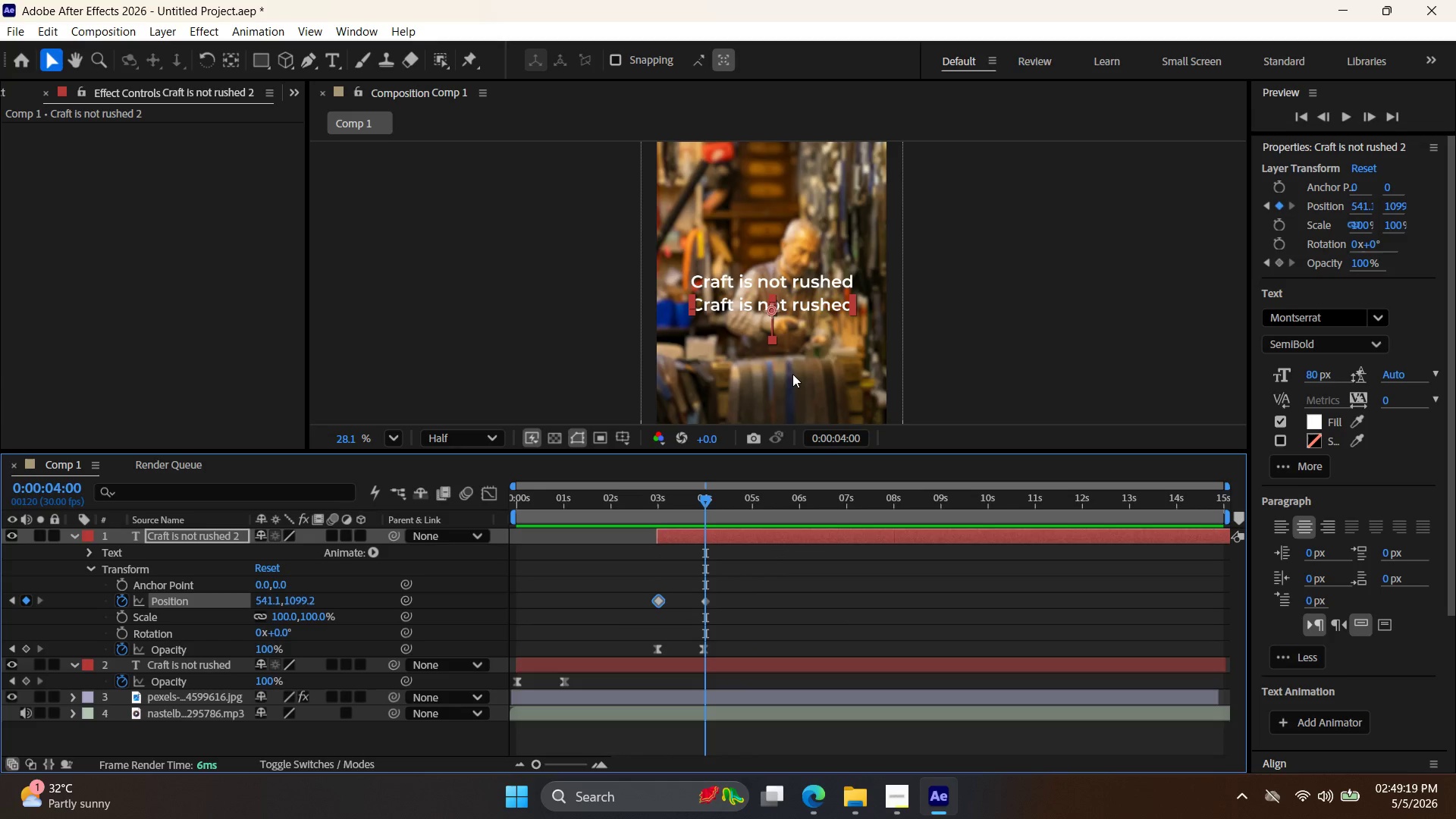 
key(ArrowUp)
 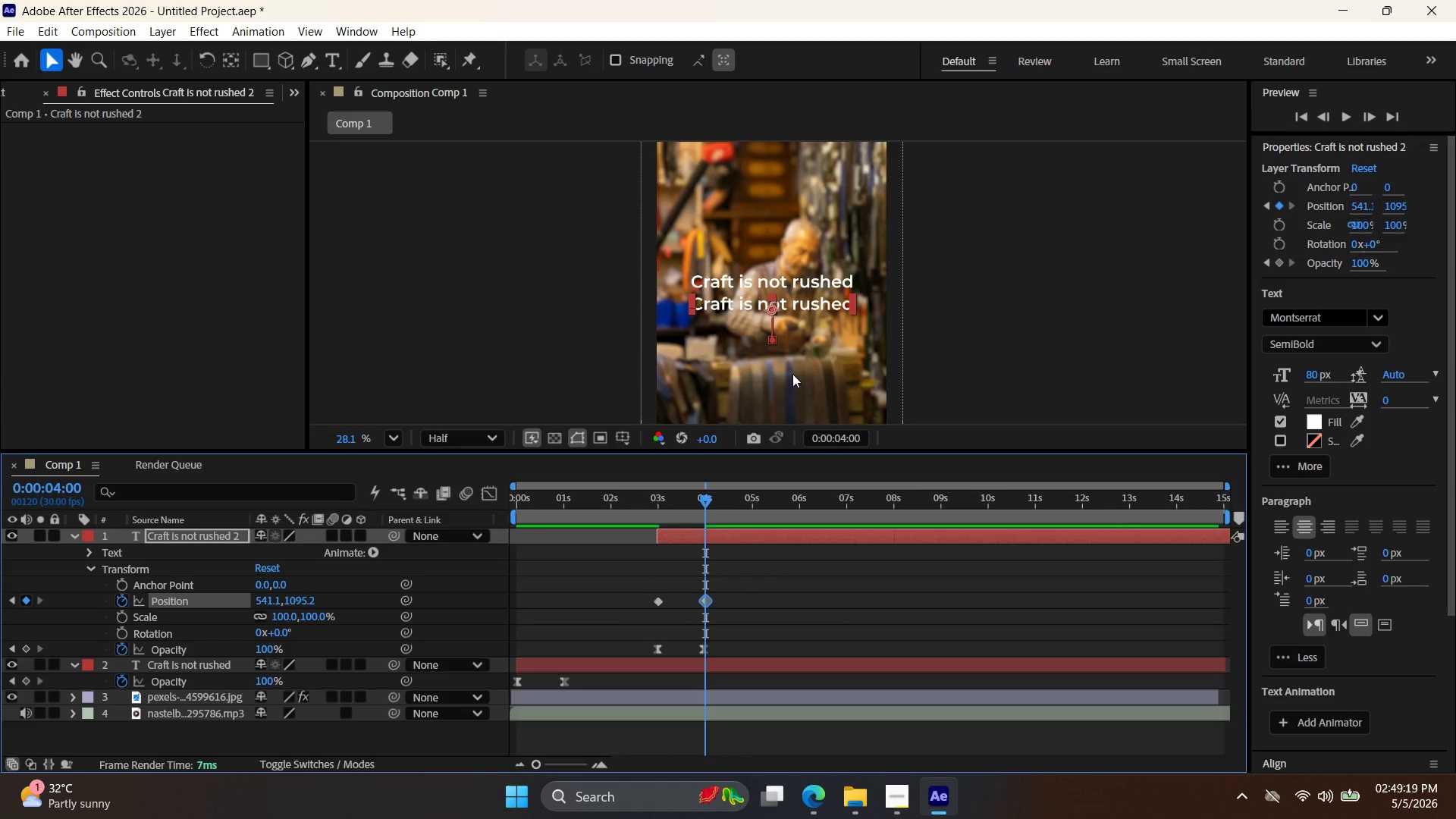 
key(ArrowUp)
 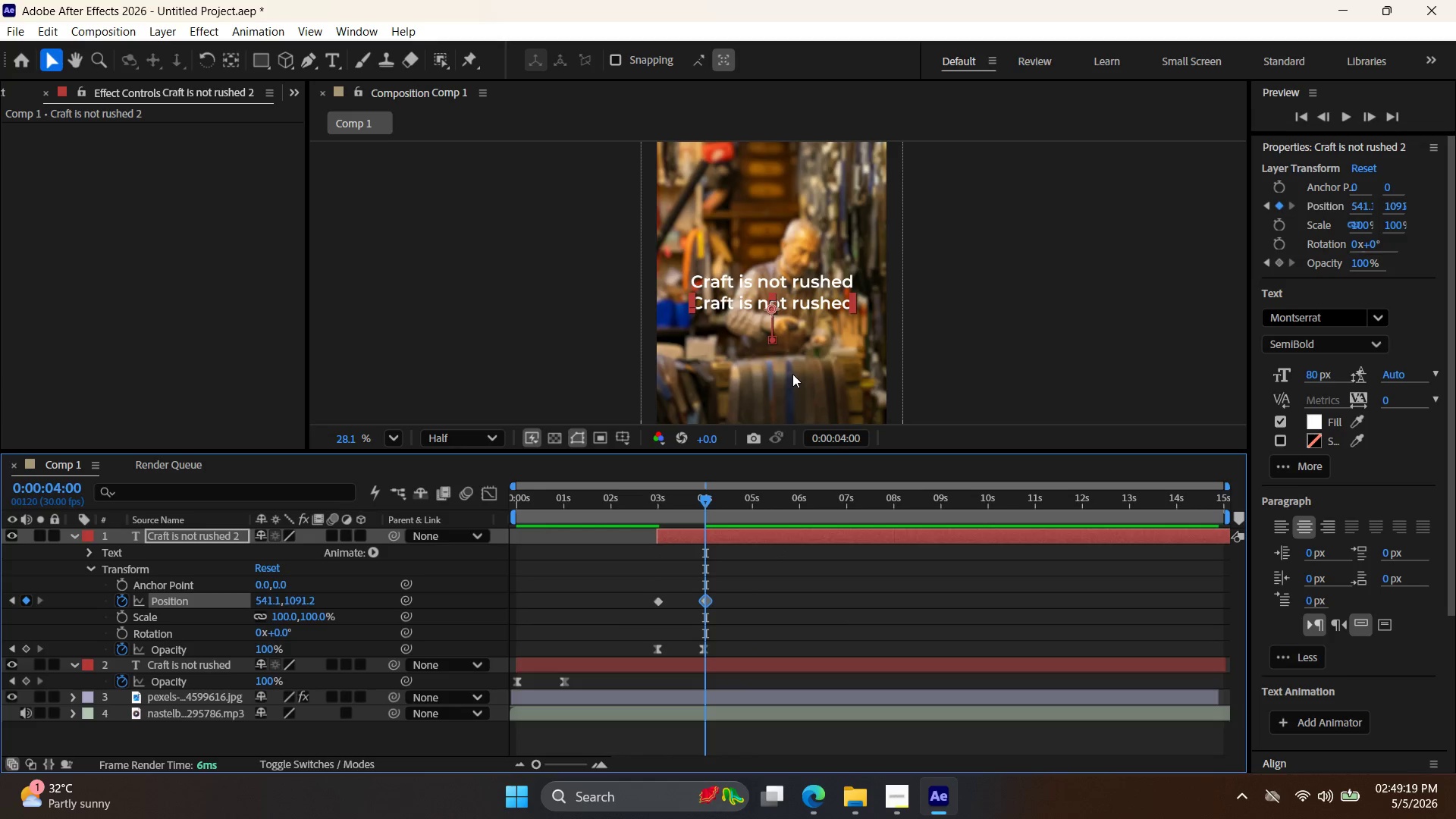 
key(ArrowUp)
 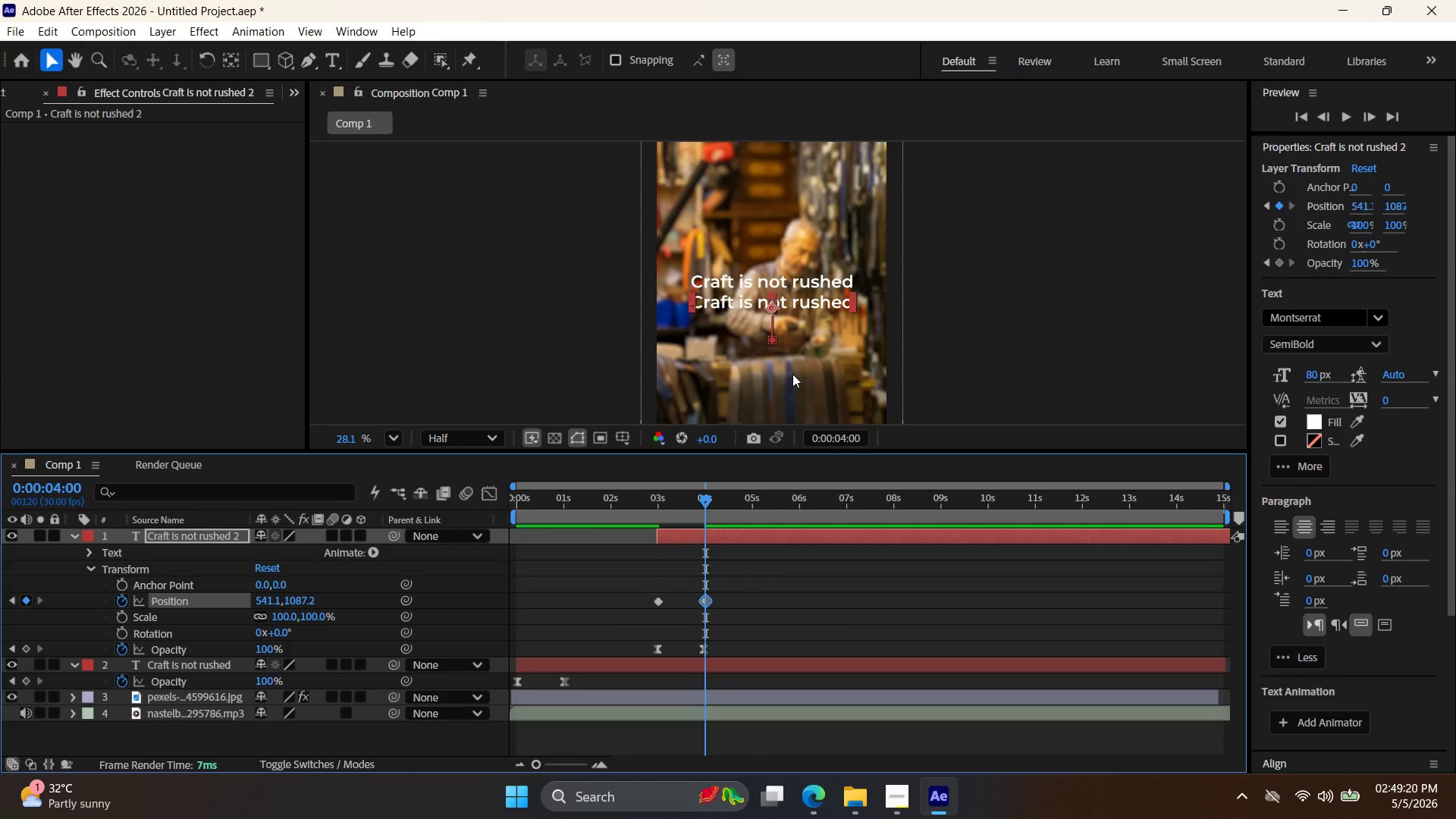 
key(ArrowUp)
 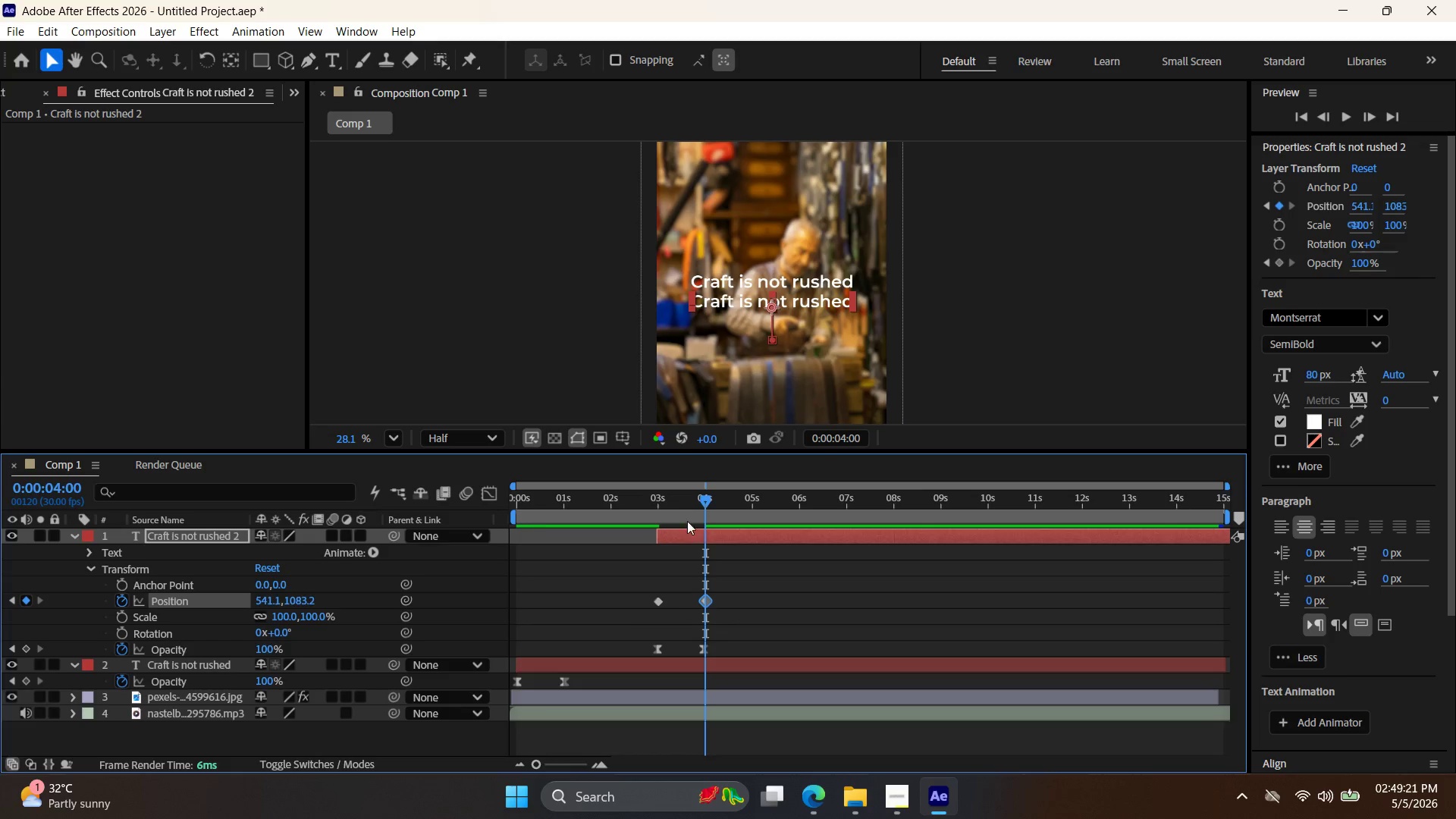 
left_click_drag(start_coordinate=[703, 502], to_coordinate=[656, 519])
 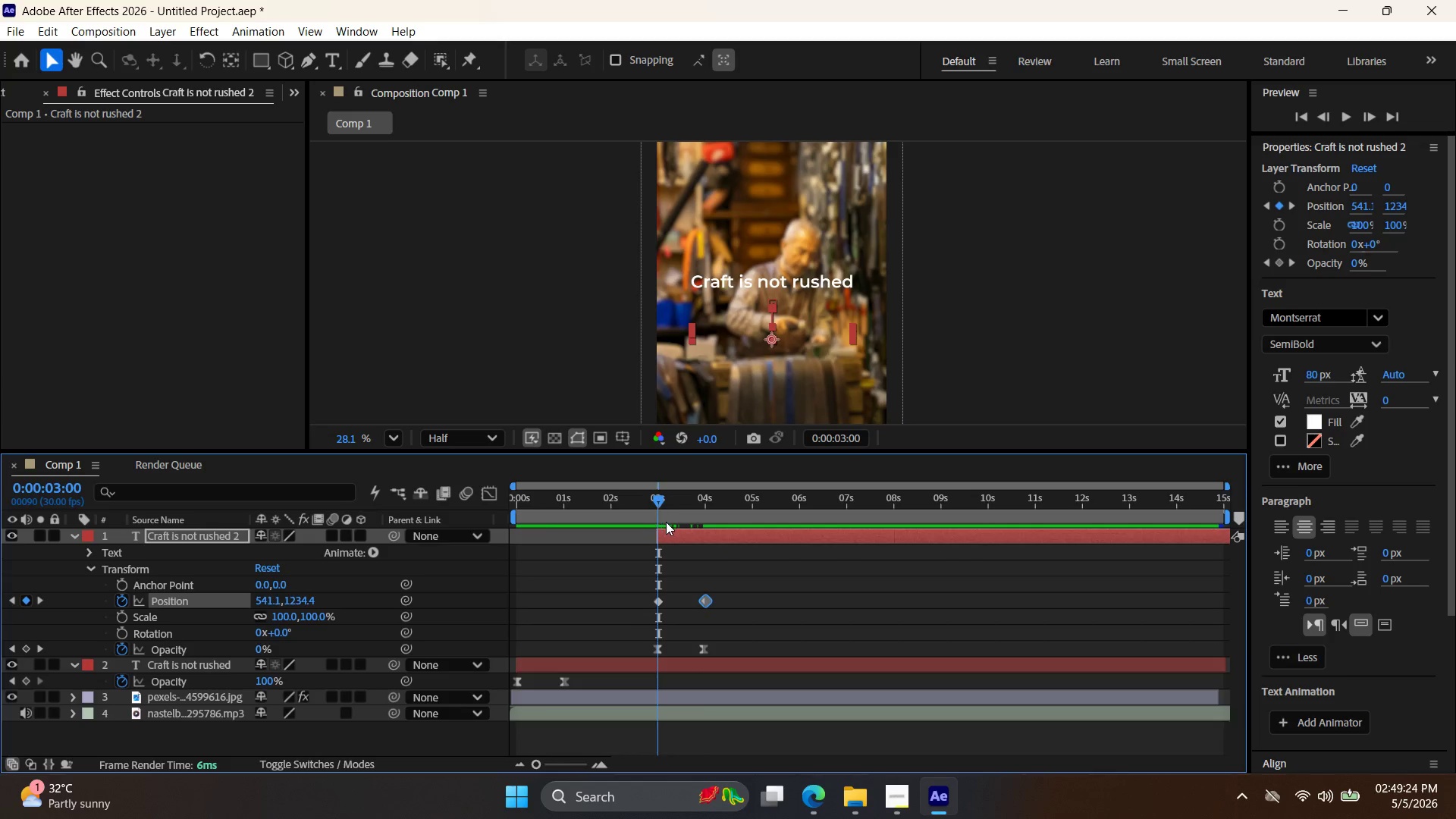 
key(ArrowUp)
 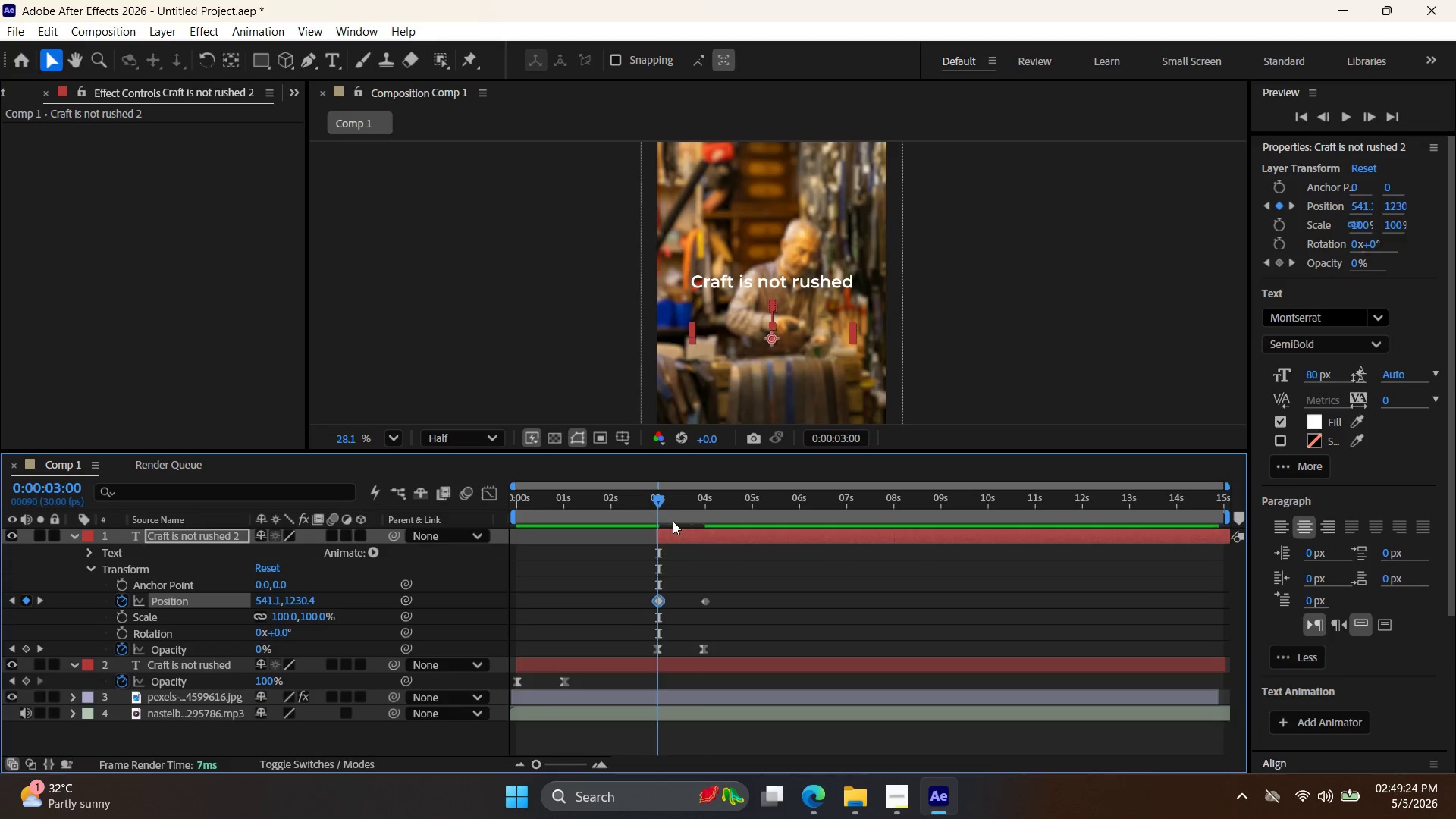 
key(ArrowUp)
 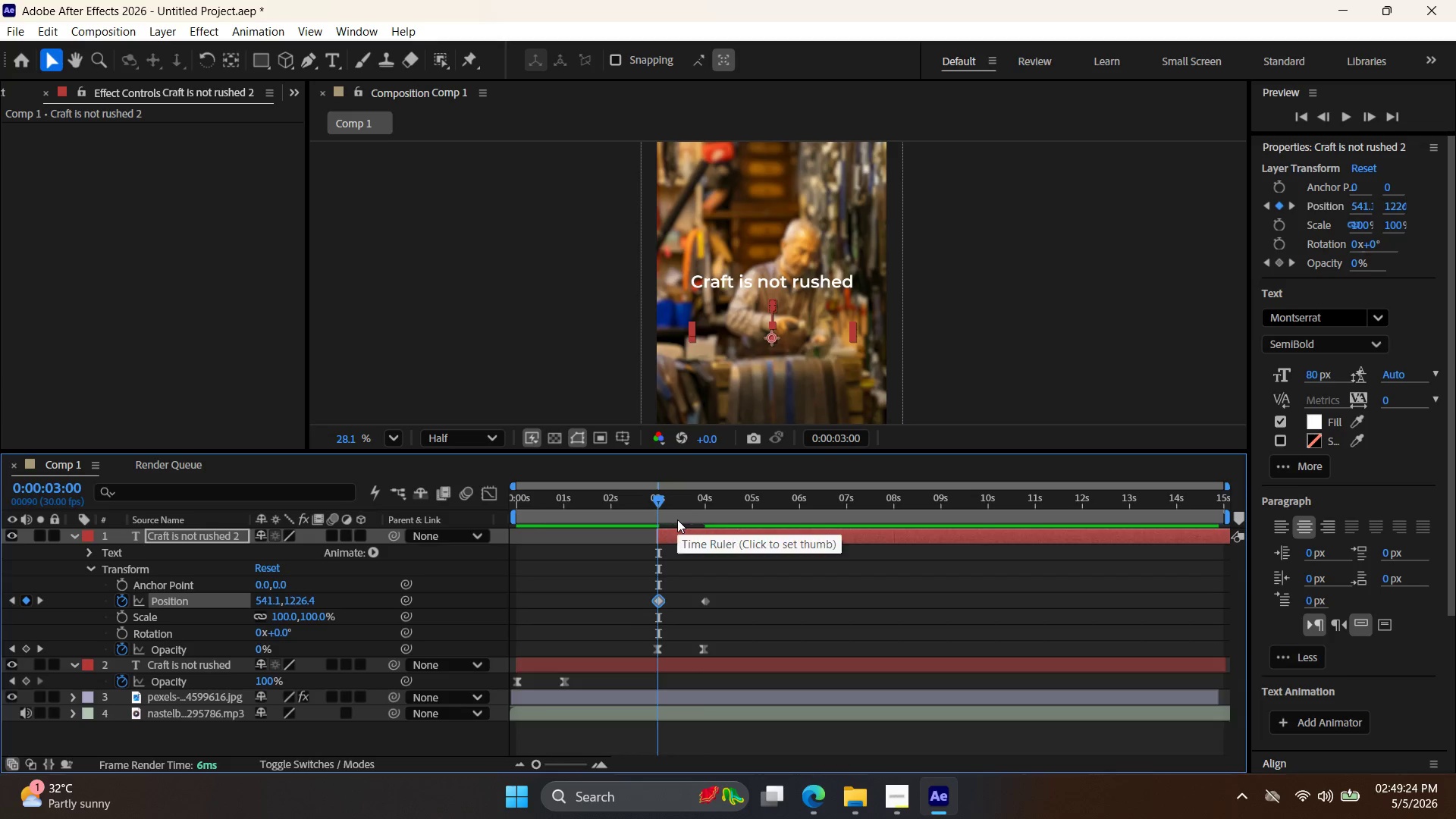 
key(ArrowUp)
 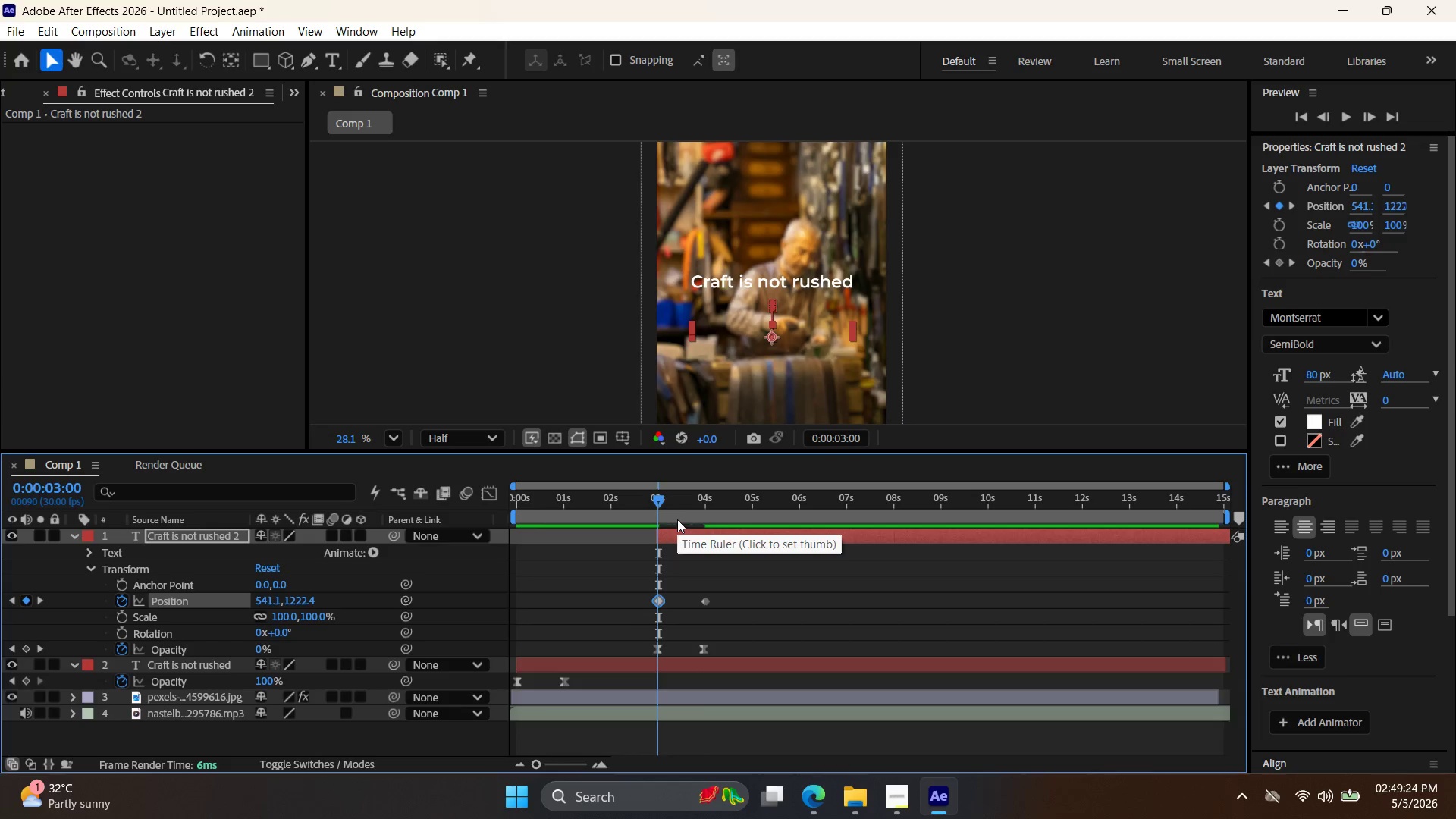 
key(ArrowUp)
 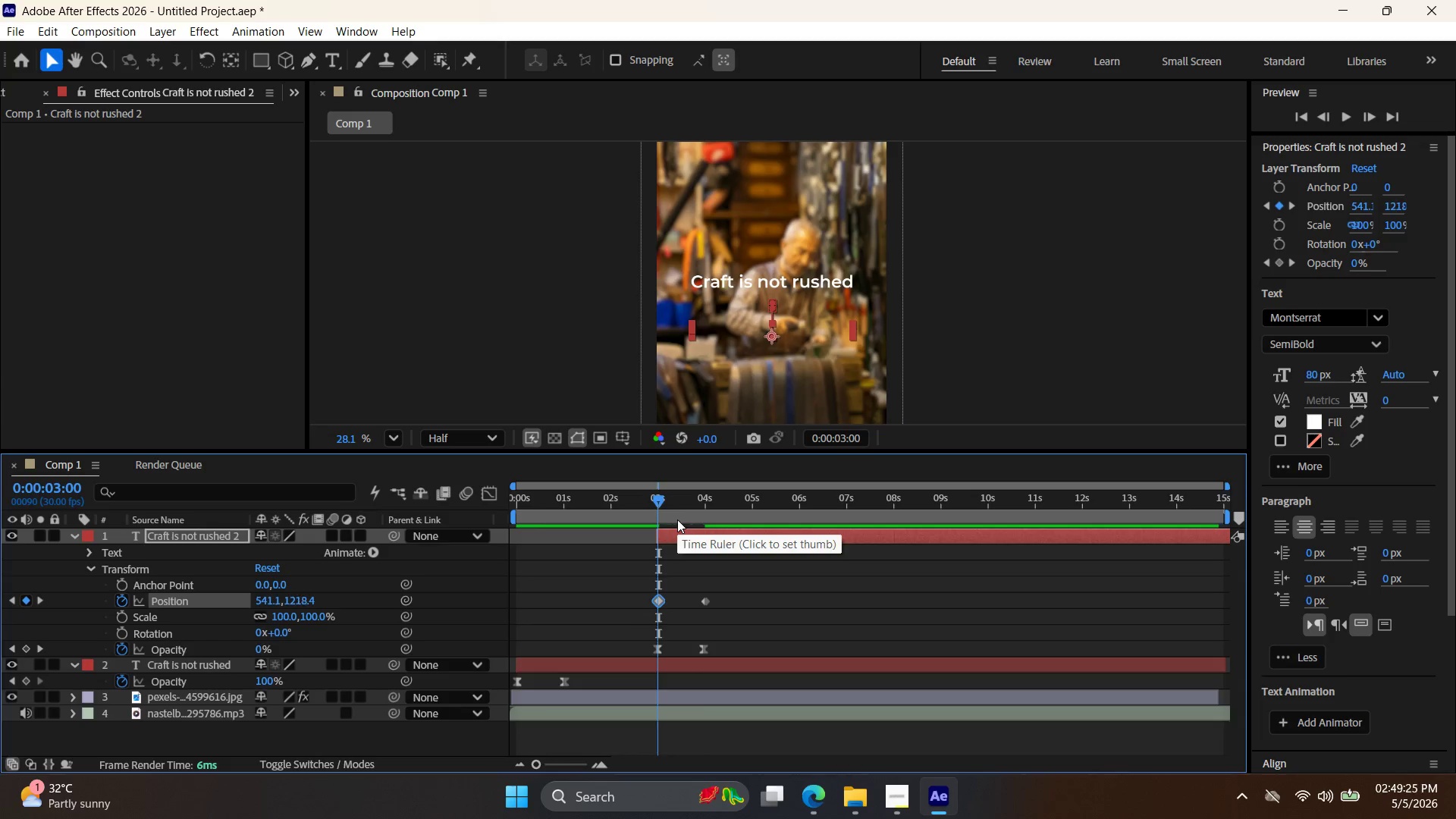 
key(ArrowUp)
 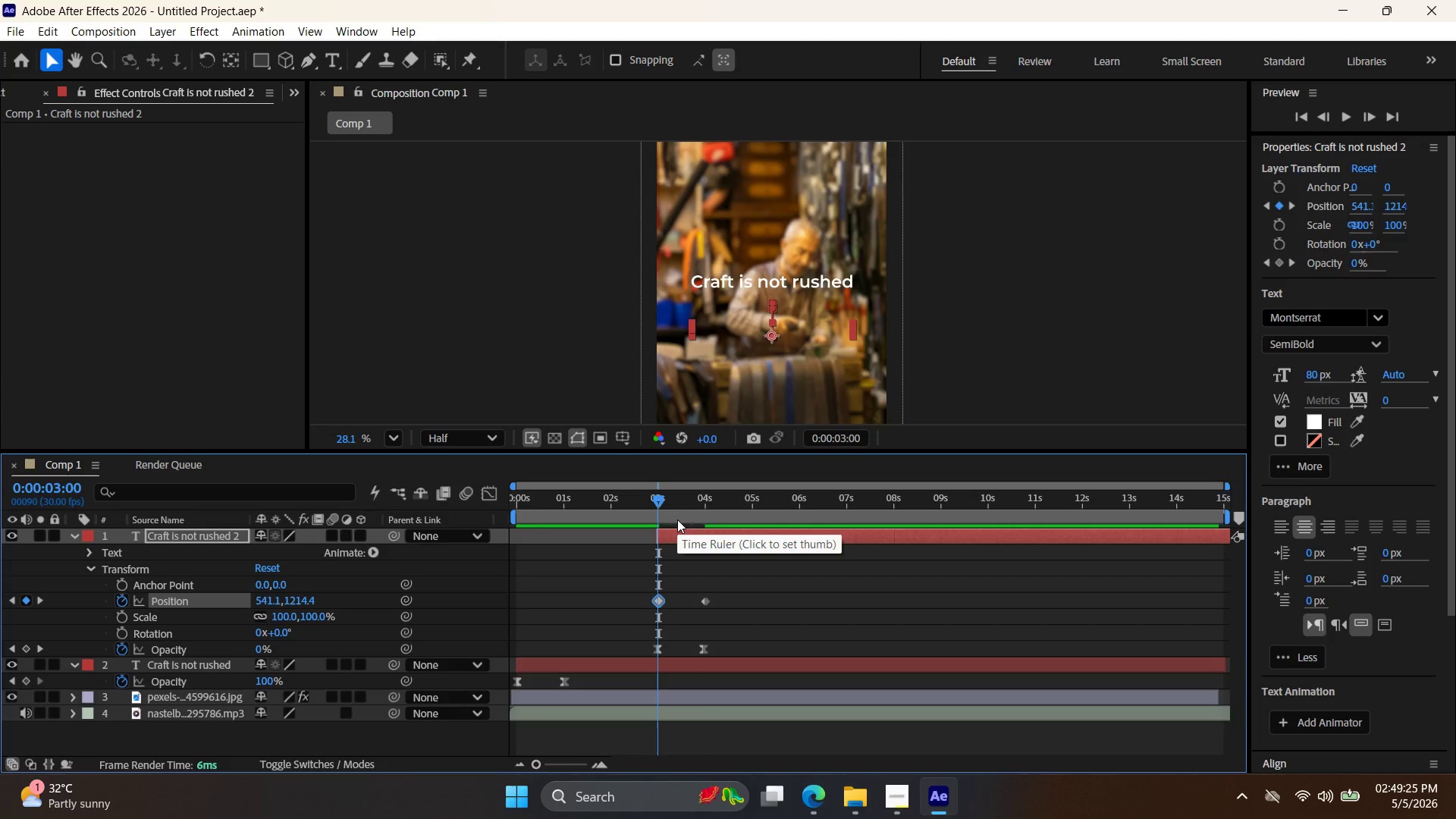 
key(ArrowUp)
 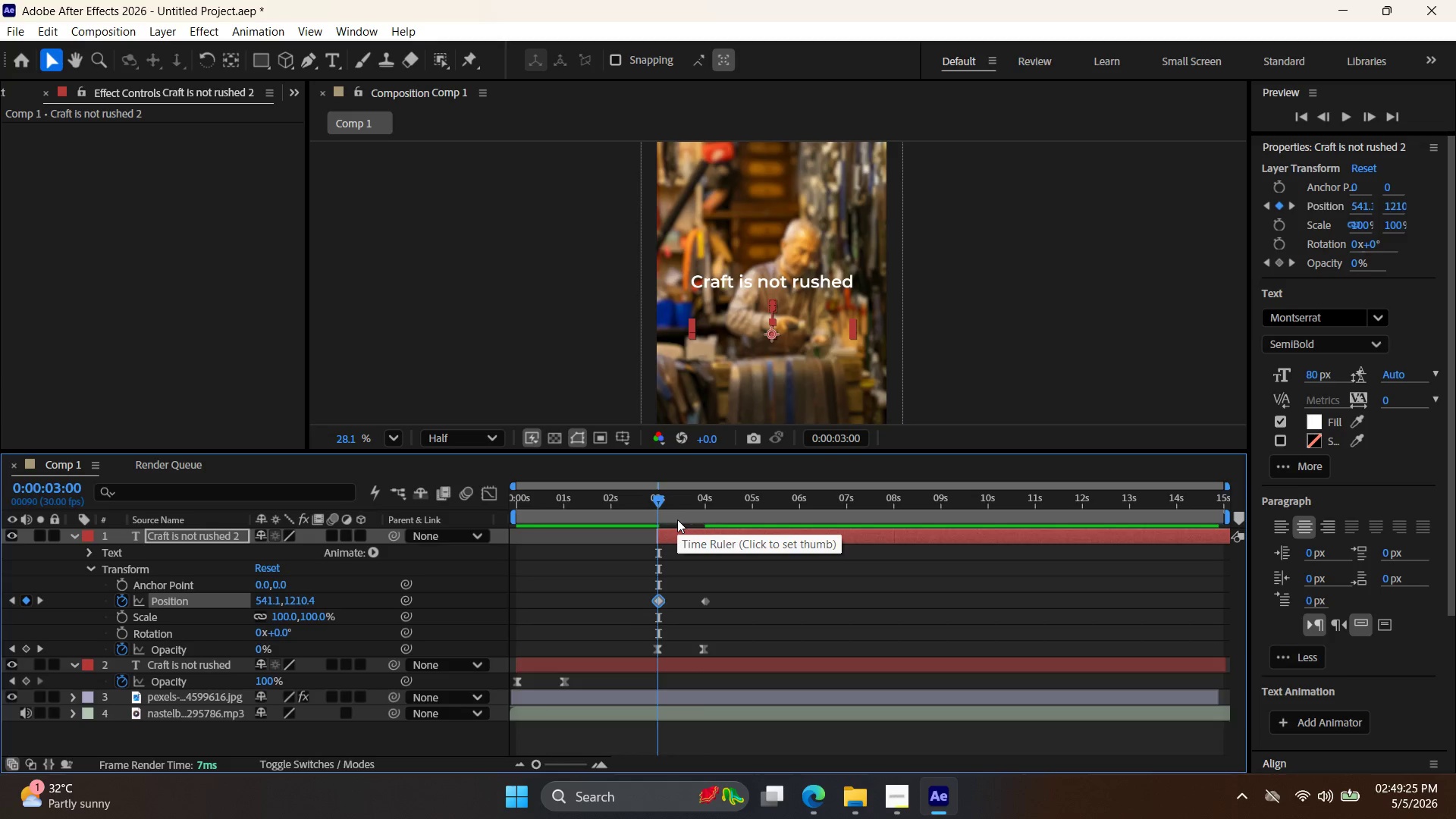 
key(ArrowUp)
 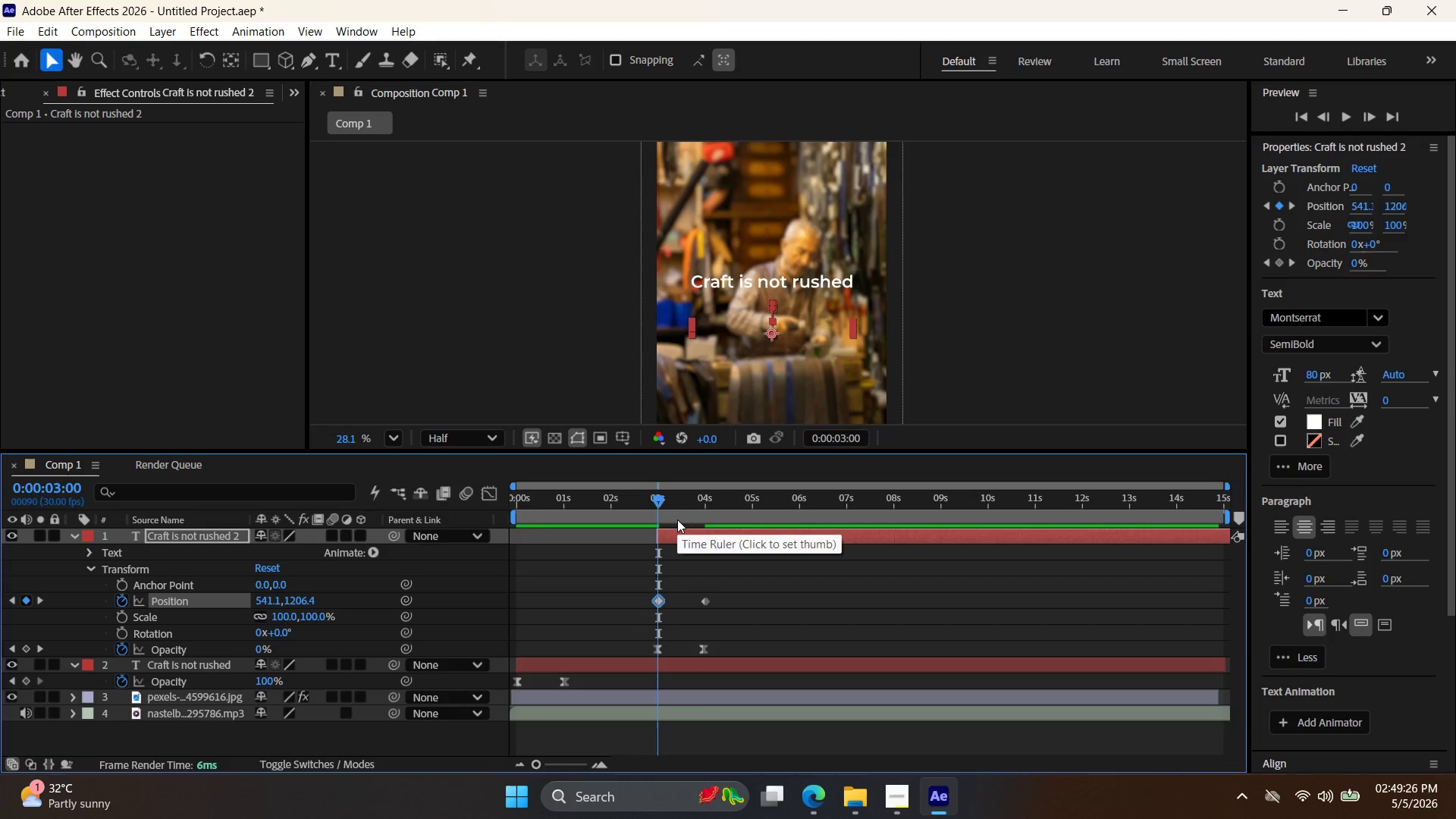 
key(ArrowUp)
 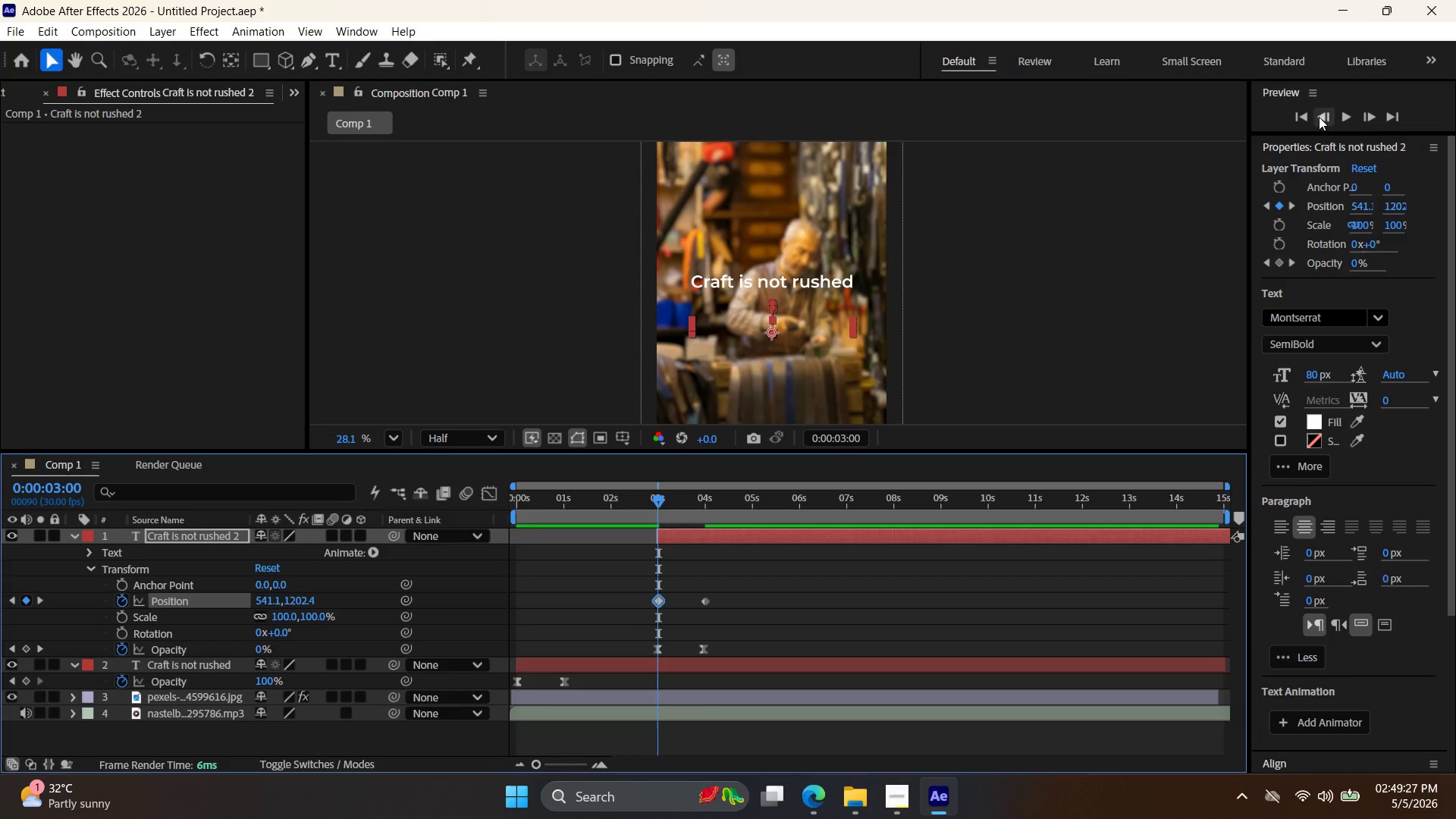 
double_click([1342, 115])
 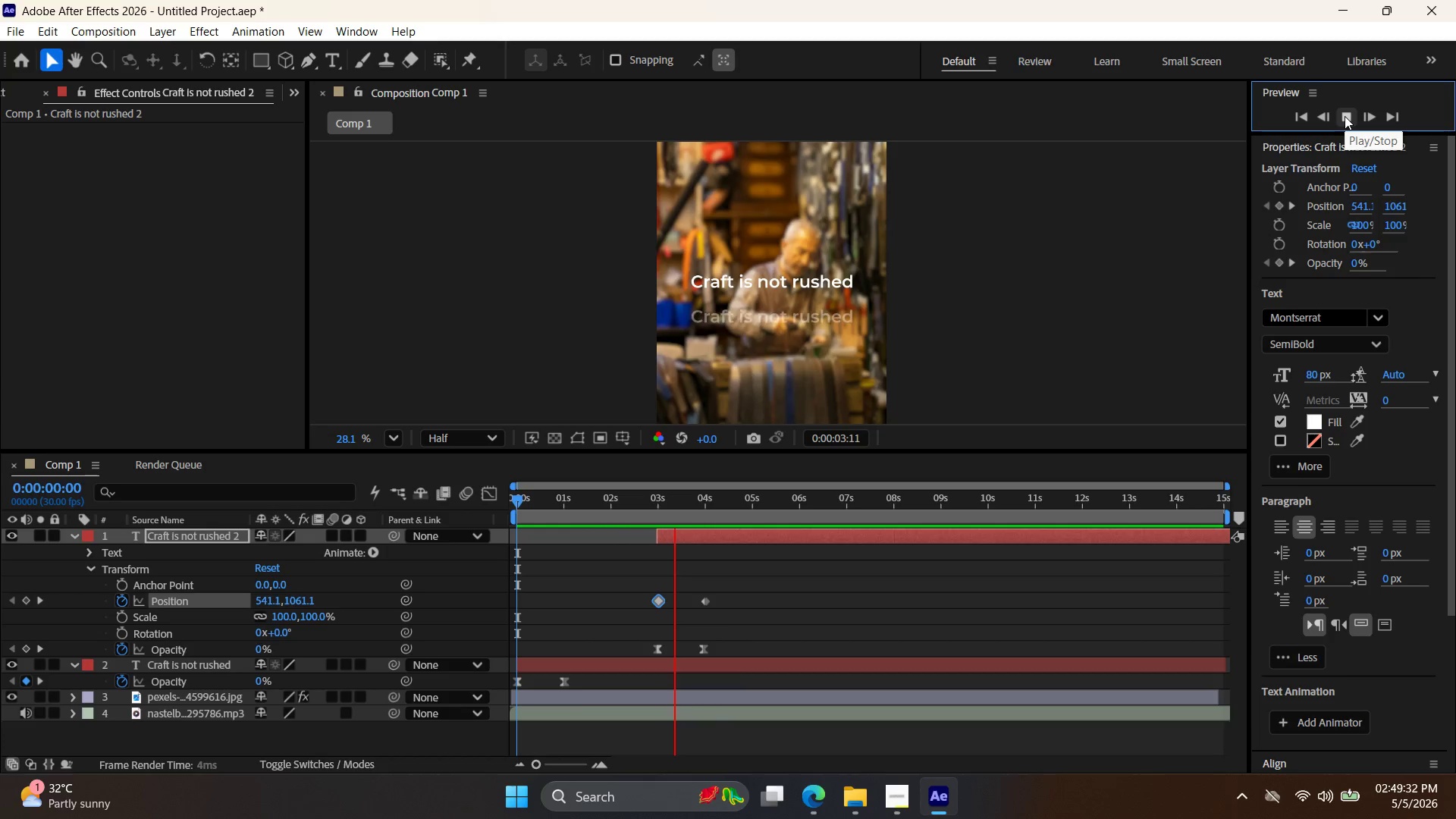 
left_click([1347, 118])
 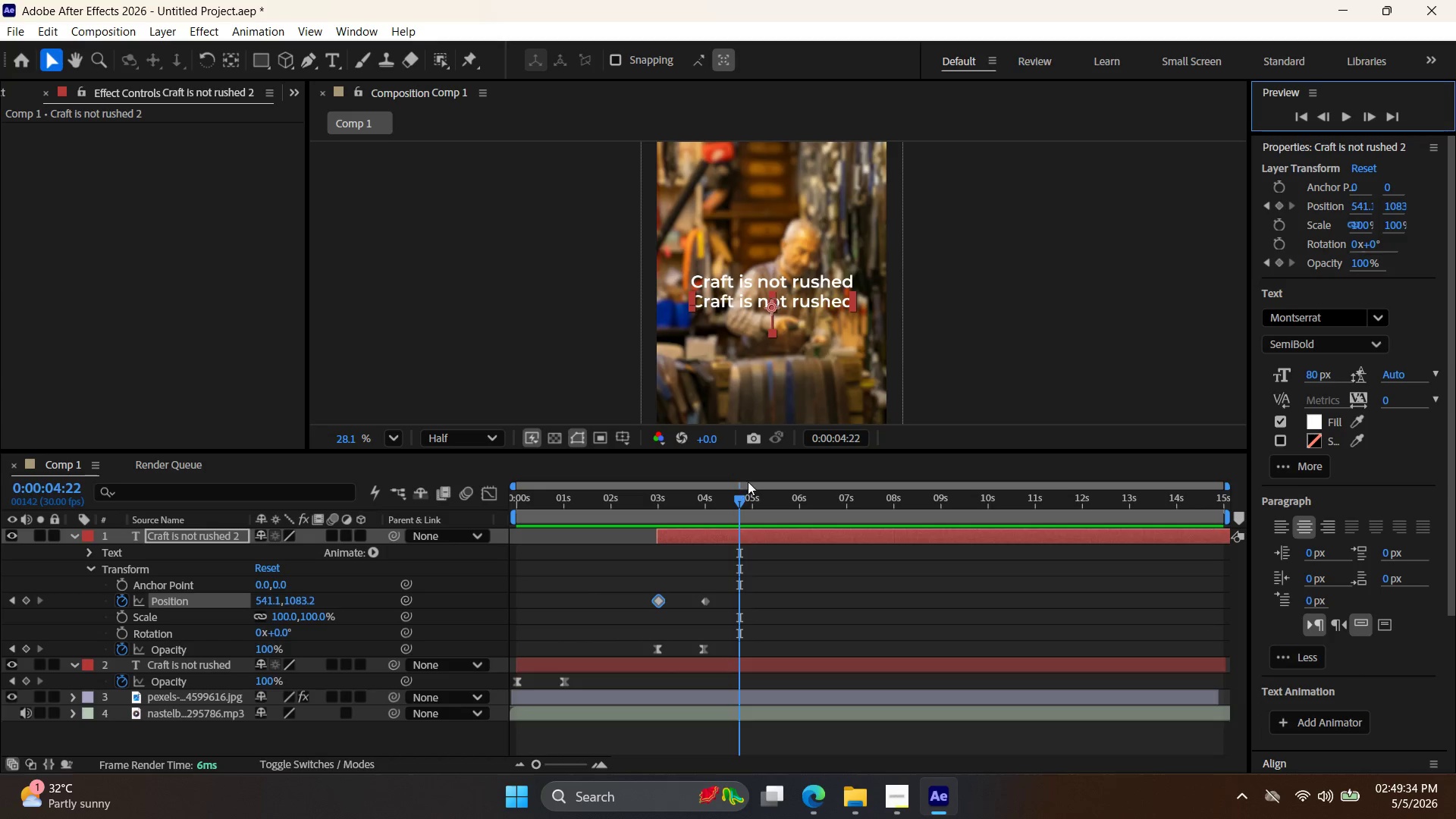 
left_click_drag(start_coordinate=[742, 500], to_coordinate=[662, 516])
 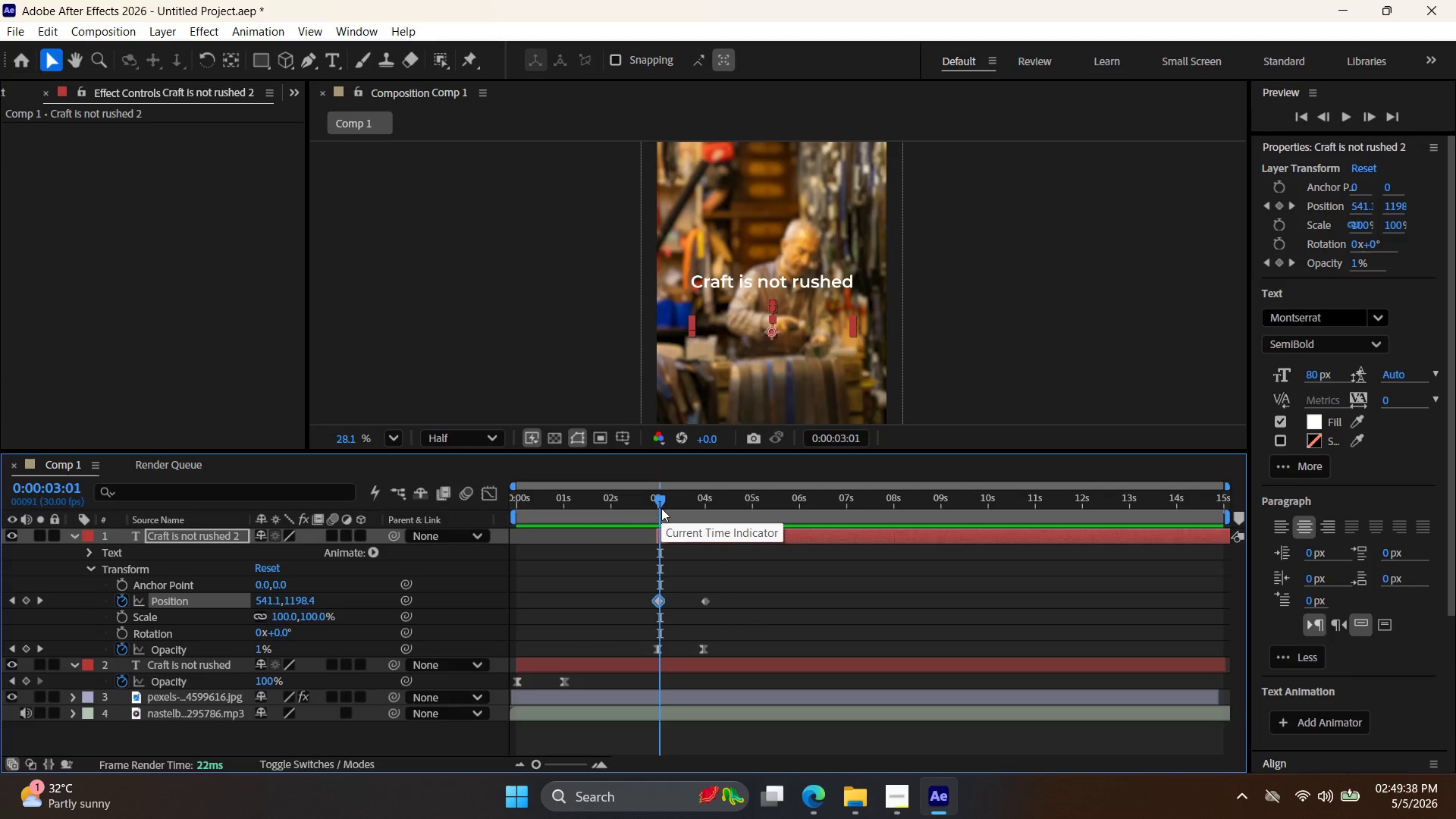 
left_click_drag(start_coordinate=[657, 502], to_coordinate=[657, 507])
 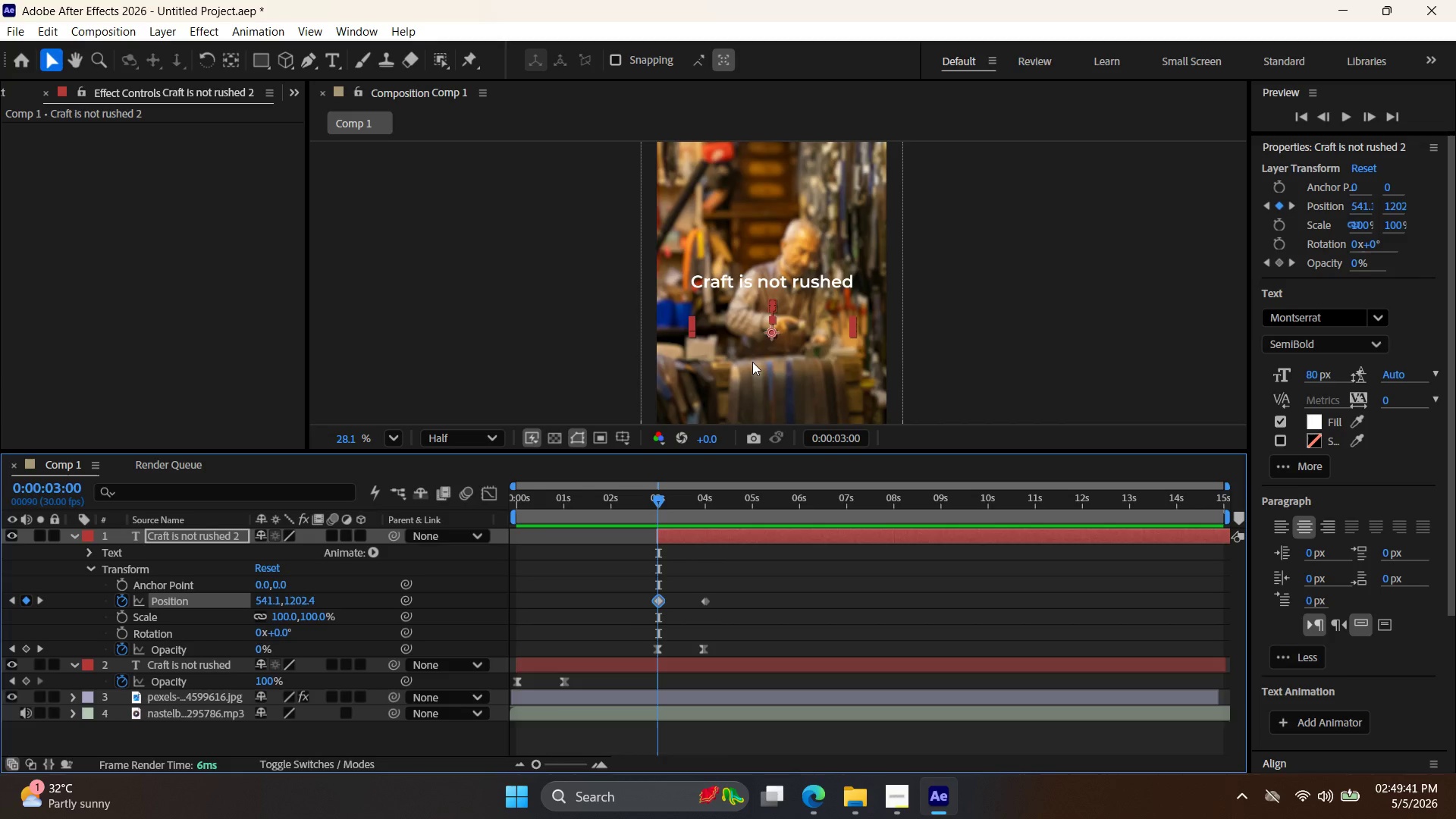 
hold_key(key=ArrowUp, duration=1.0)
 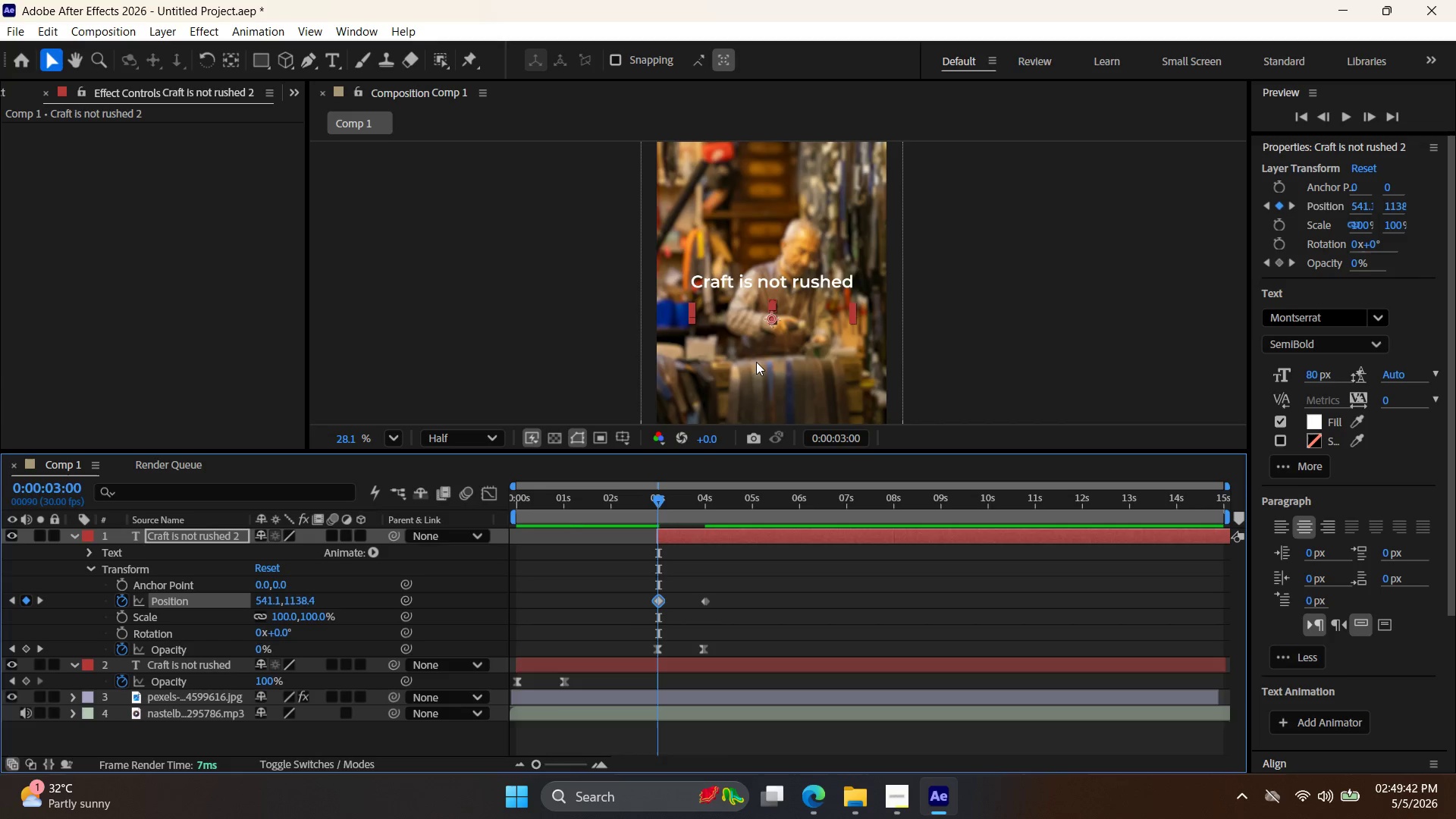 
key(ArrowDown)
 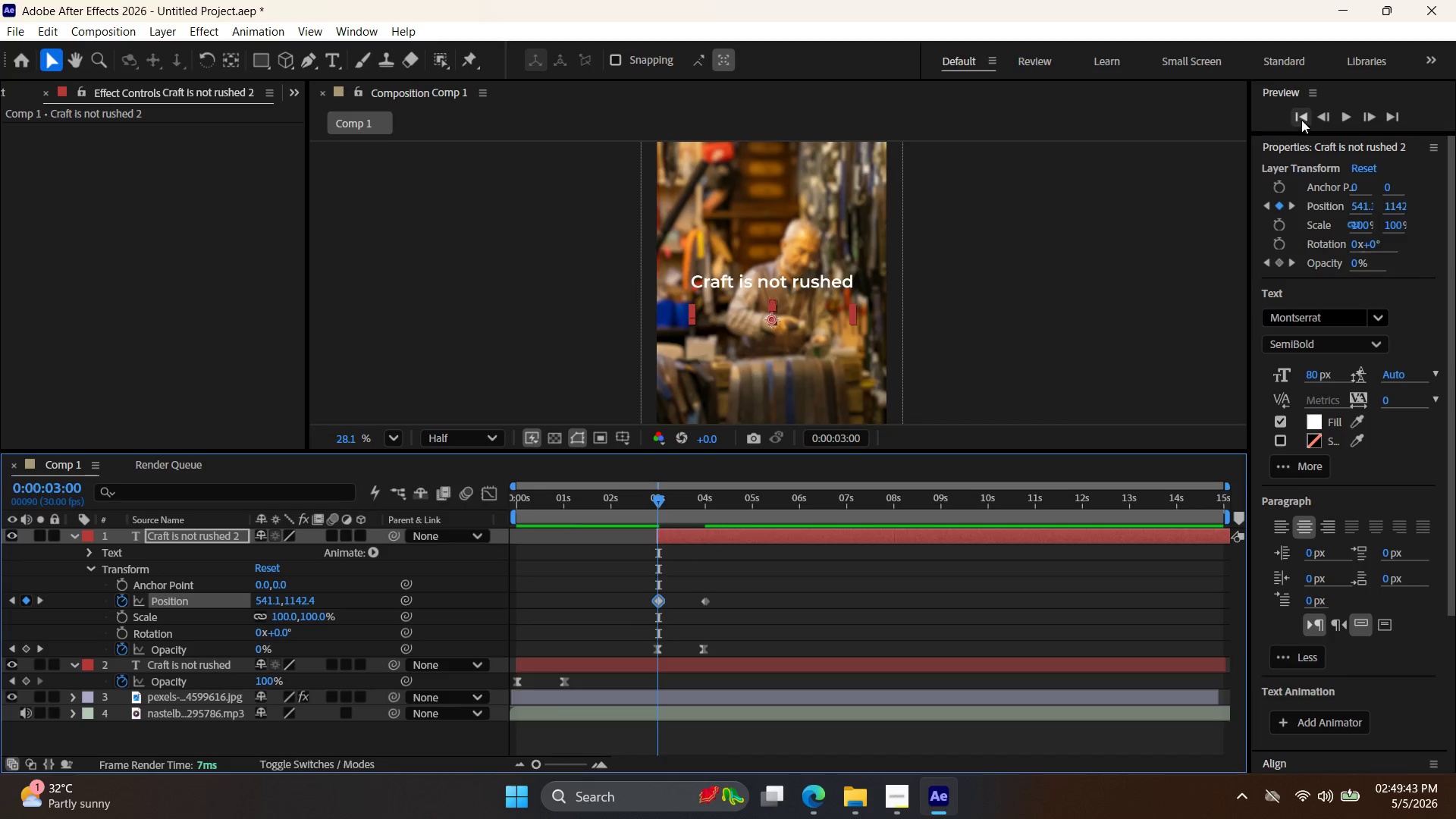 
double_click([1341, 112])
 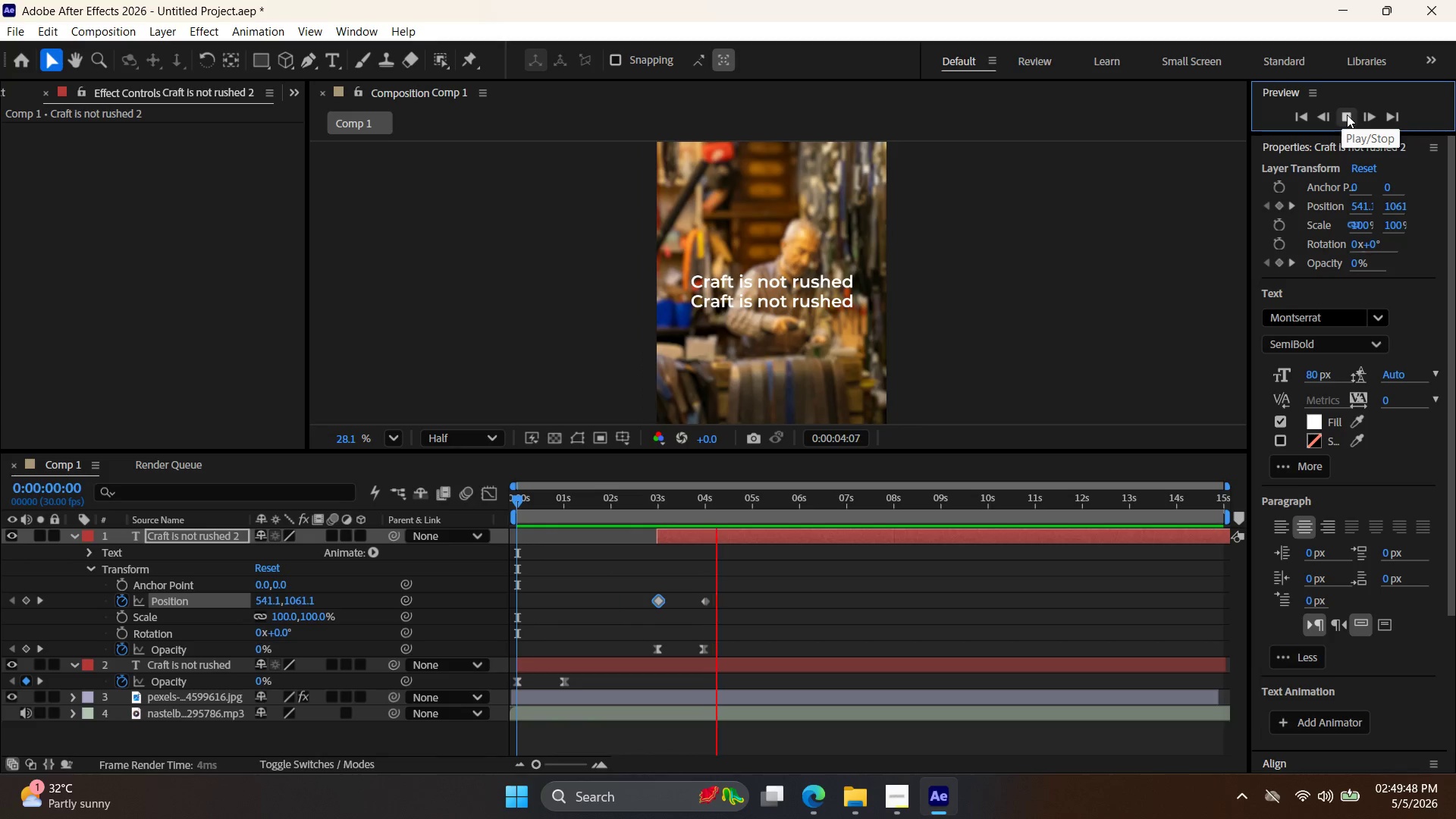 
wait(6.0)
 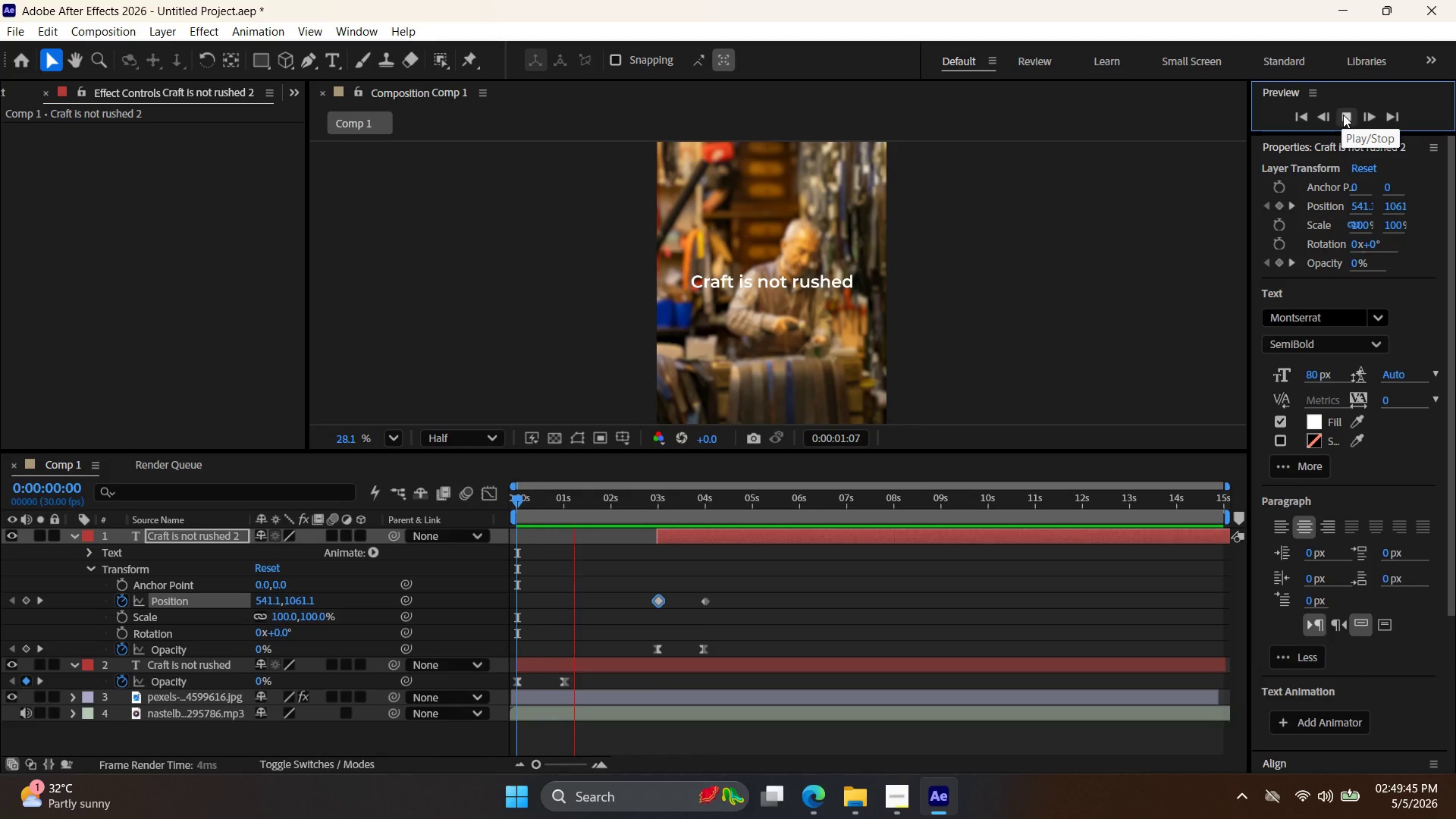 
left_click([1348, 117])
 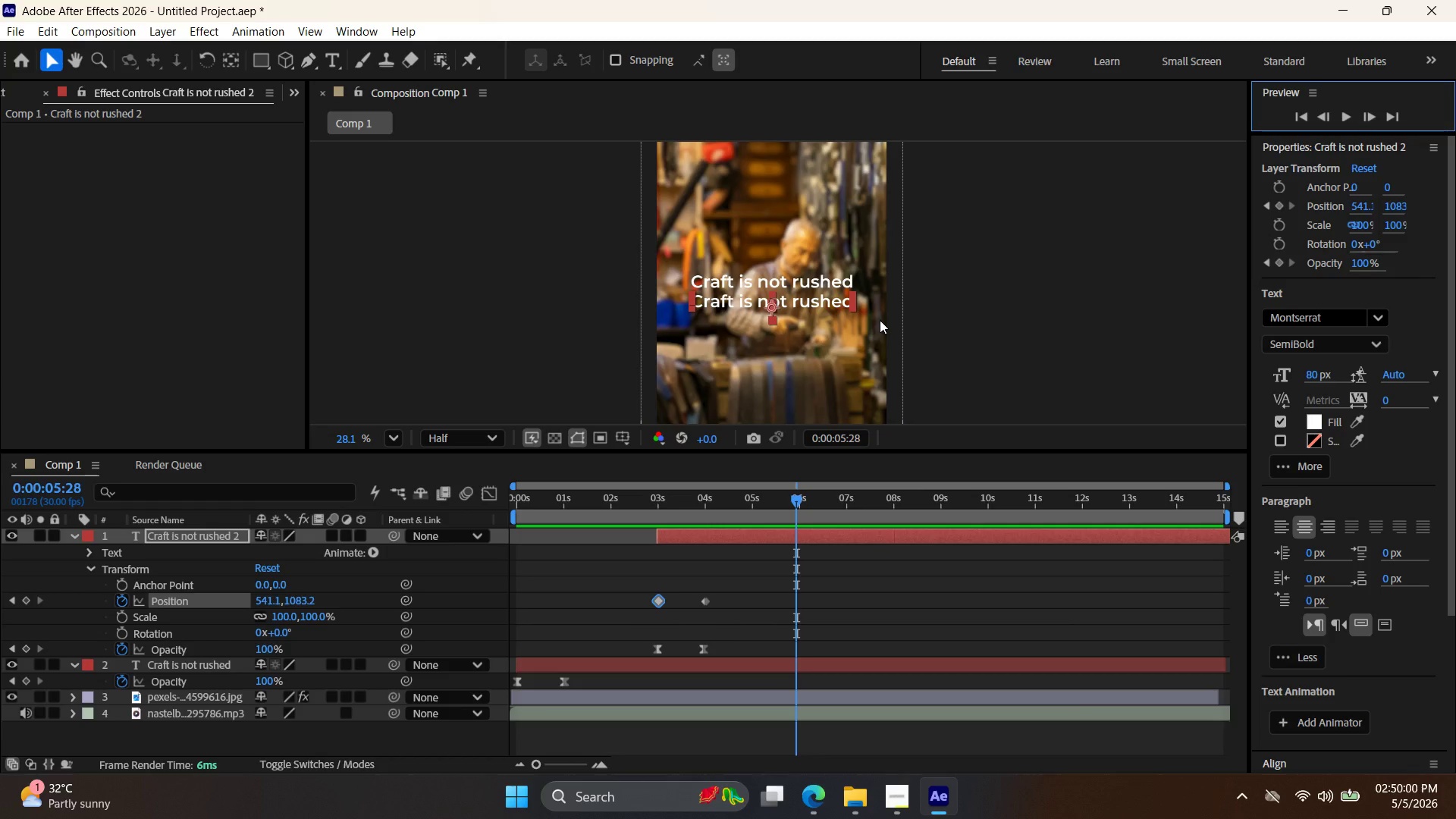 
wait(14.86)
 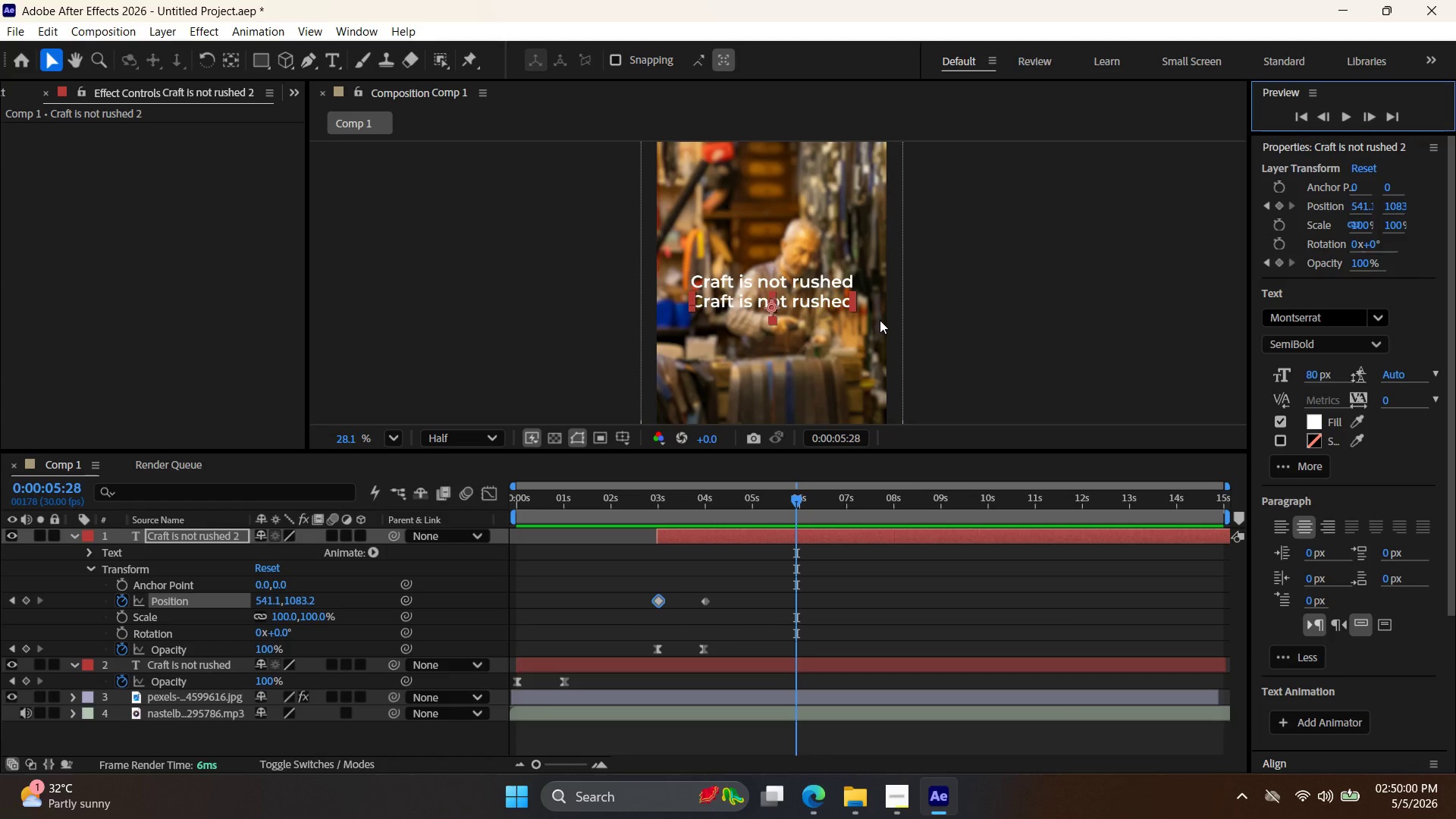 
left_click([480, 535])
 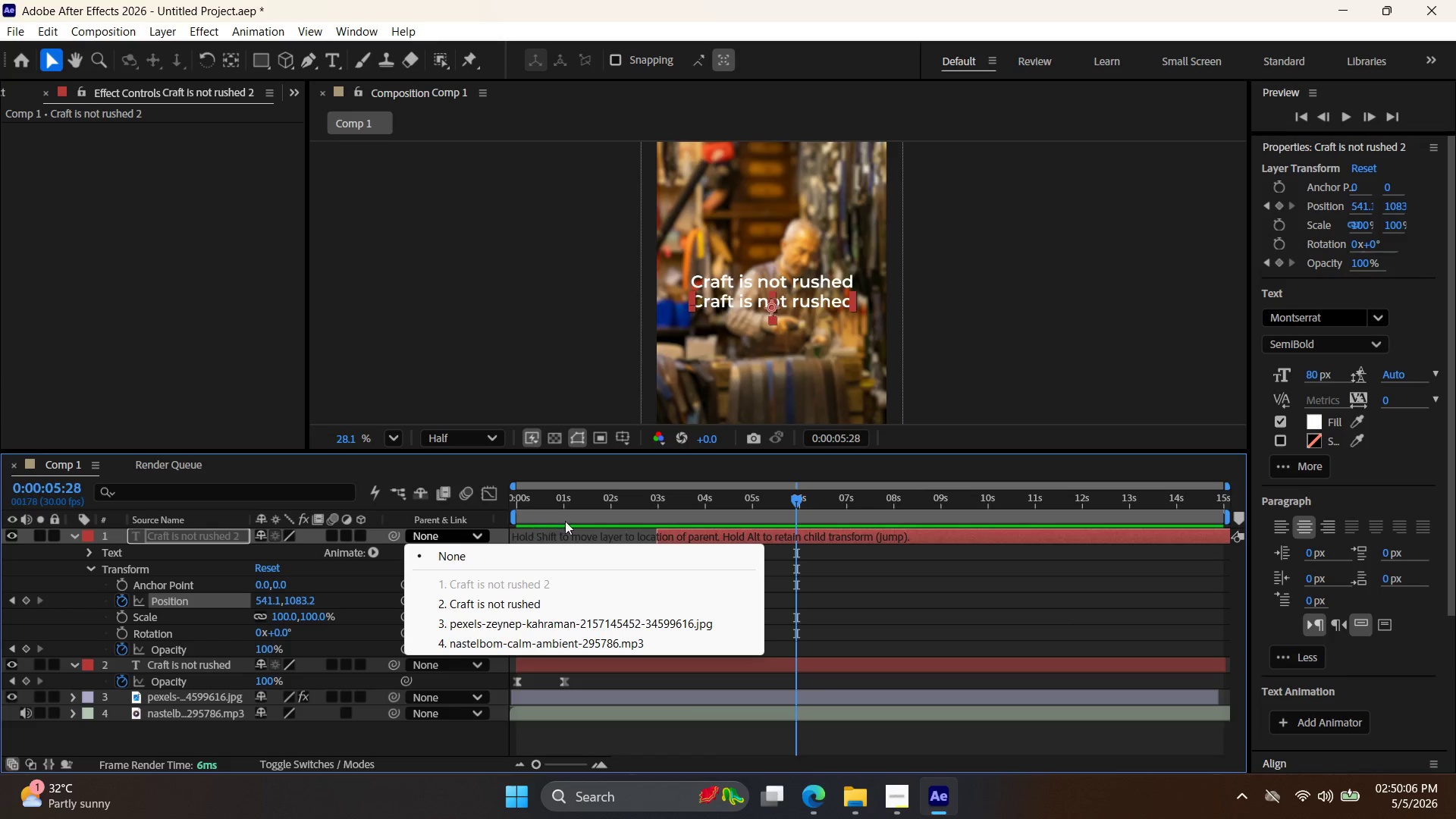 
left_click([641, 520])
 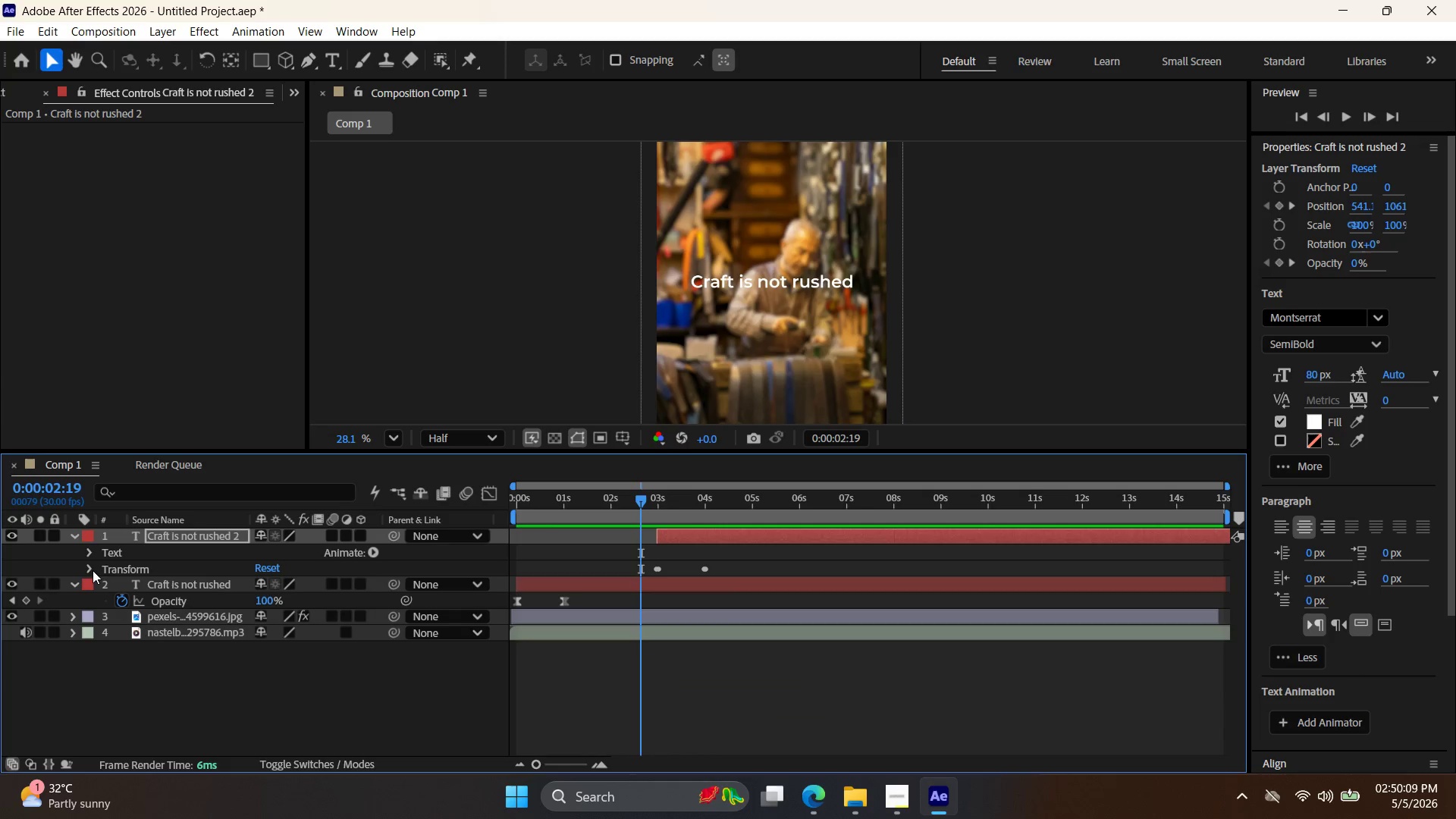 
left_click([738, 535])
 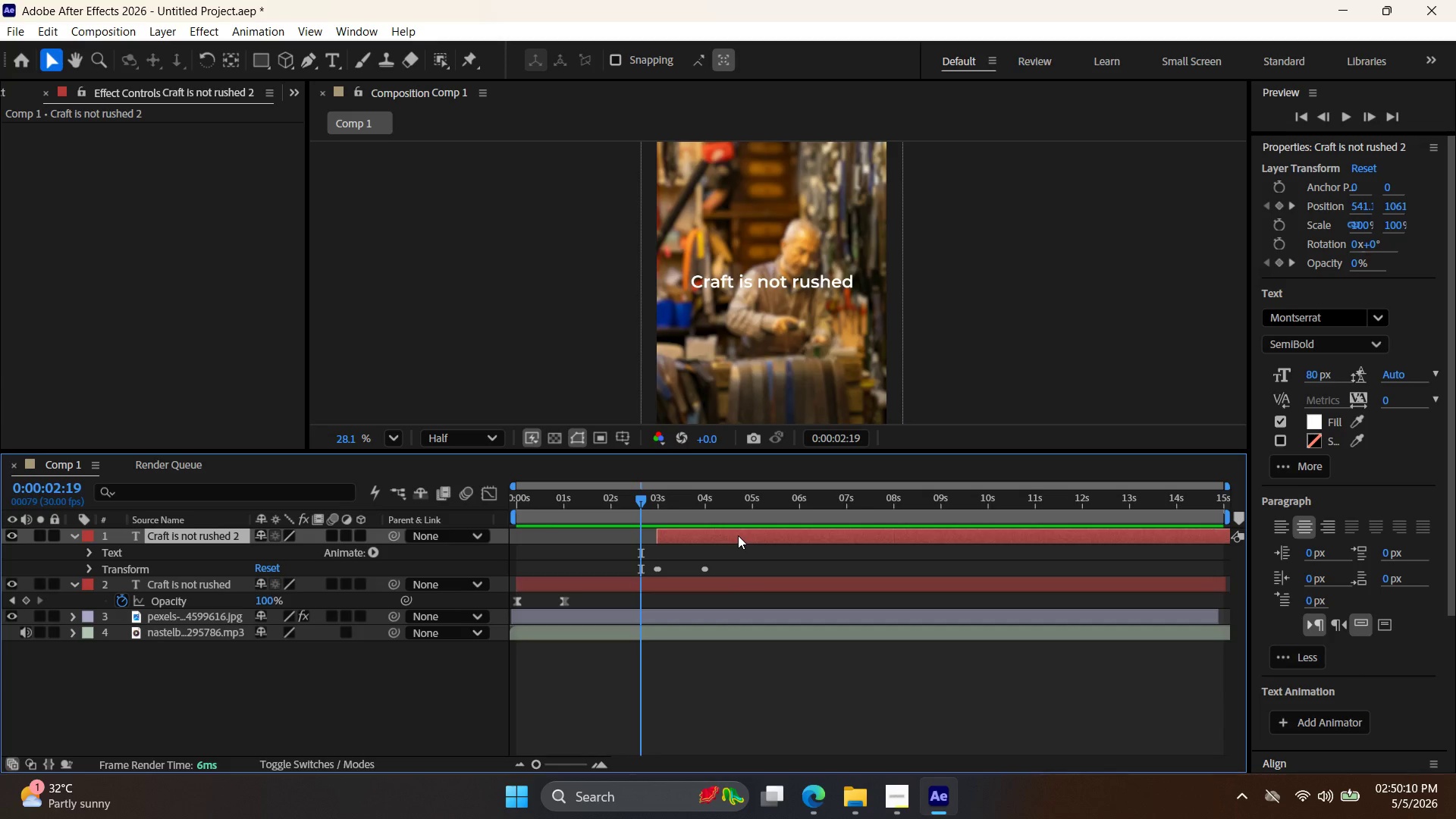 
left_click([738, 535])
 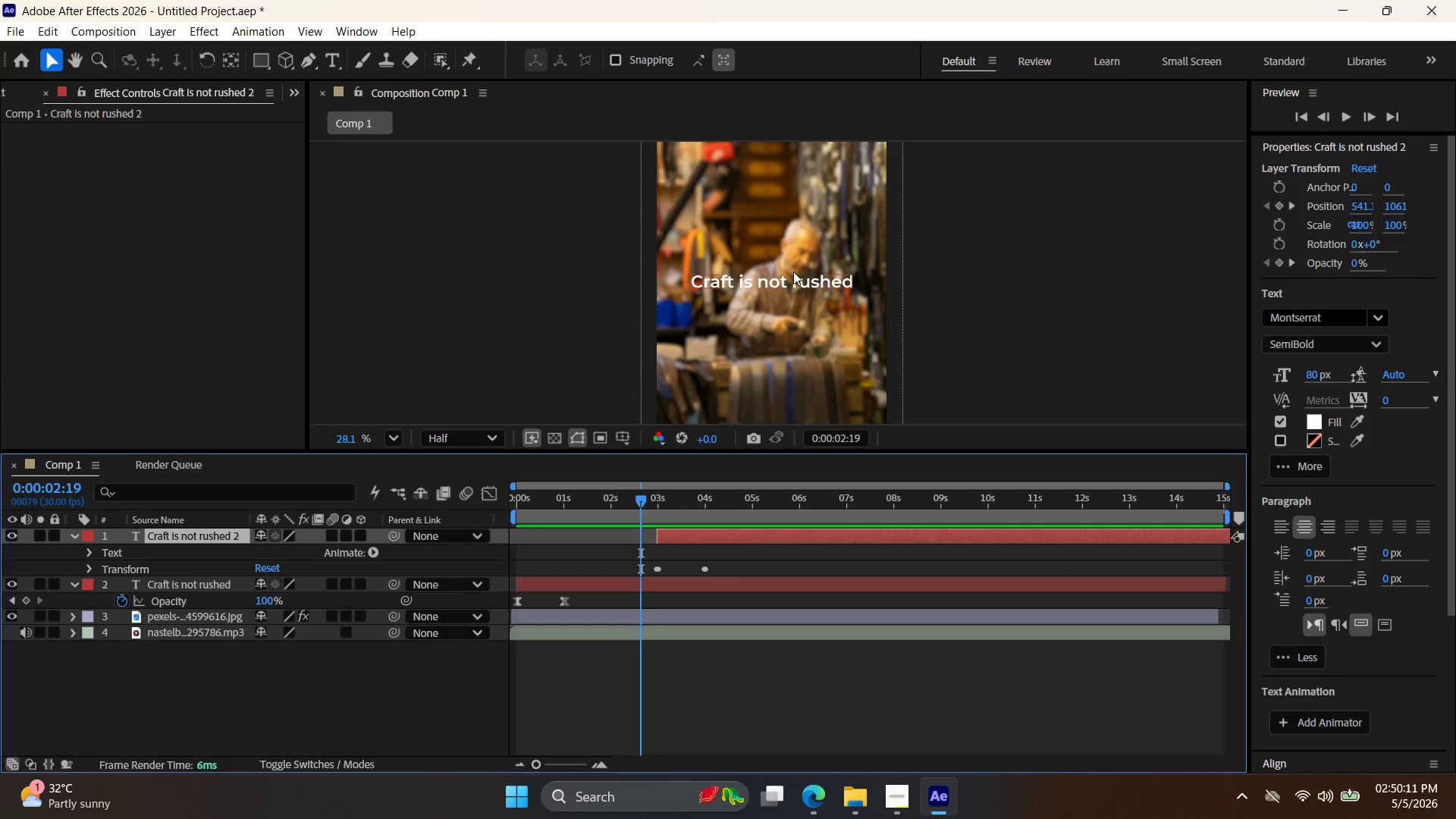 
left_click([794, 284])
 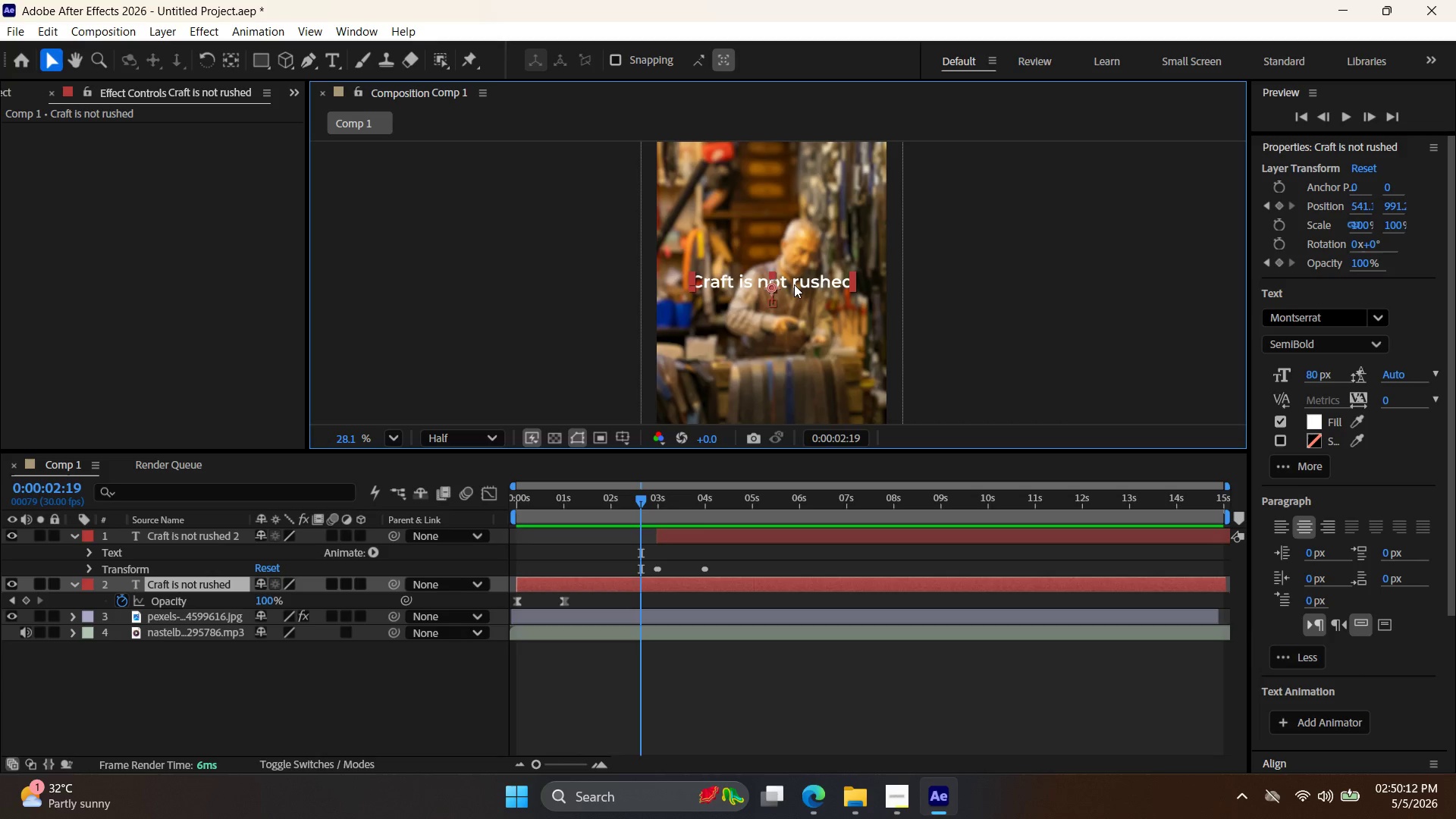 
key(Control+C)
 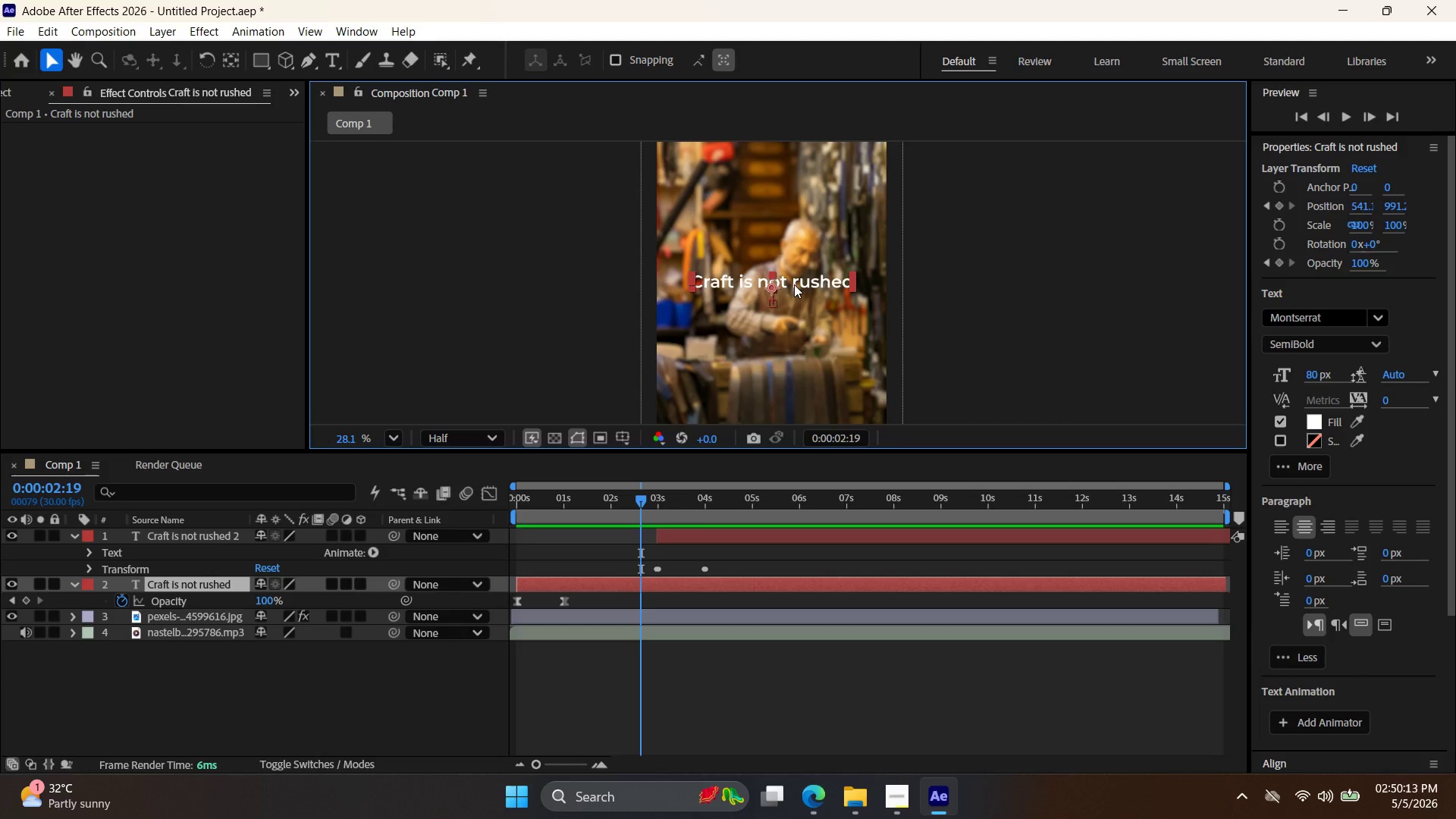 
key(Control+V)
 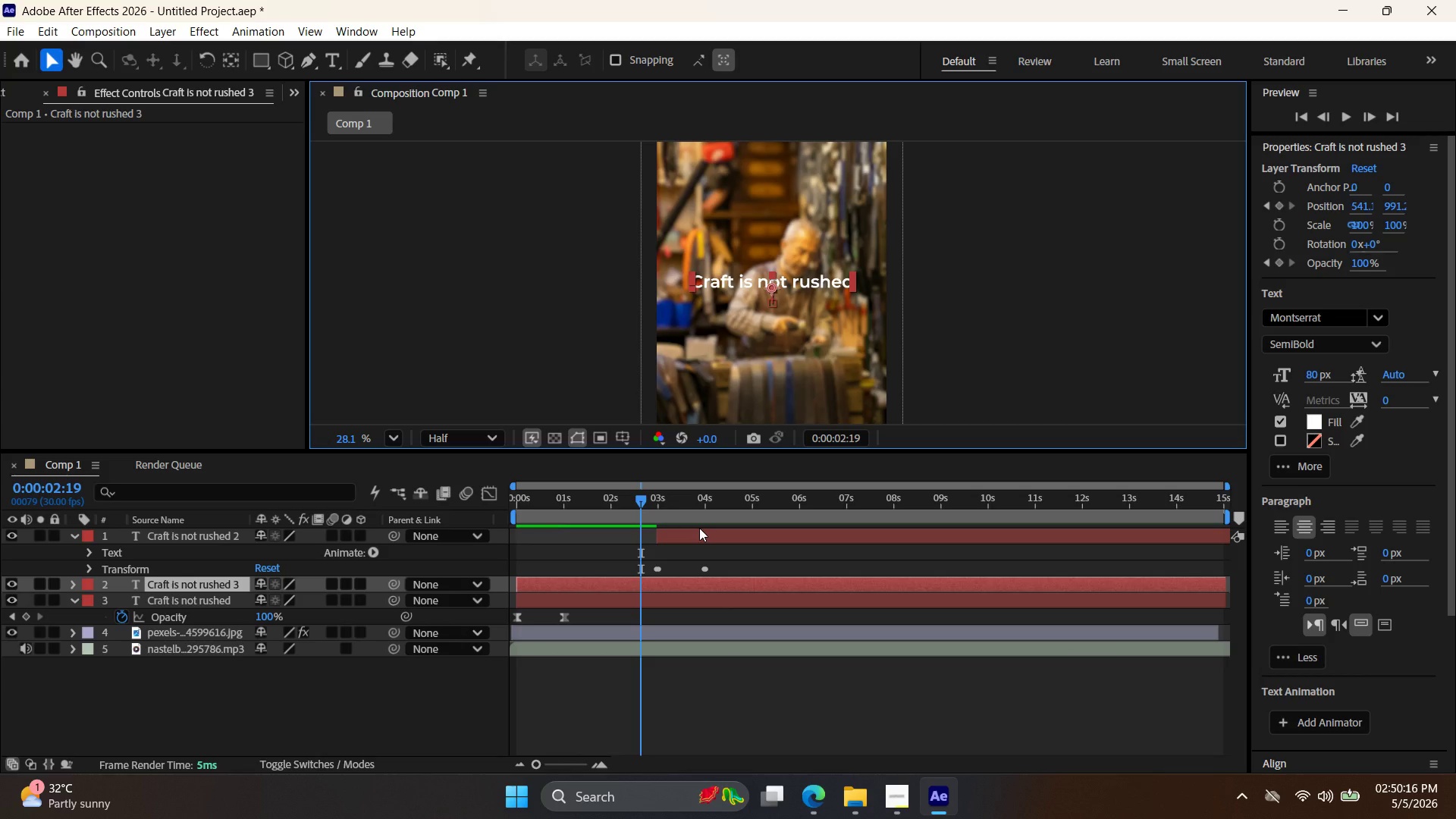 
key(Control+Z)
 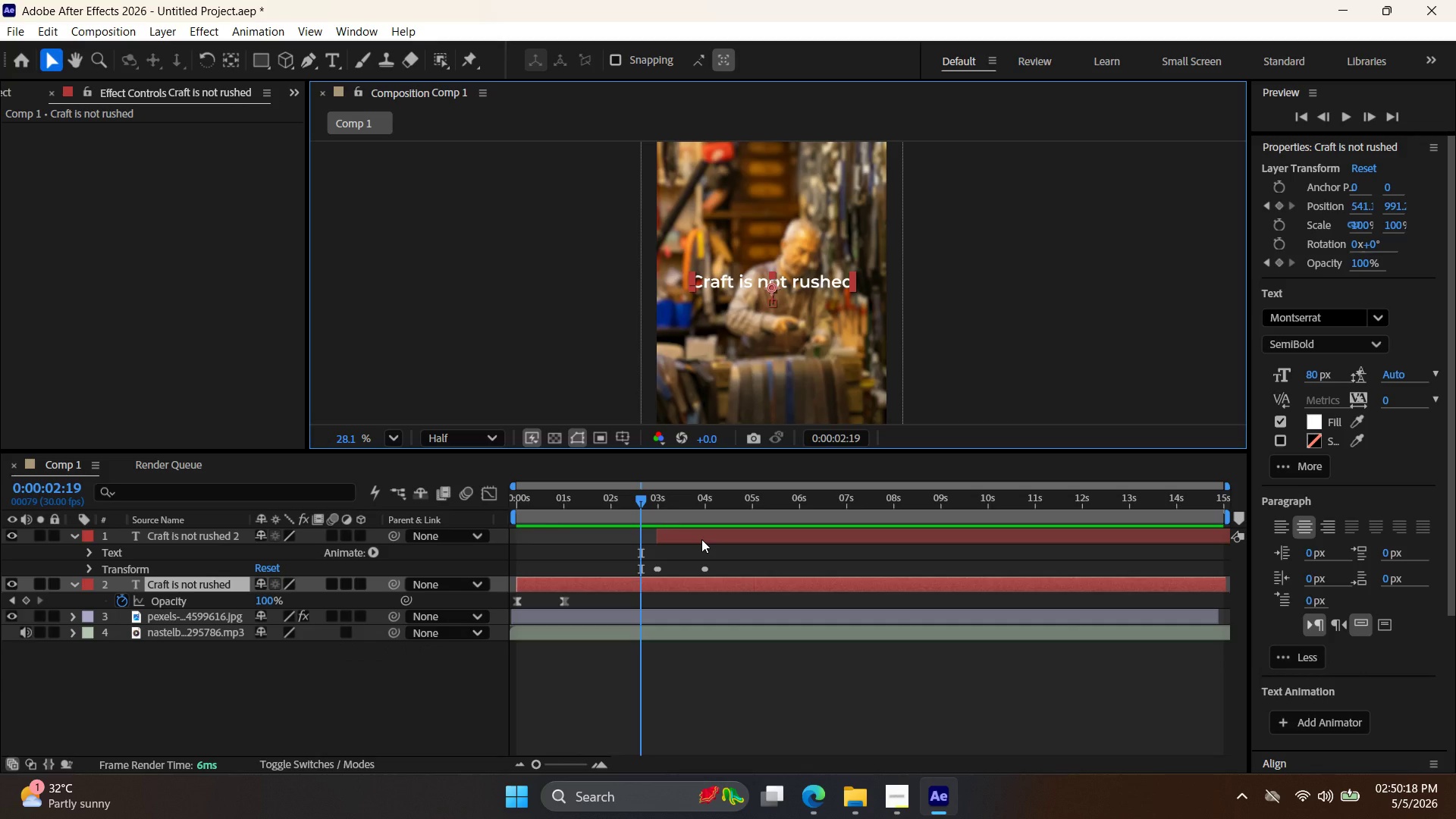 
key(Control+V)
 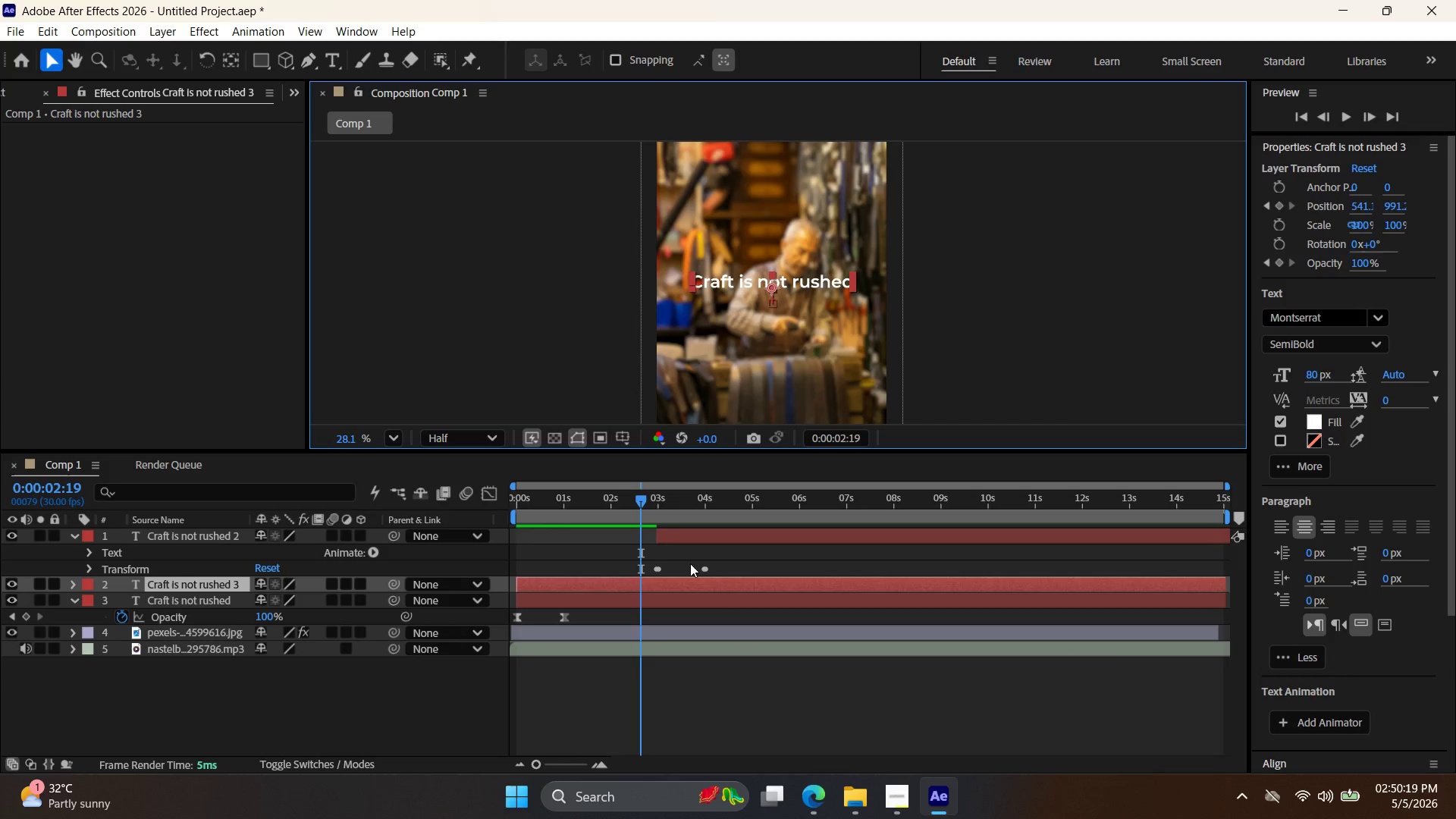 
key(Control+Z)
 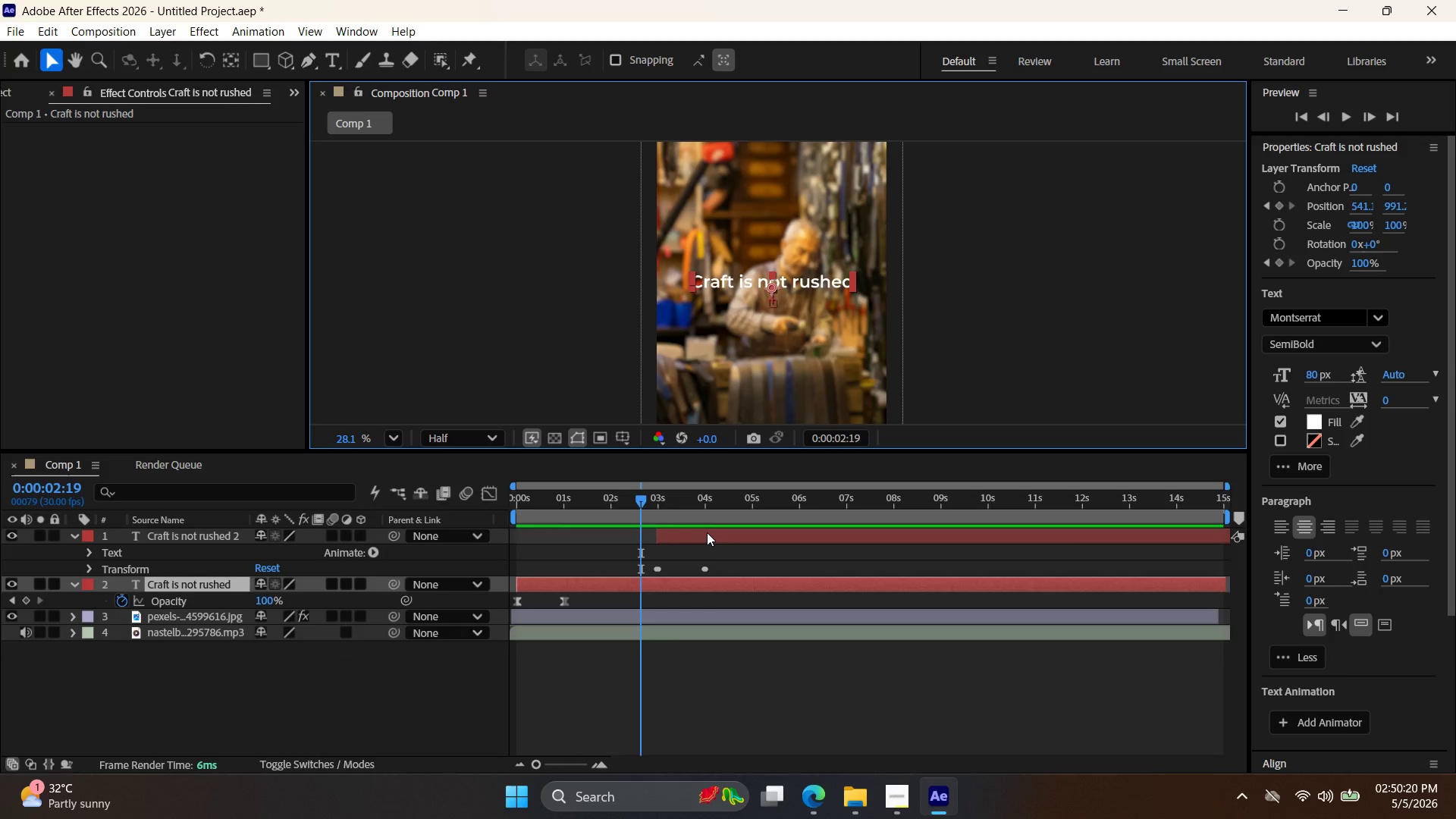 
left_click([707, 532])
 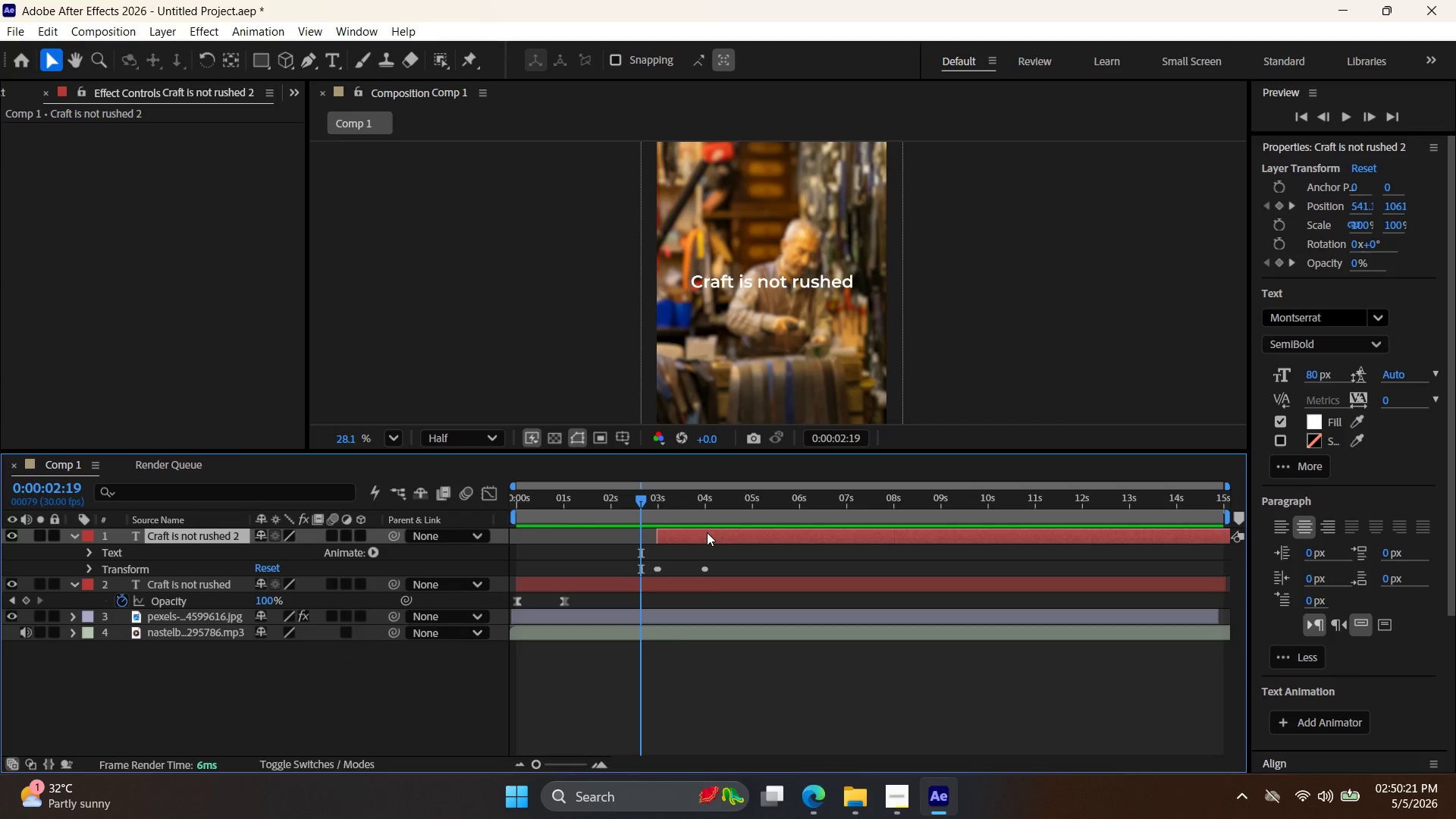 
key(Control+C)
 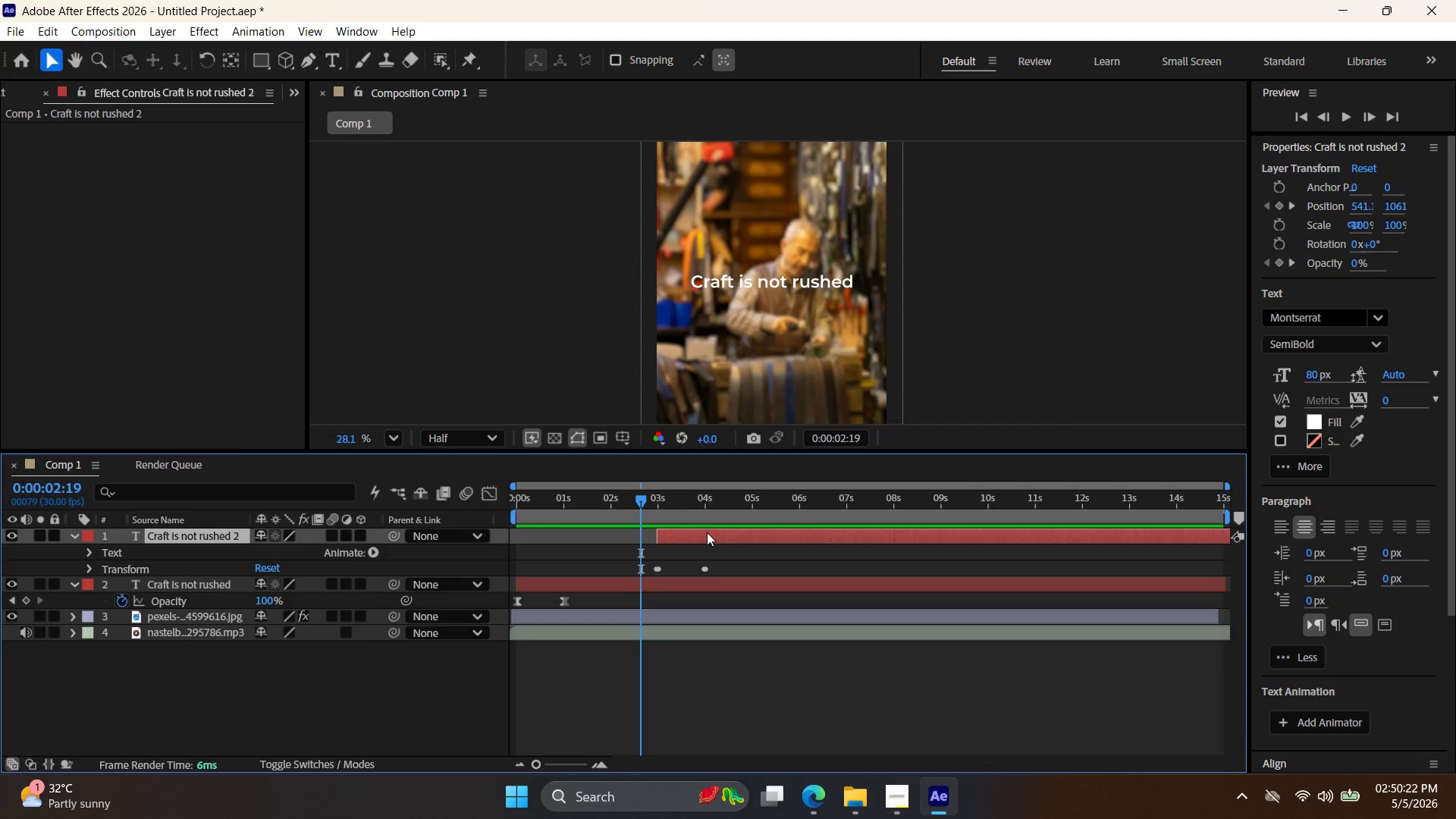 
key(Control+V)
 